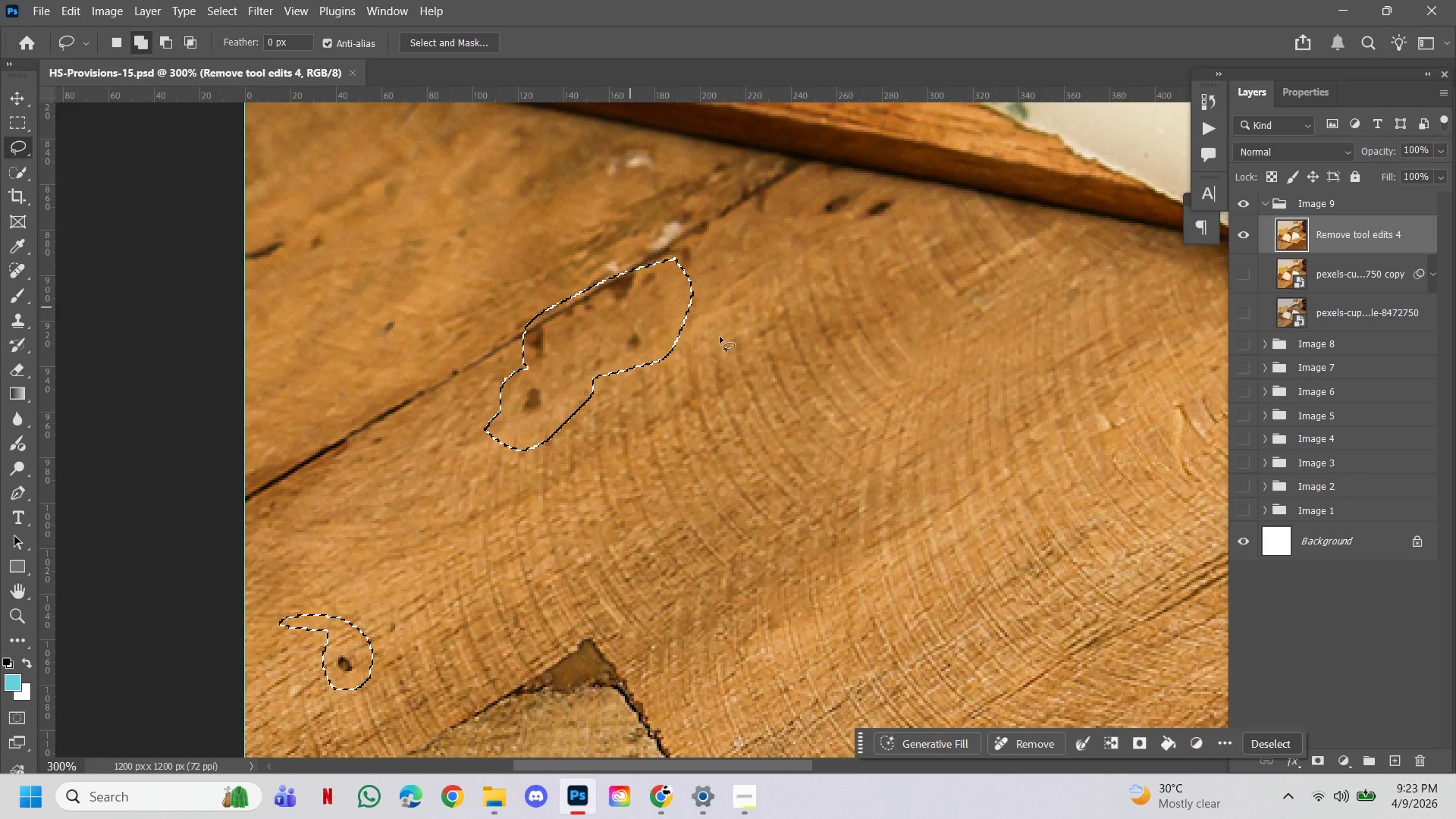 
key(Shift+ShiftLeft)
 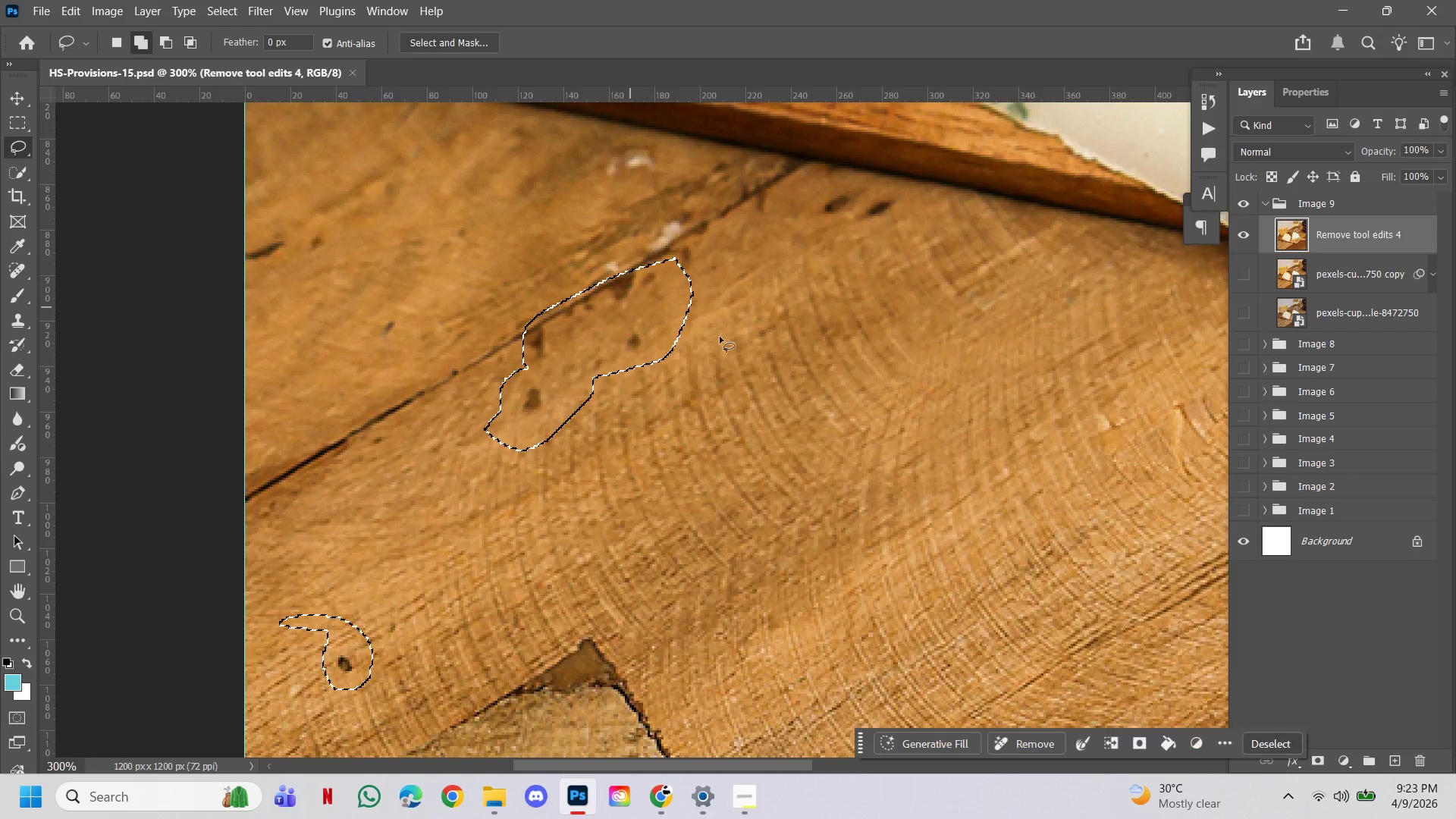 
key(Shift+ShiftLeft)
 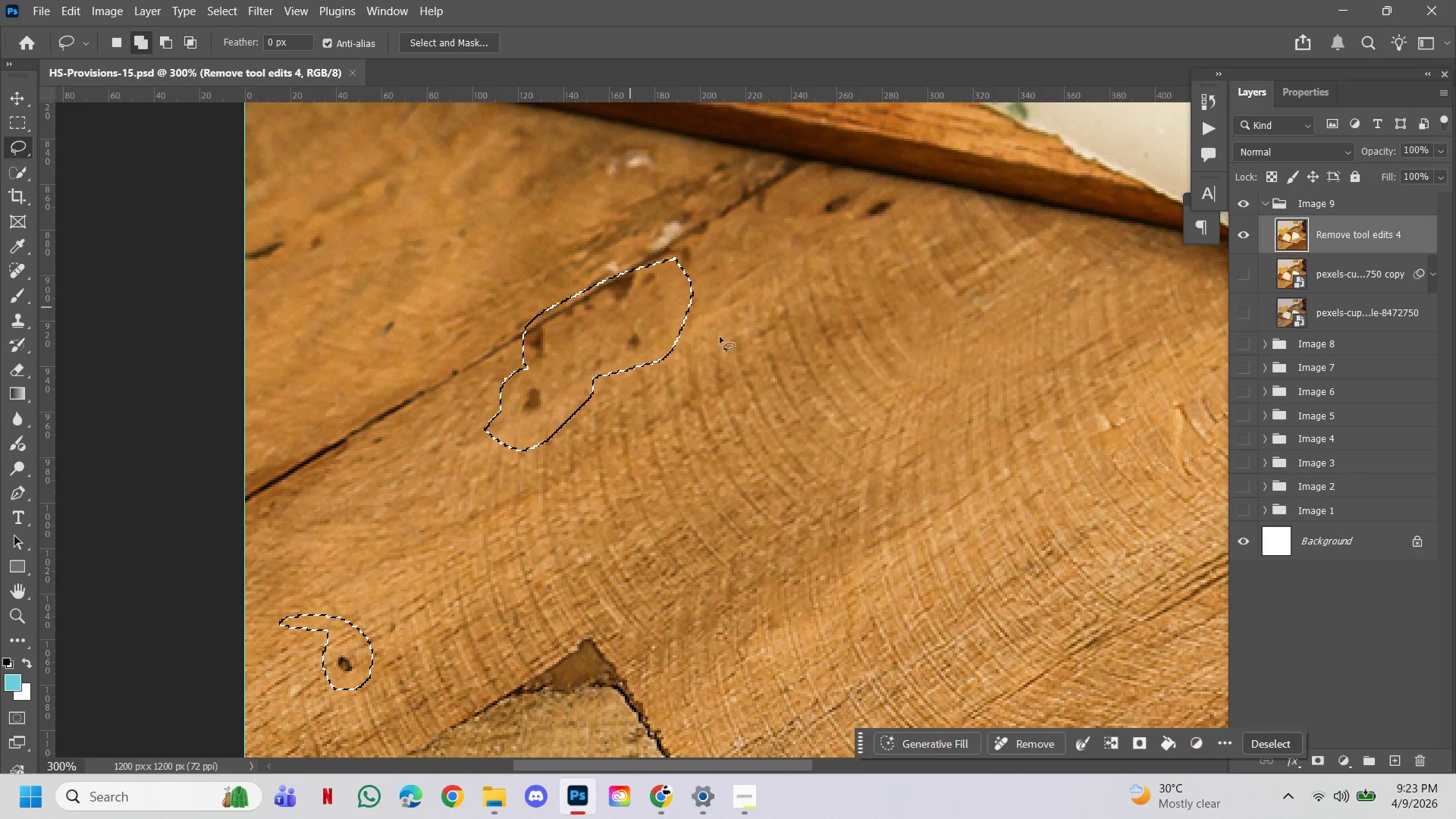 
key(Shift+ShiftLeft)
 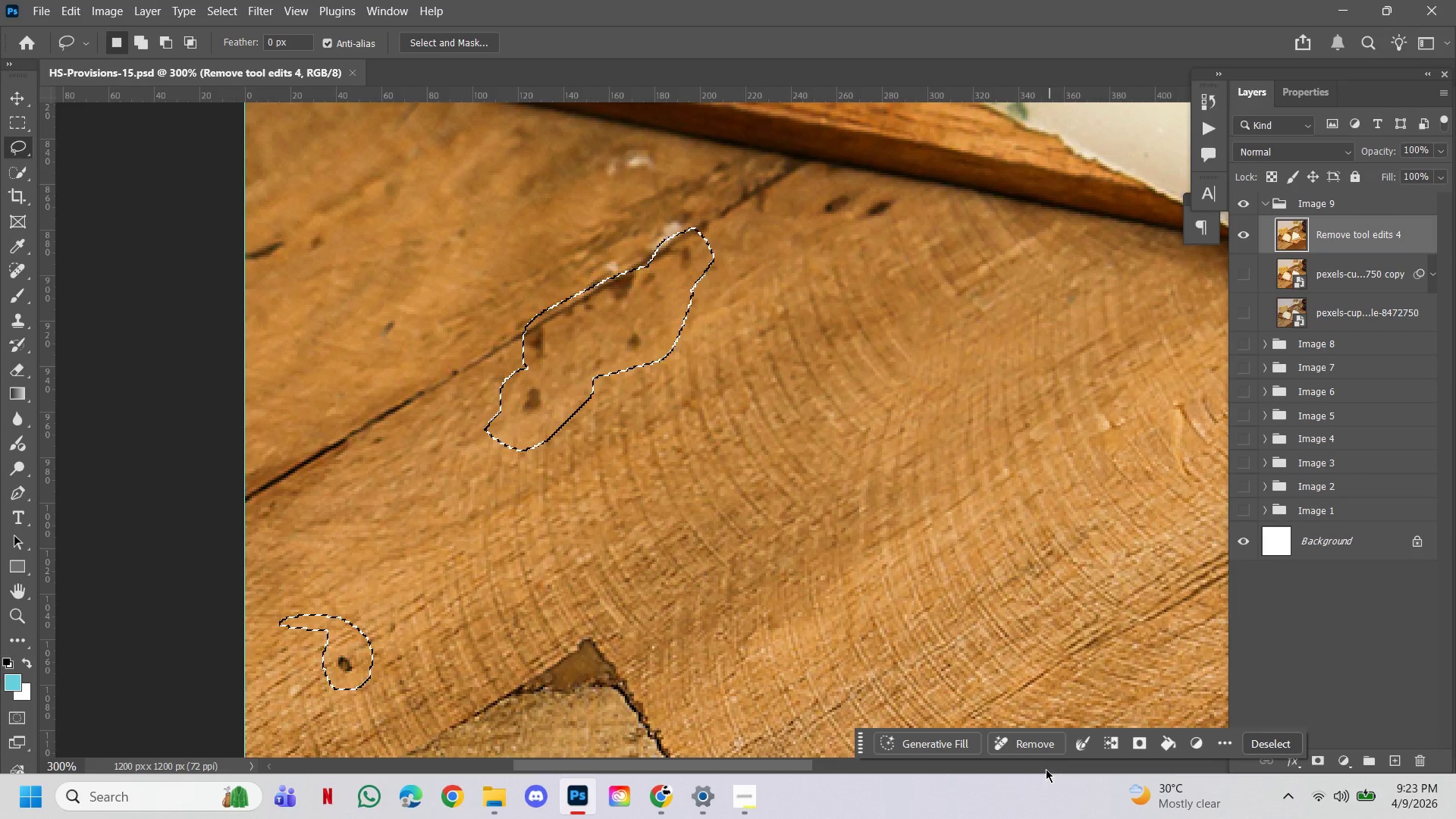 
left_click([1040, 748])
 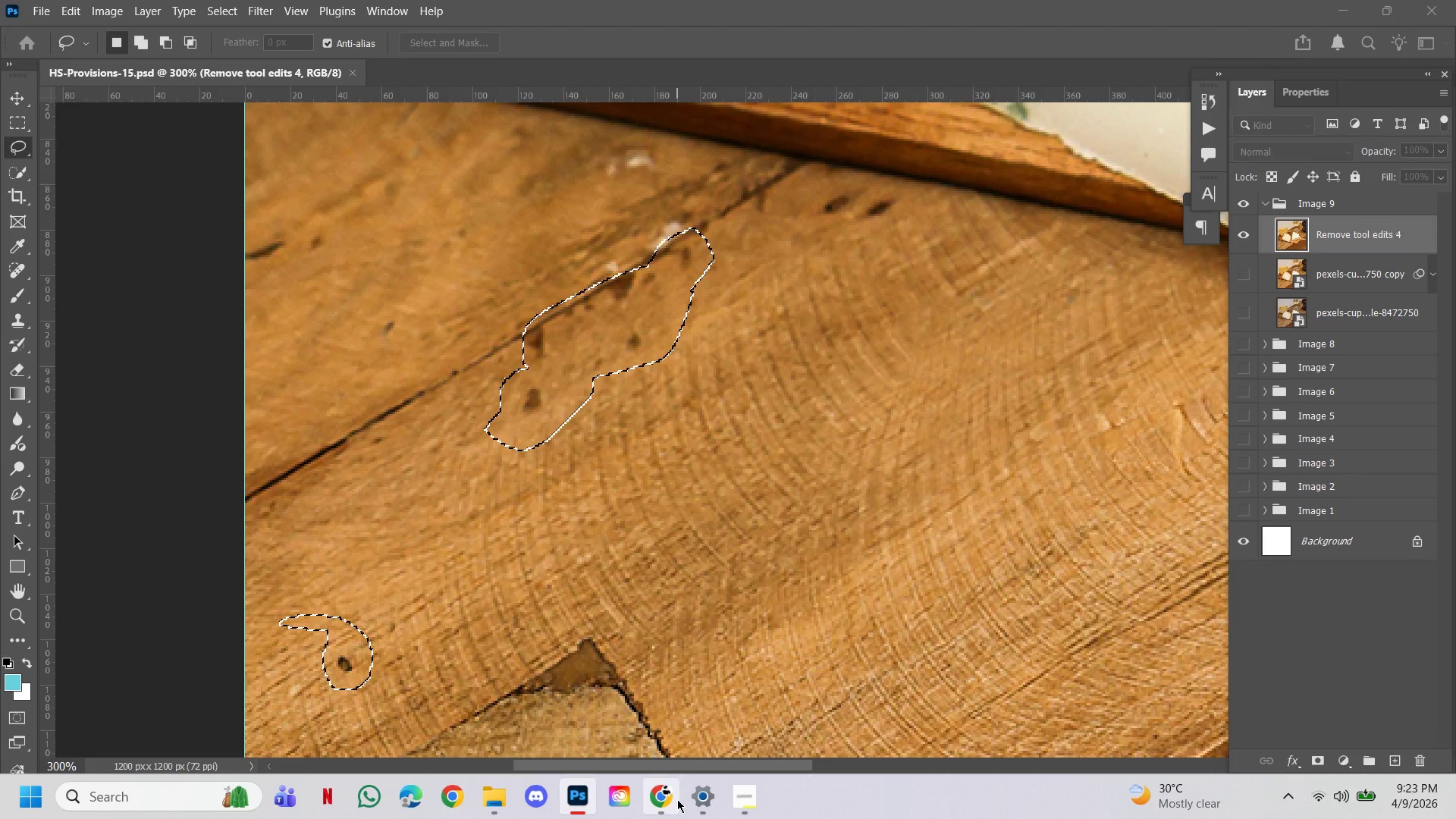 
left_click([673, 798])
 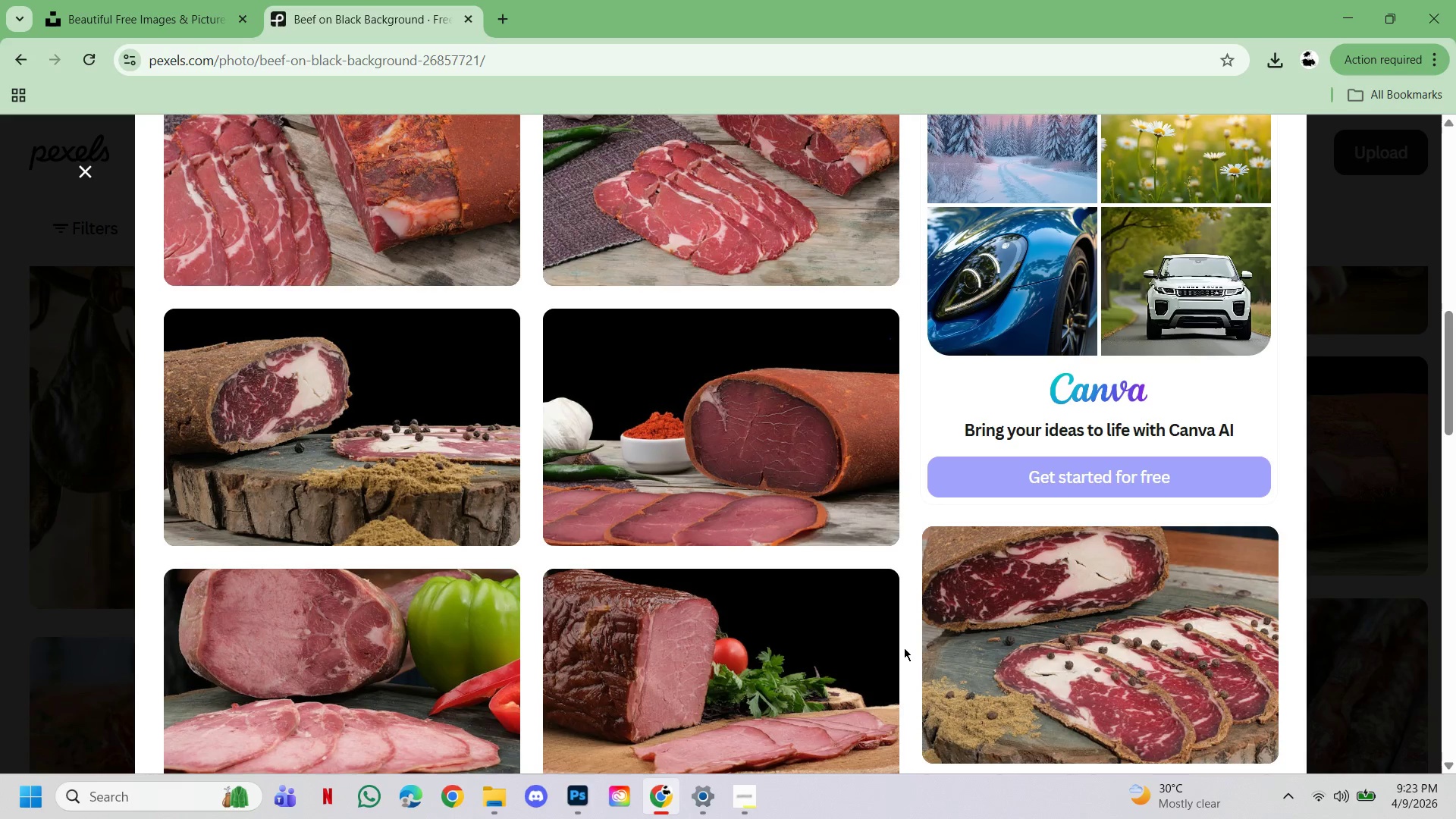 
scroll: coordinate [905, 648], scroll_direction: down, amount: 3.0
 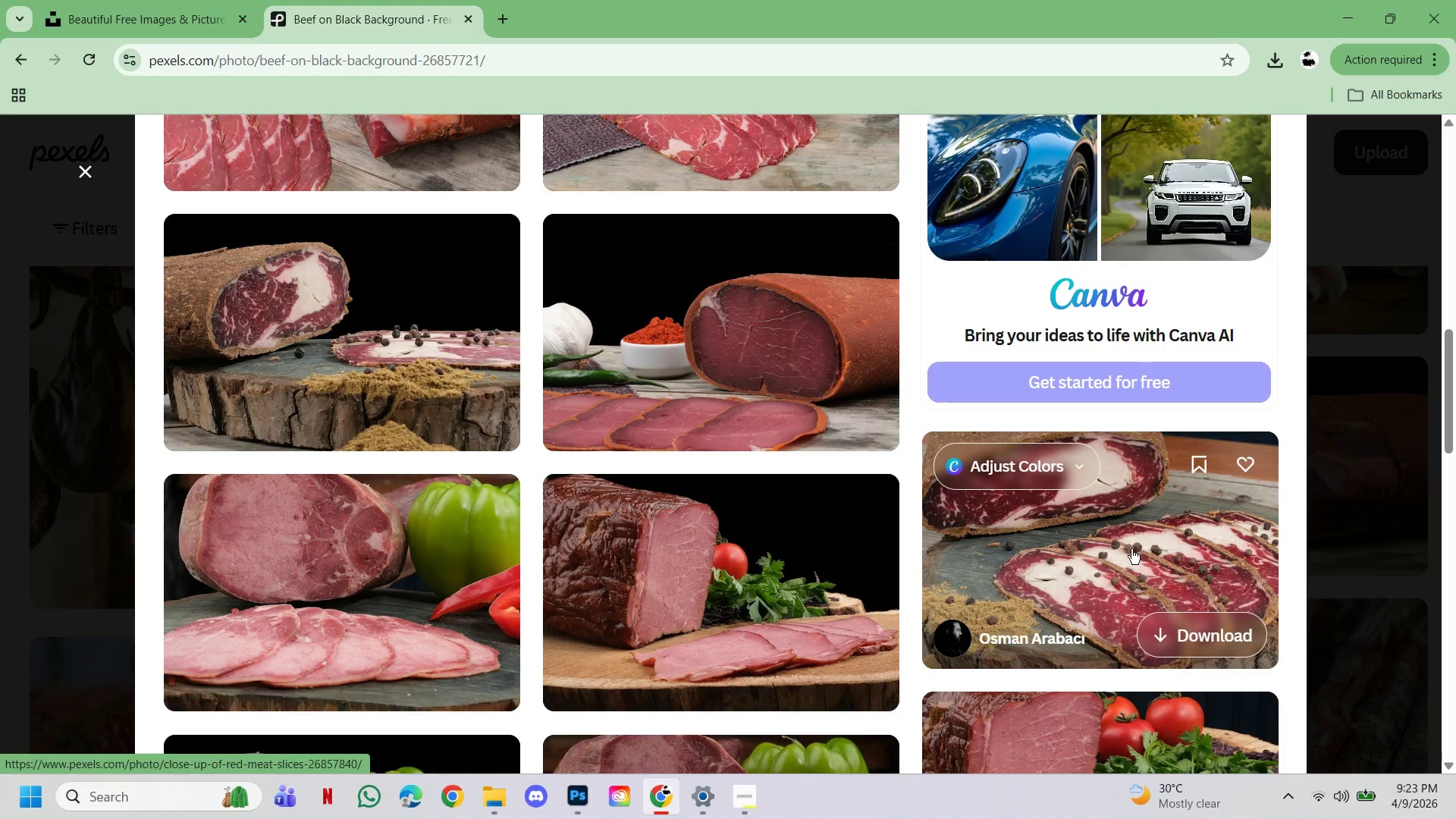 
left_click([1131, 549])
 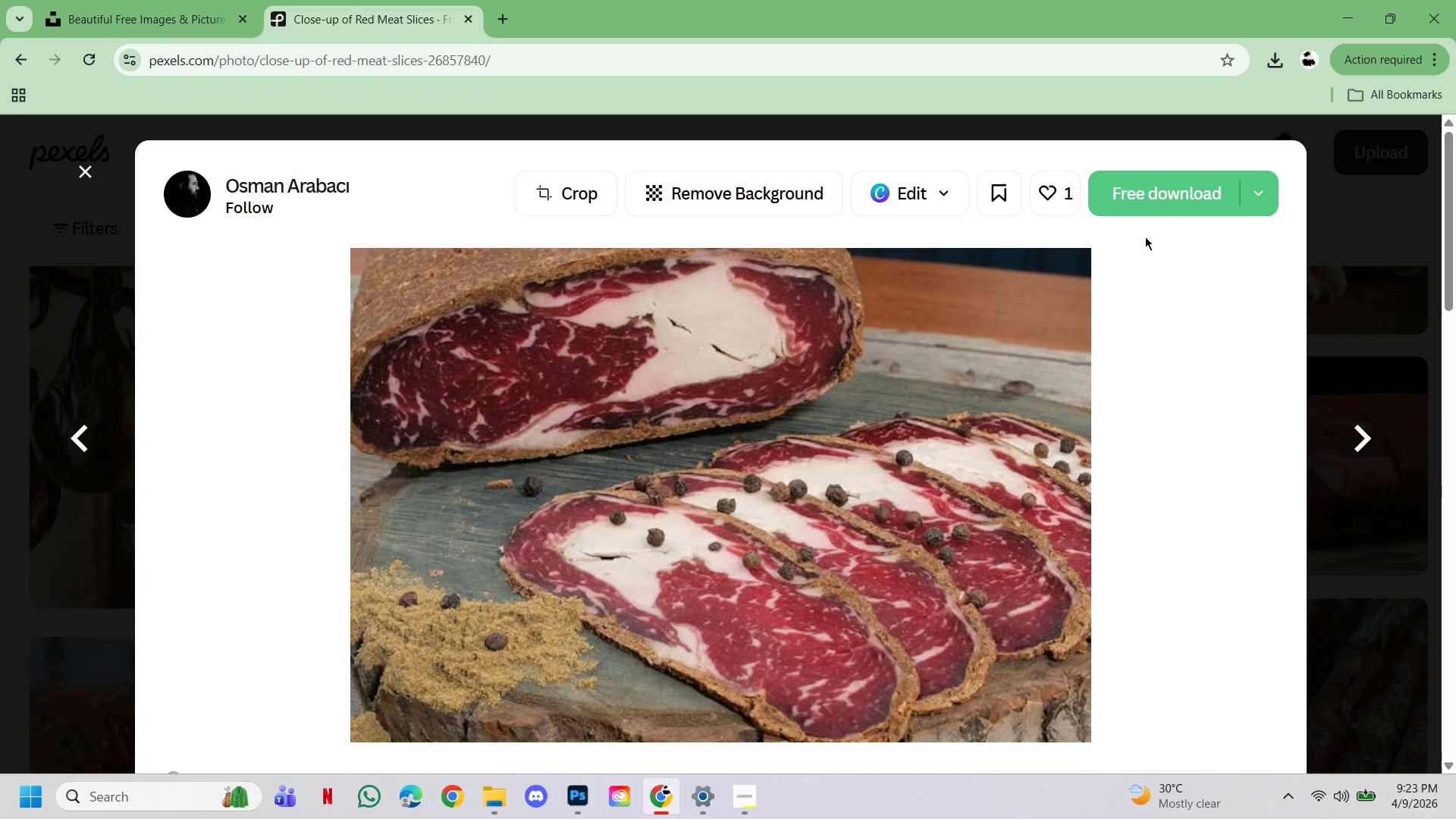 
left_click([1150, 209])
 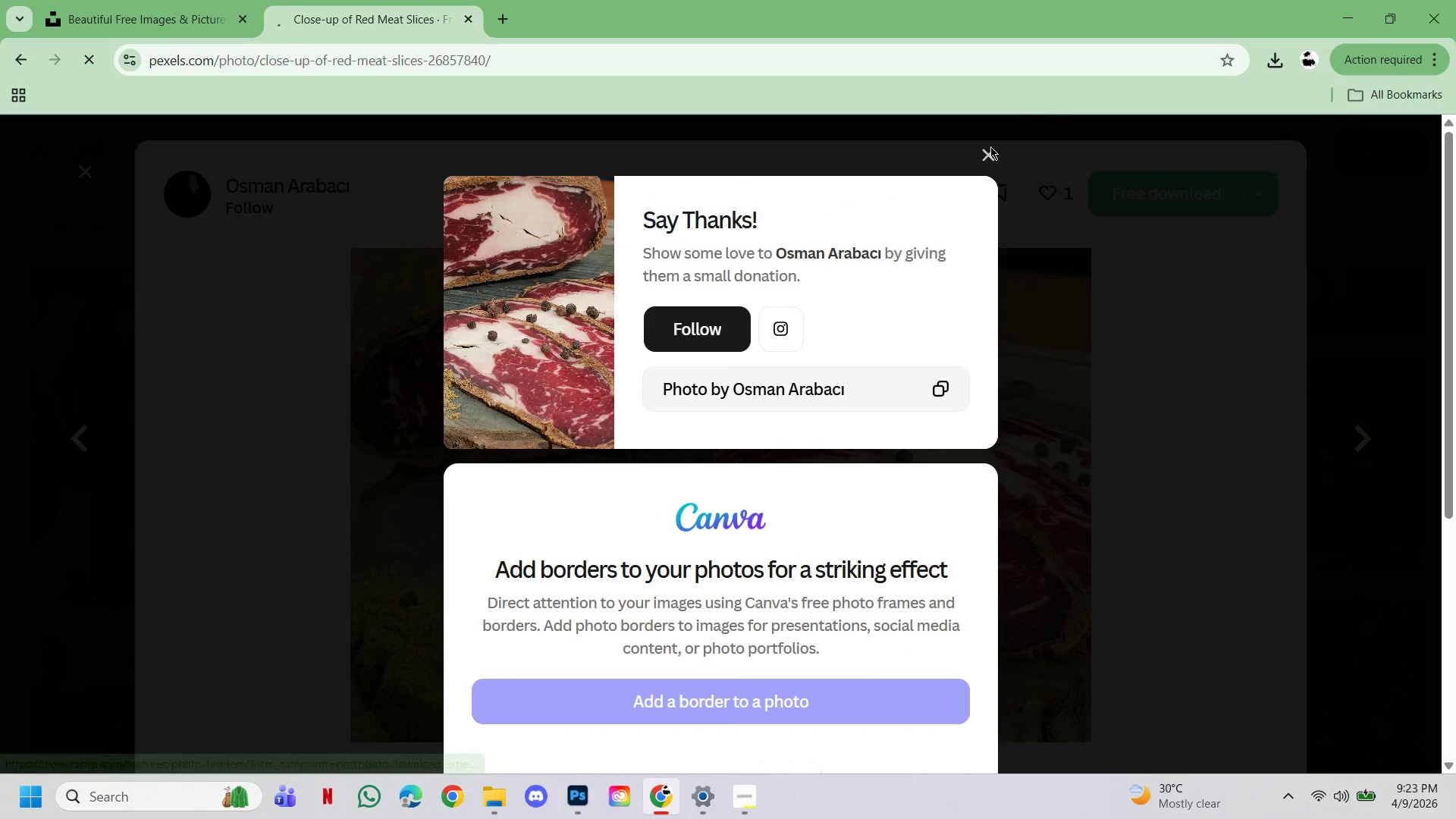 
left_click([984, 152])
 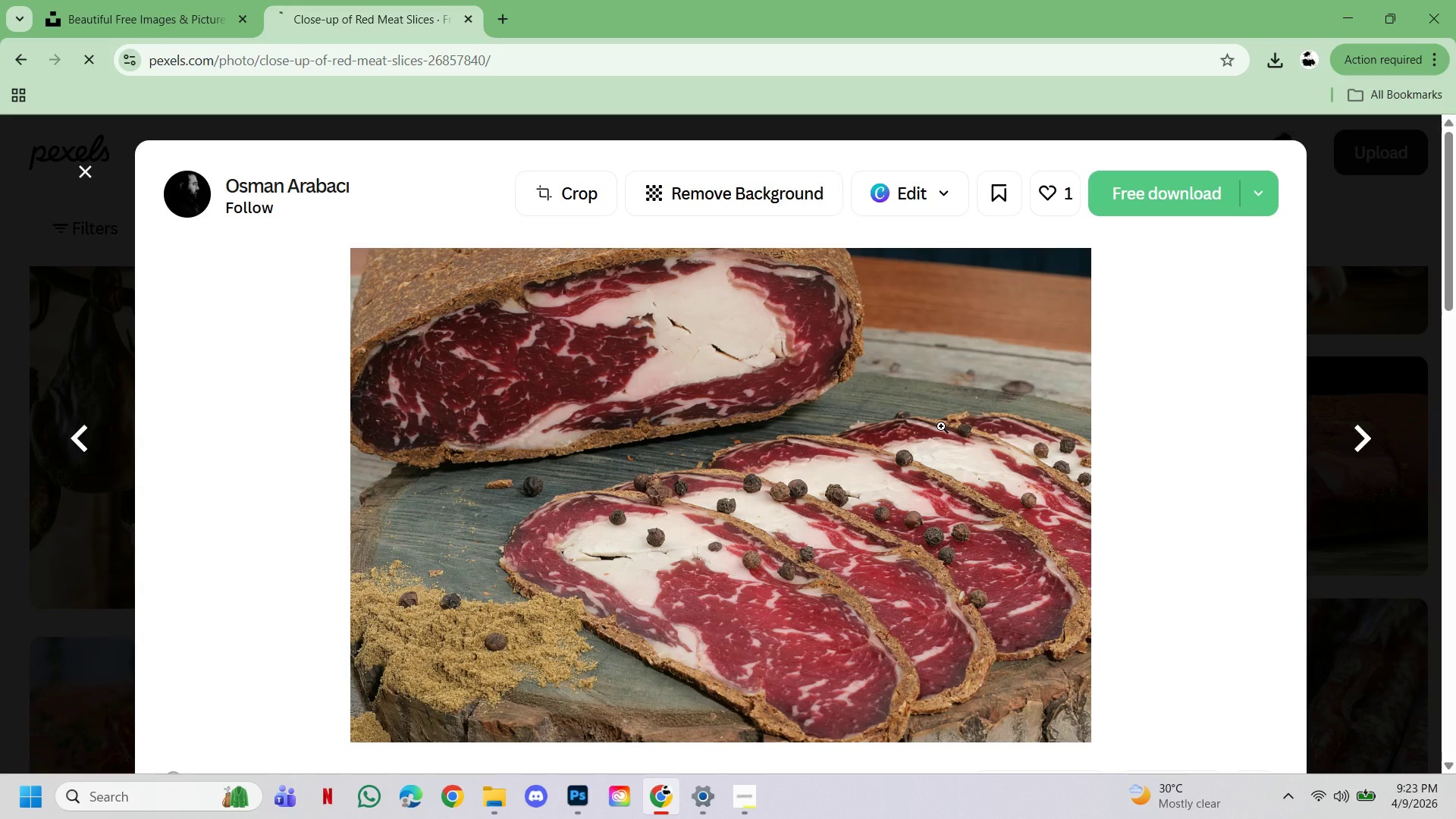 
scroll: coordinate [941, 426], scroll_direction: down, amount: 39.0
 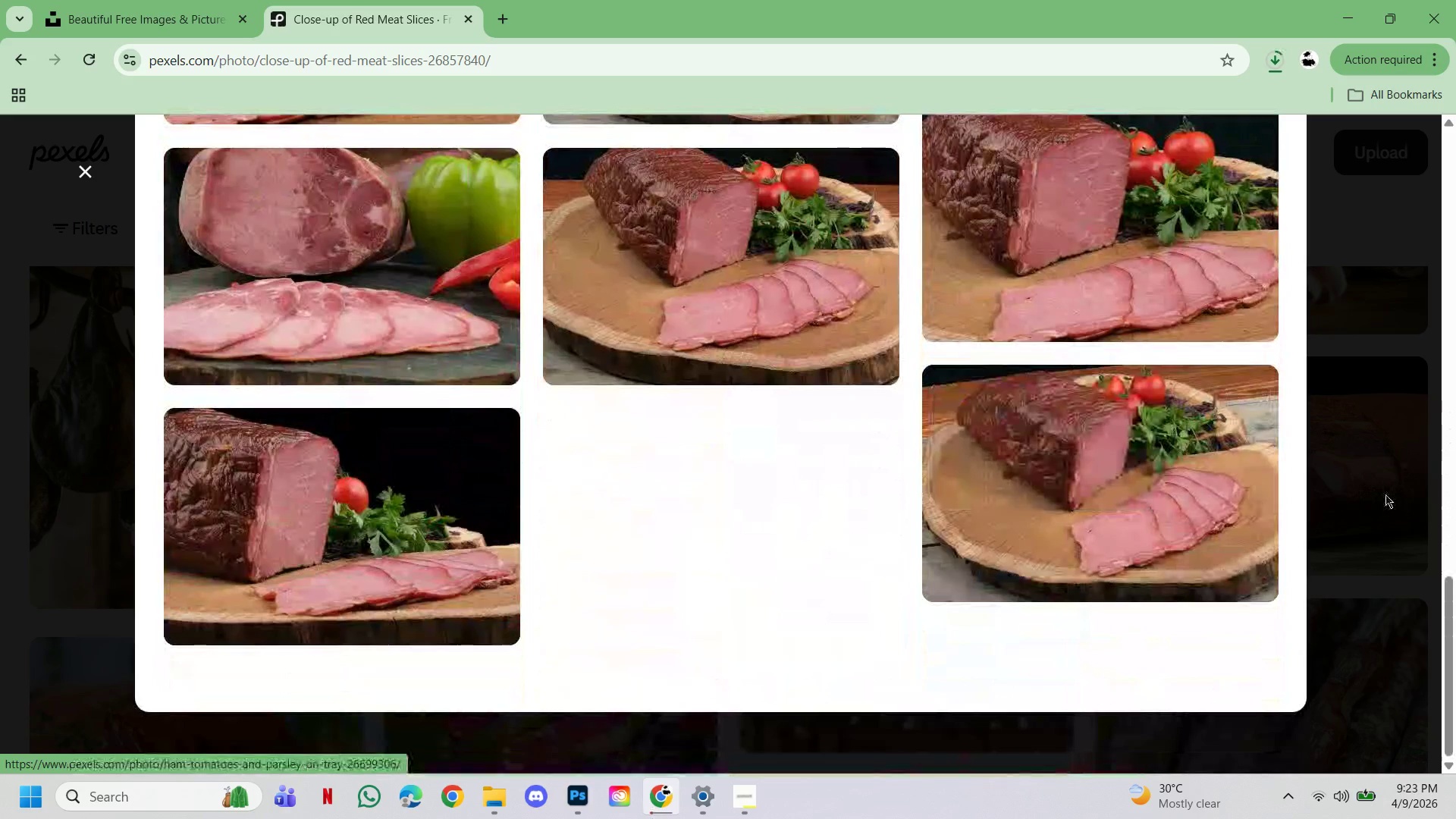 
left_click([1385, 494])
 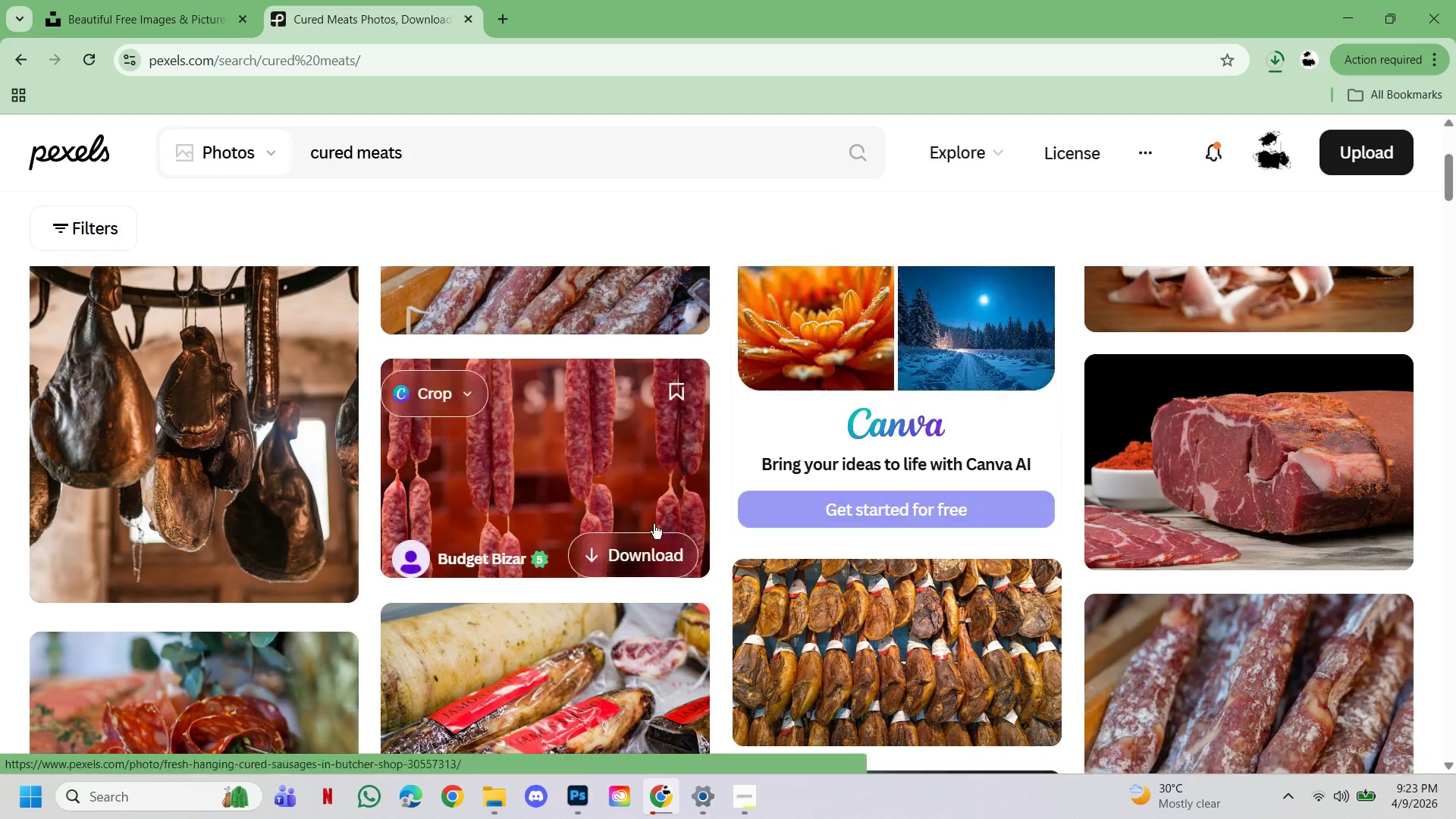 
scroll: coordinate [234, 520], scroll_direction: down, amount: 22.0
 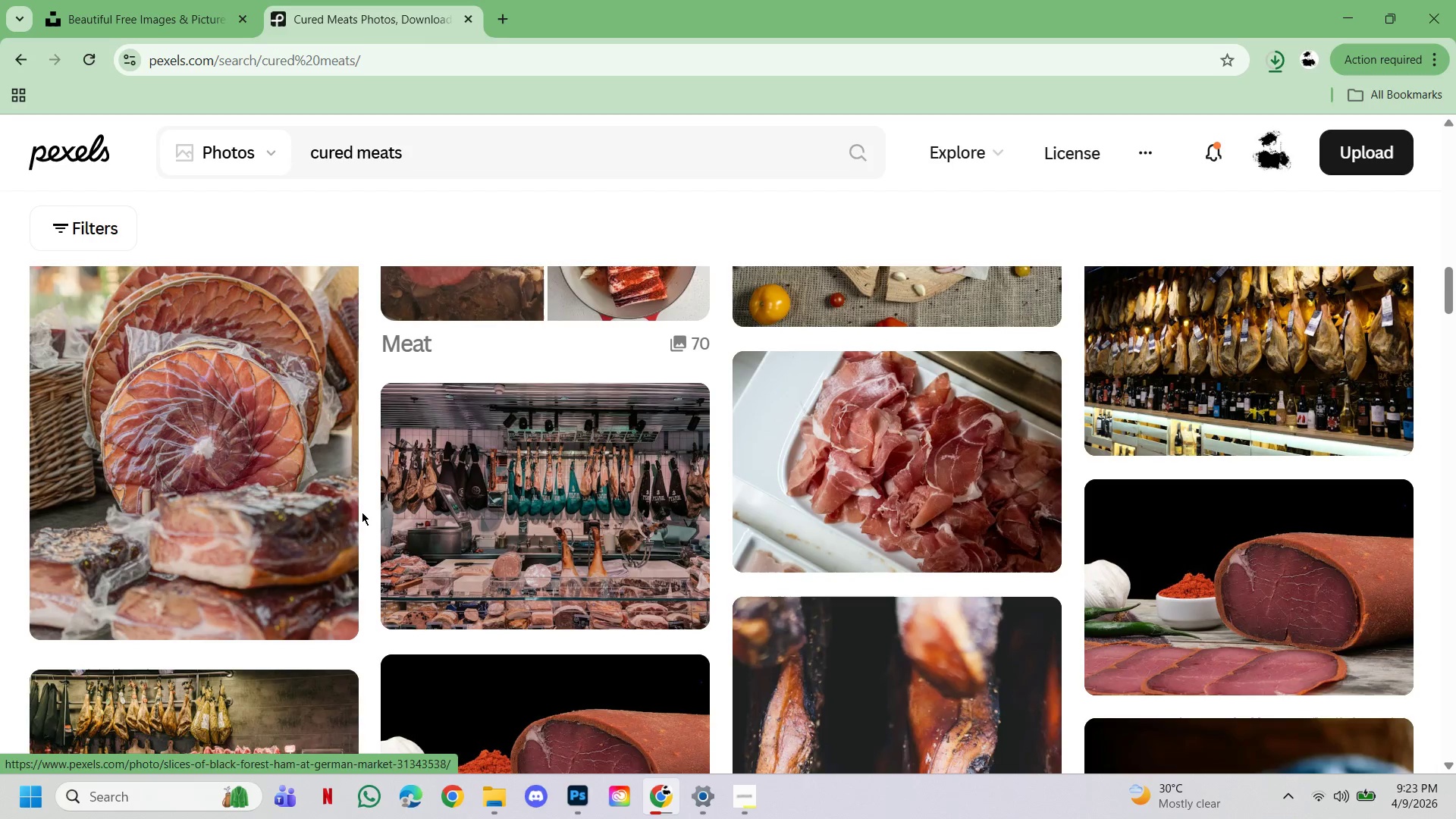 
scroll: coordinate [362, 512], scroll_direction: down, amount: 11.0
 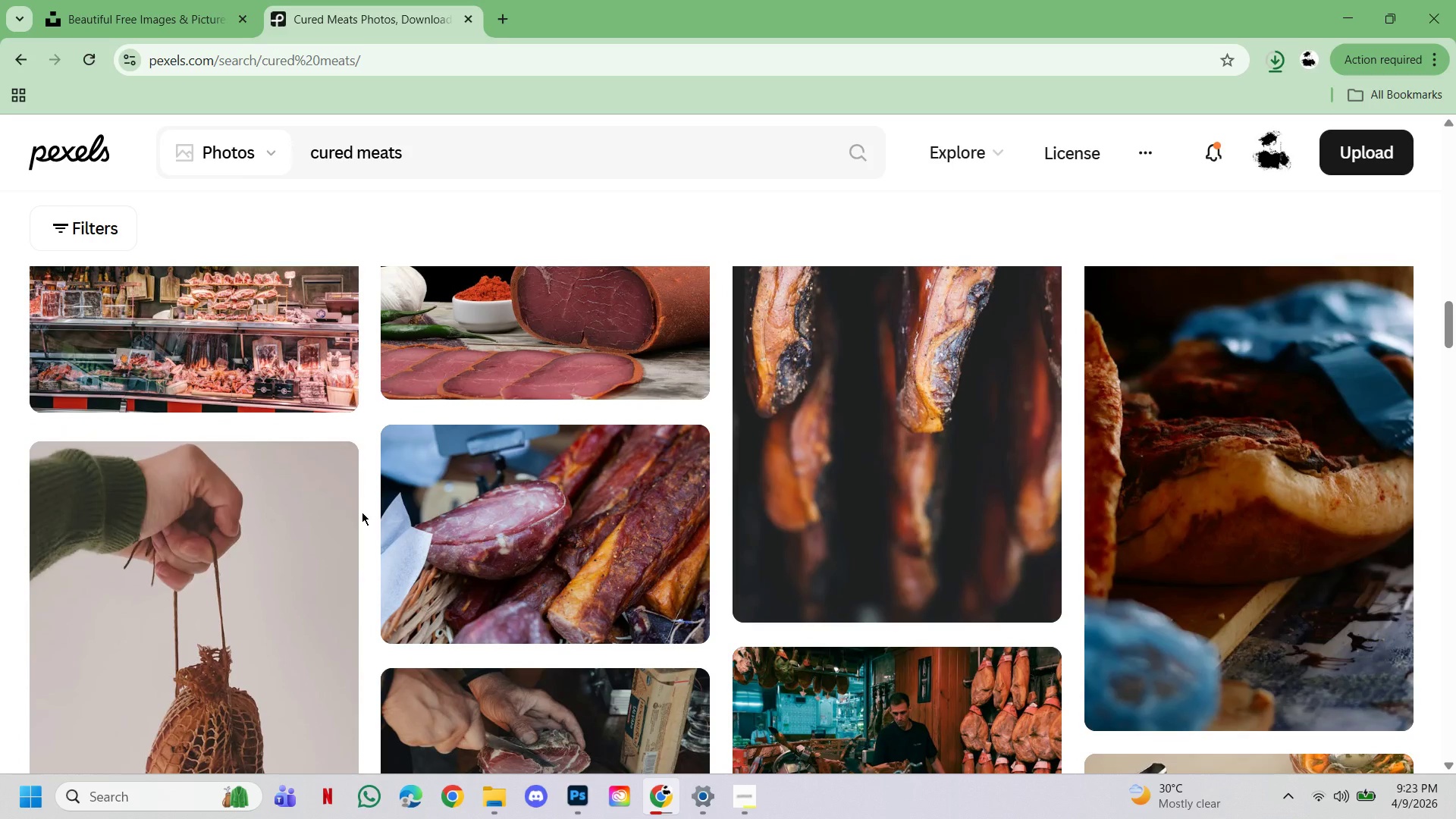 
left_click([586, 529])
 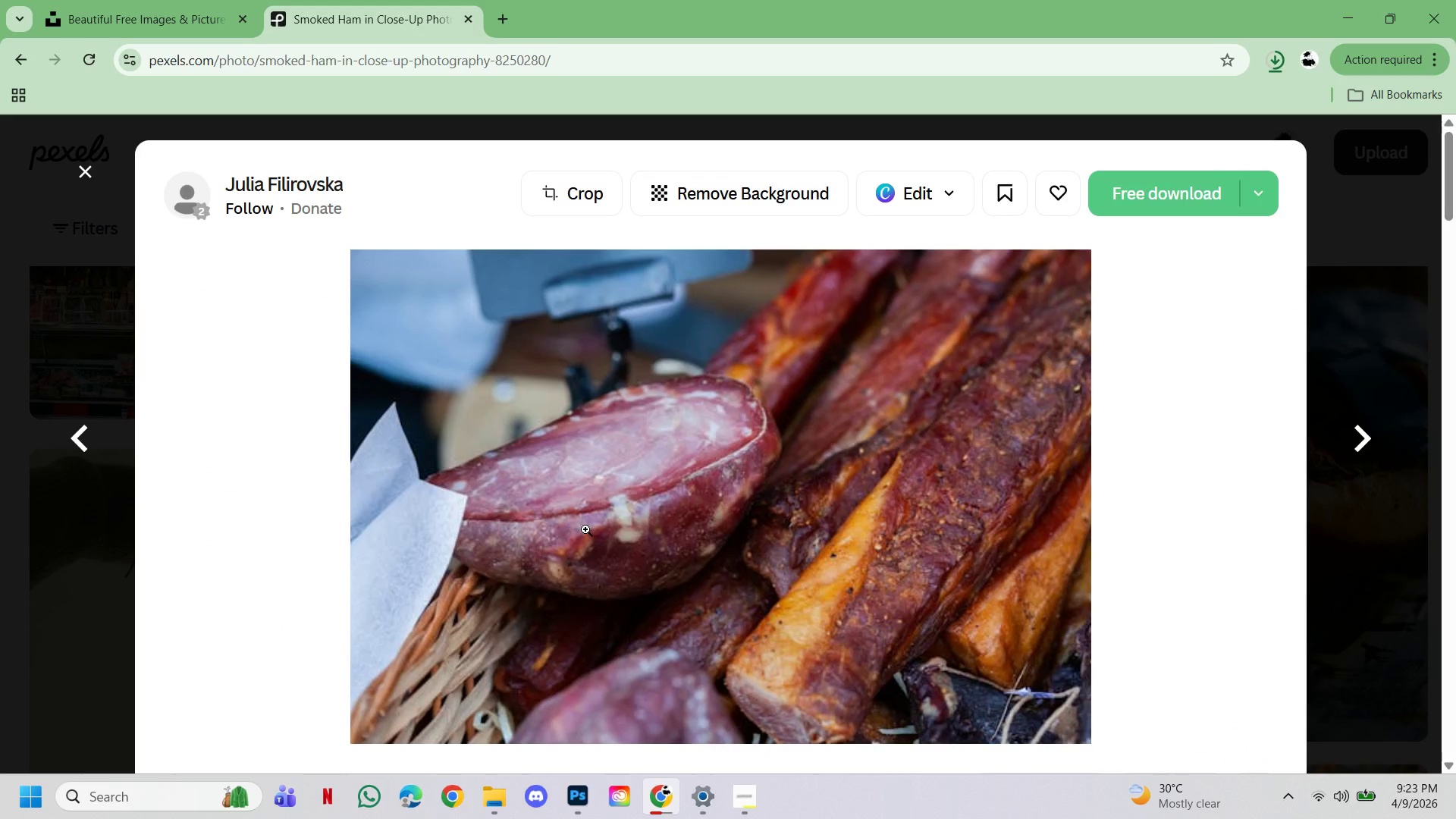 
scroll: coordinate [924, 569], scroll_direction: down, amount: 8.0
 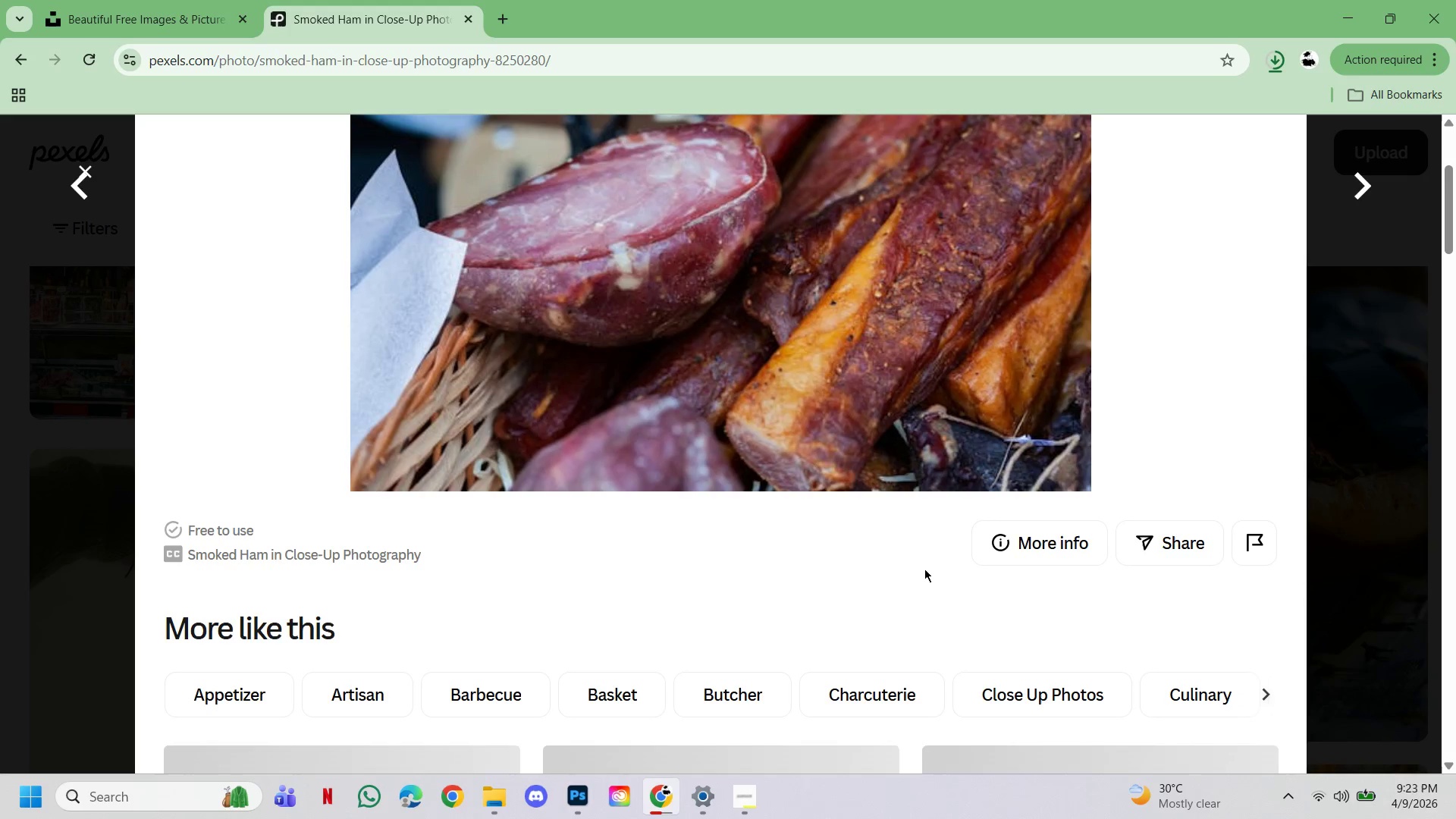 
scroll: coordinate [924, 569], scroll_direction: up, amount: 6.0
 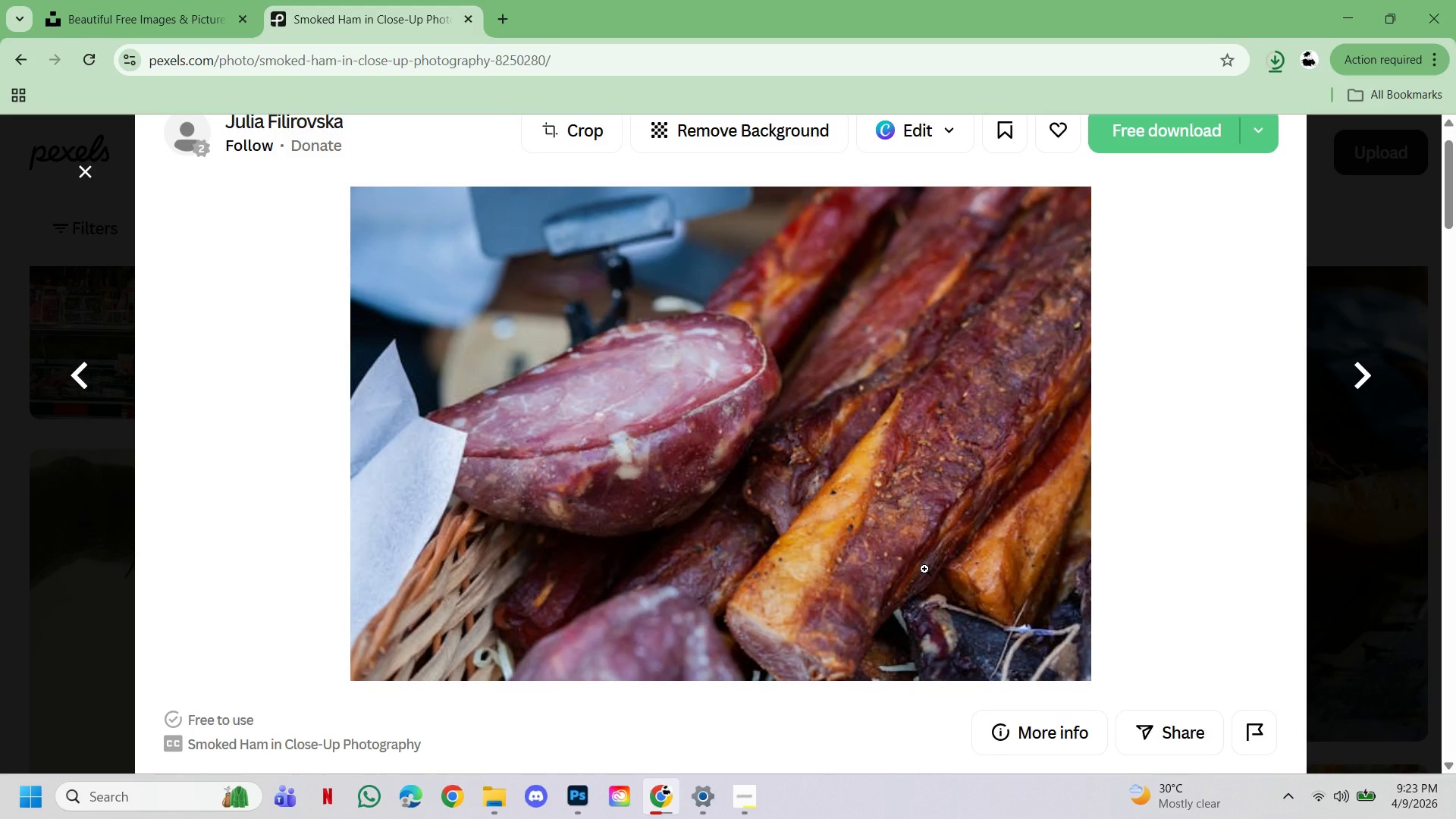 
scroll: coordinate [924, 569], scroll_direction: down, amount: 22.0
 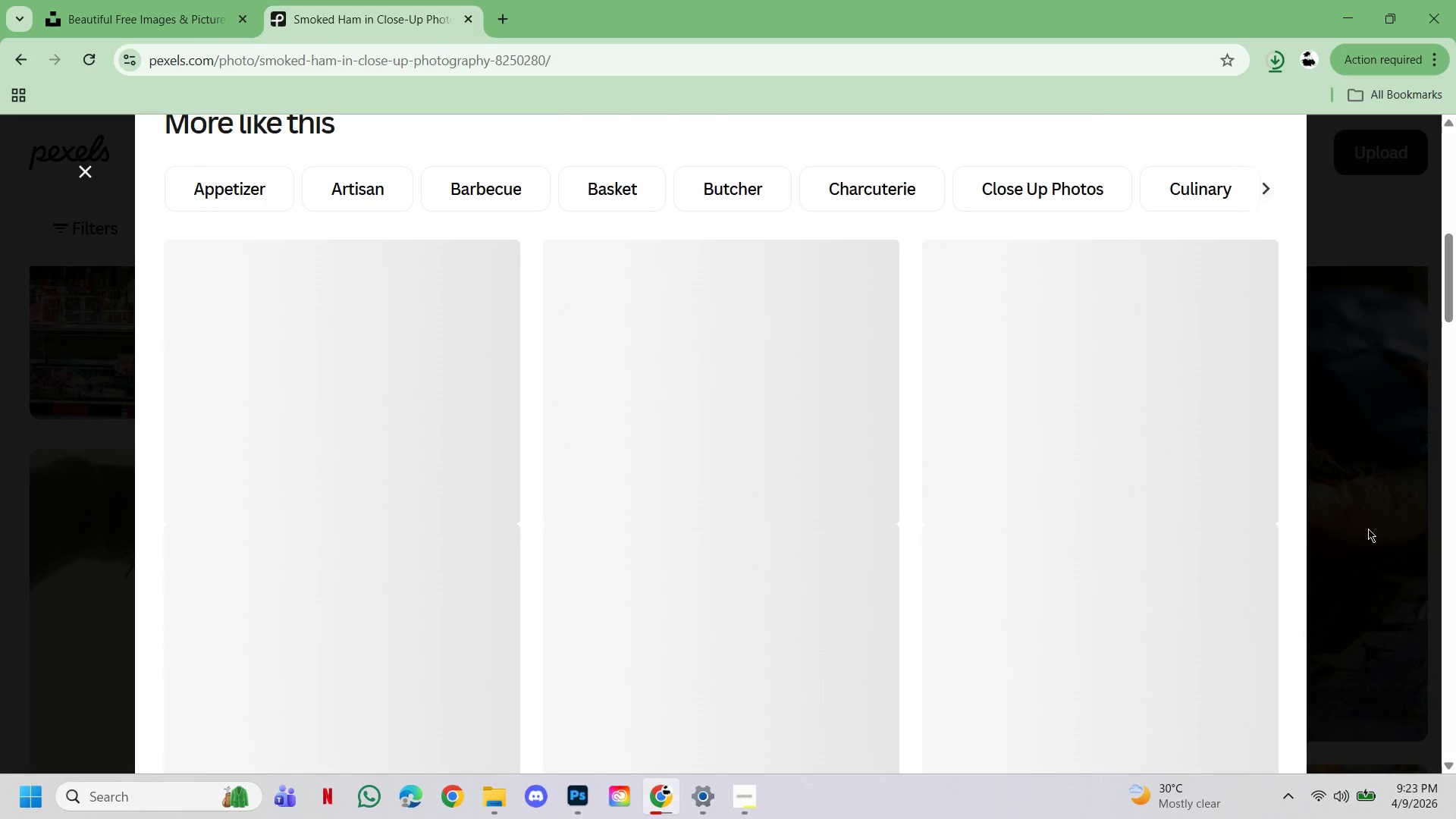 
left_click([1369, 529])
 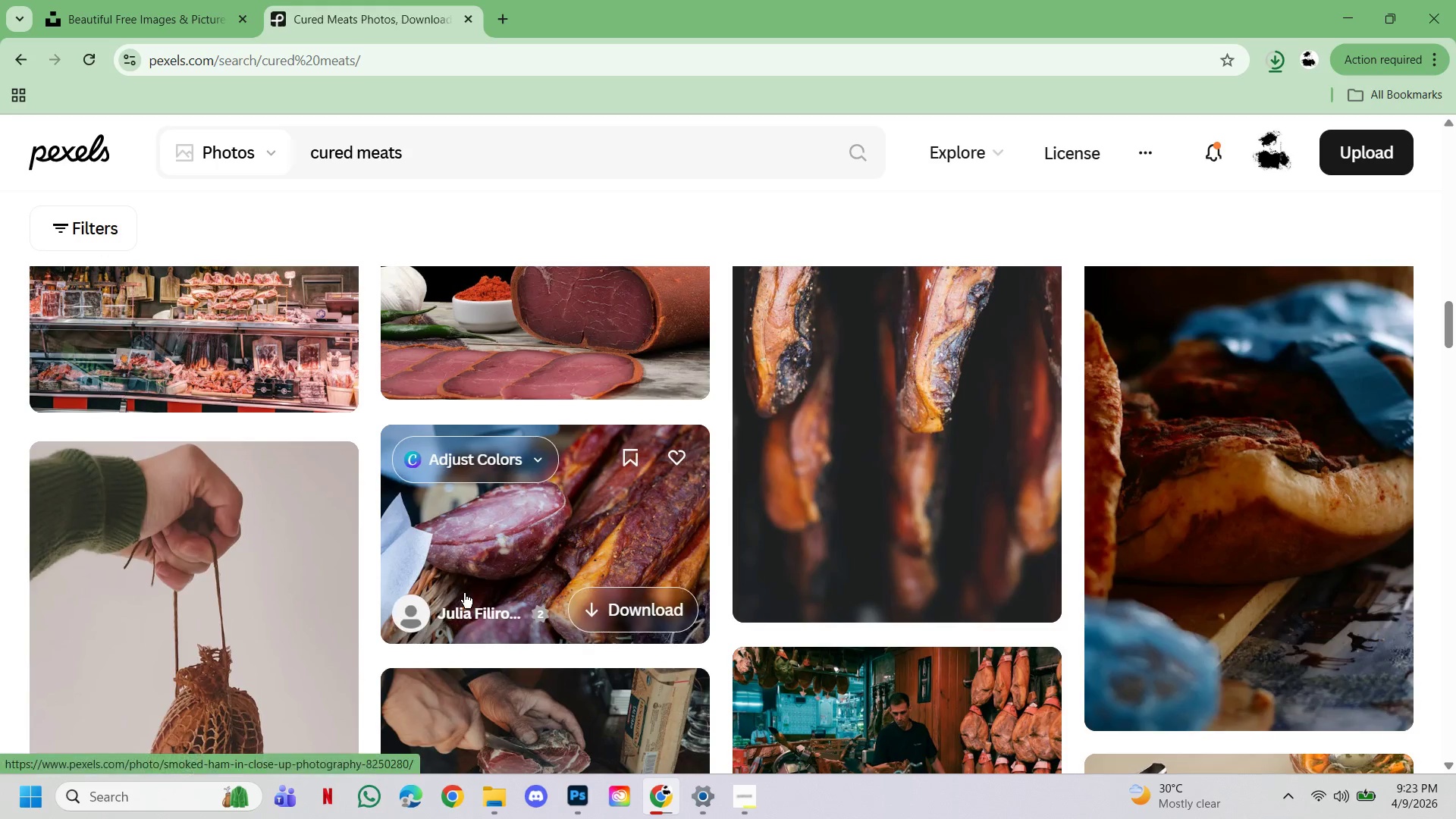 
scroll: coordinate [464, 593], scroll_direction: up, amount: 9.0
 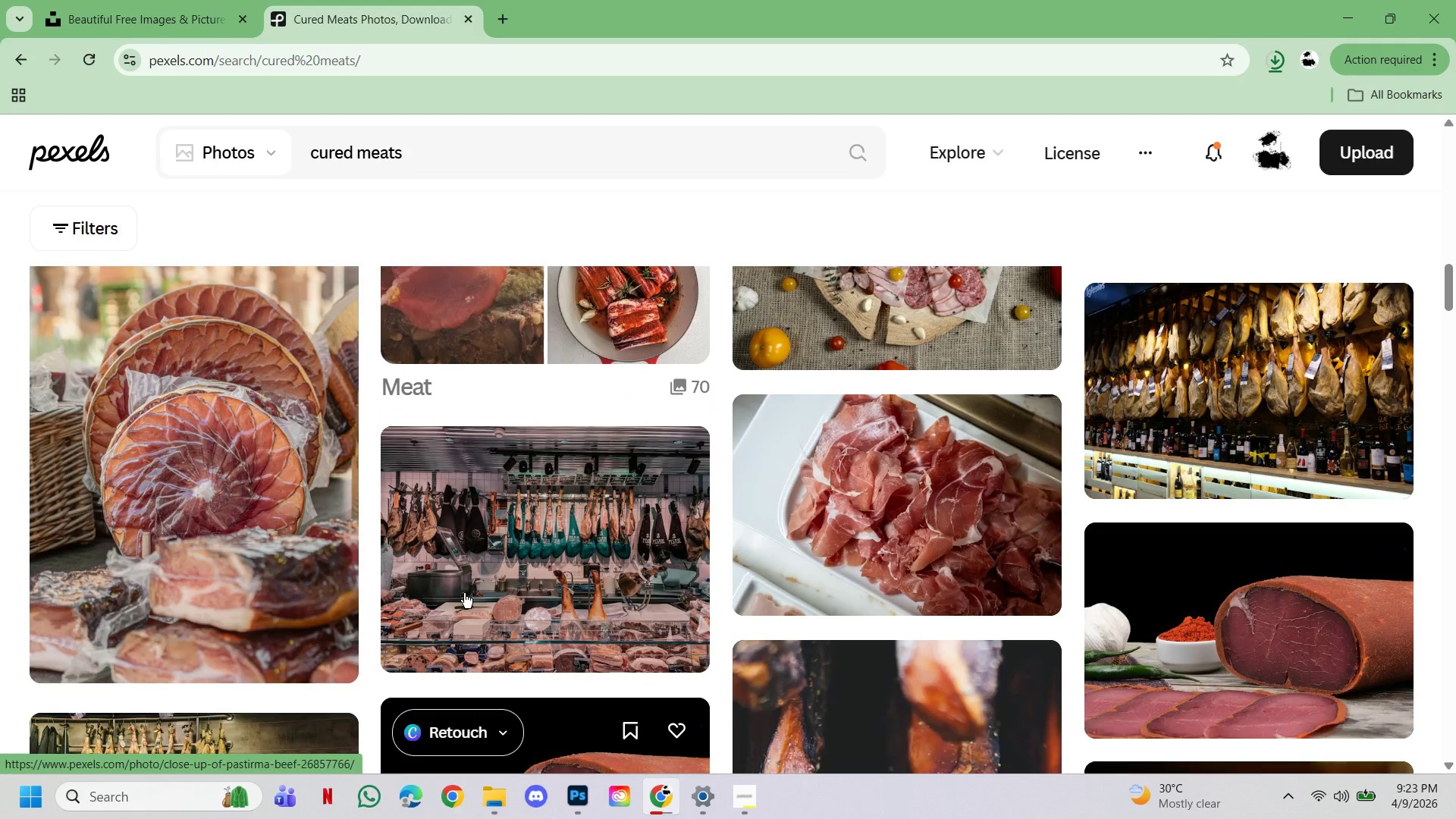 
left_click([138, 522])
 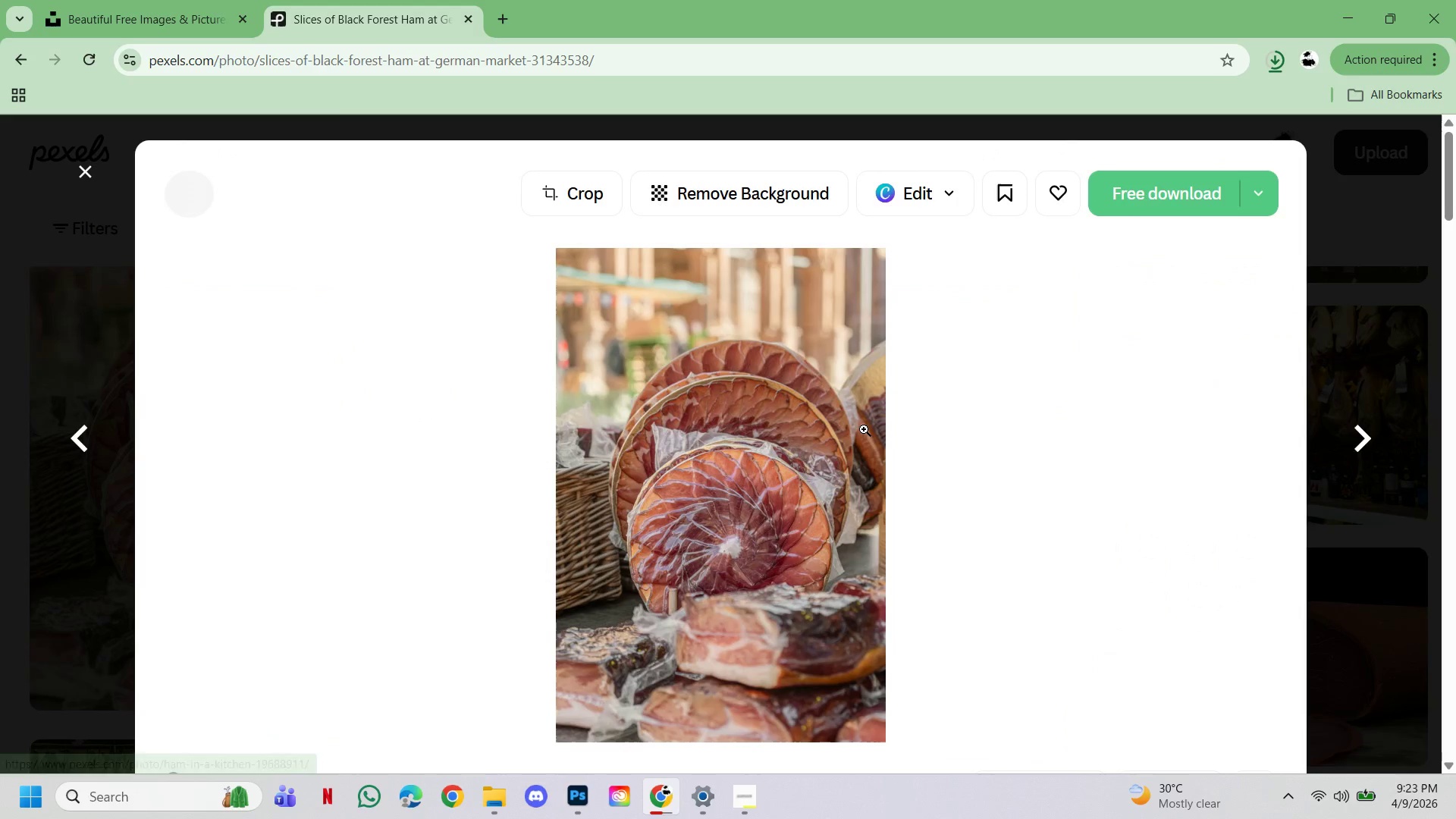 
scroll: coordinate [864, 429], scroll_direction: down, amount: 5.0
 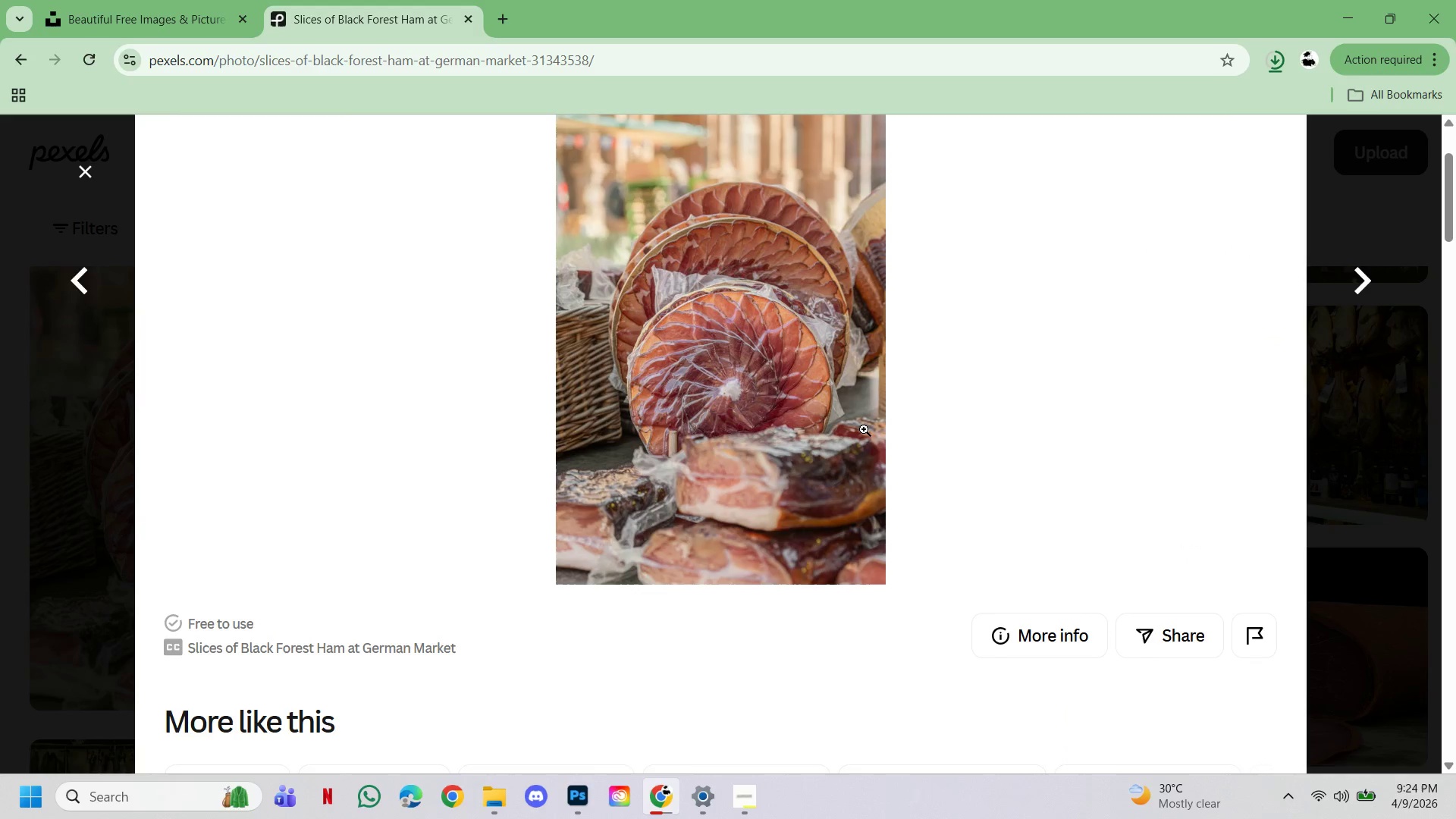 
scroll: coordinate [864, 429], scroll_direction: up, amount: 3.0
 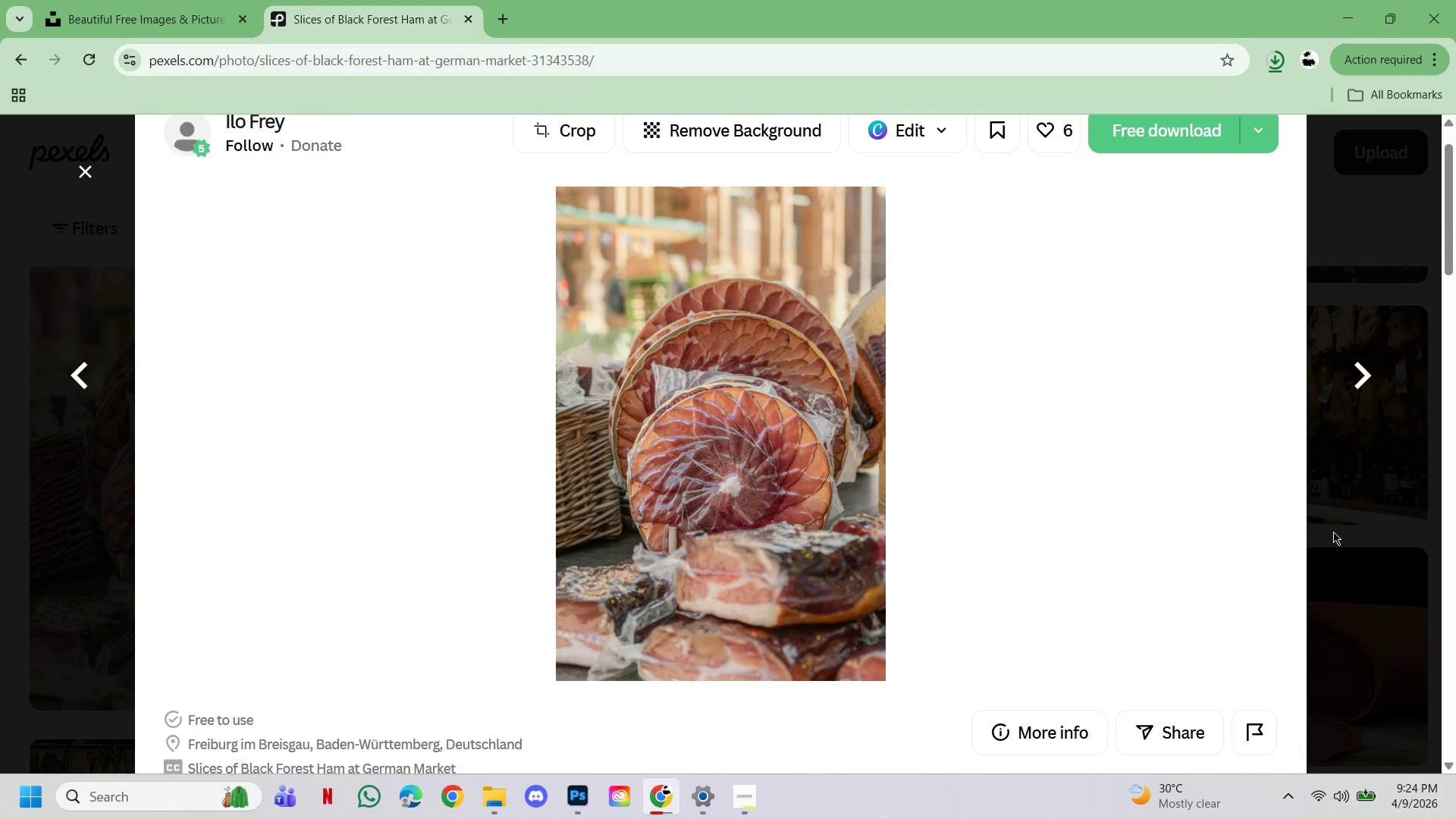 
left_click([1392, 535])
 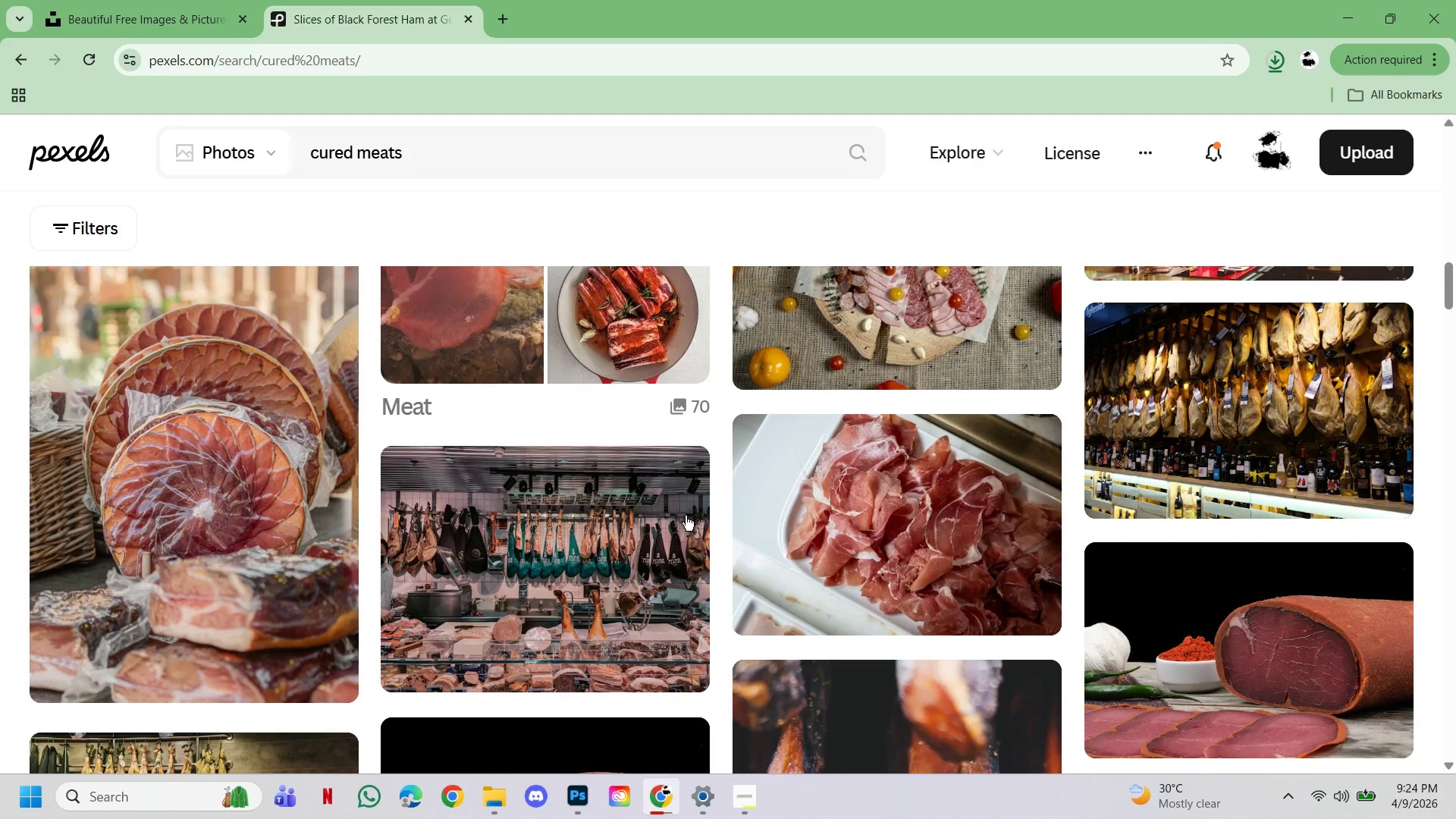 
scroll: coordinate [686, 516], scroll_direction: up, amount: 13.0
 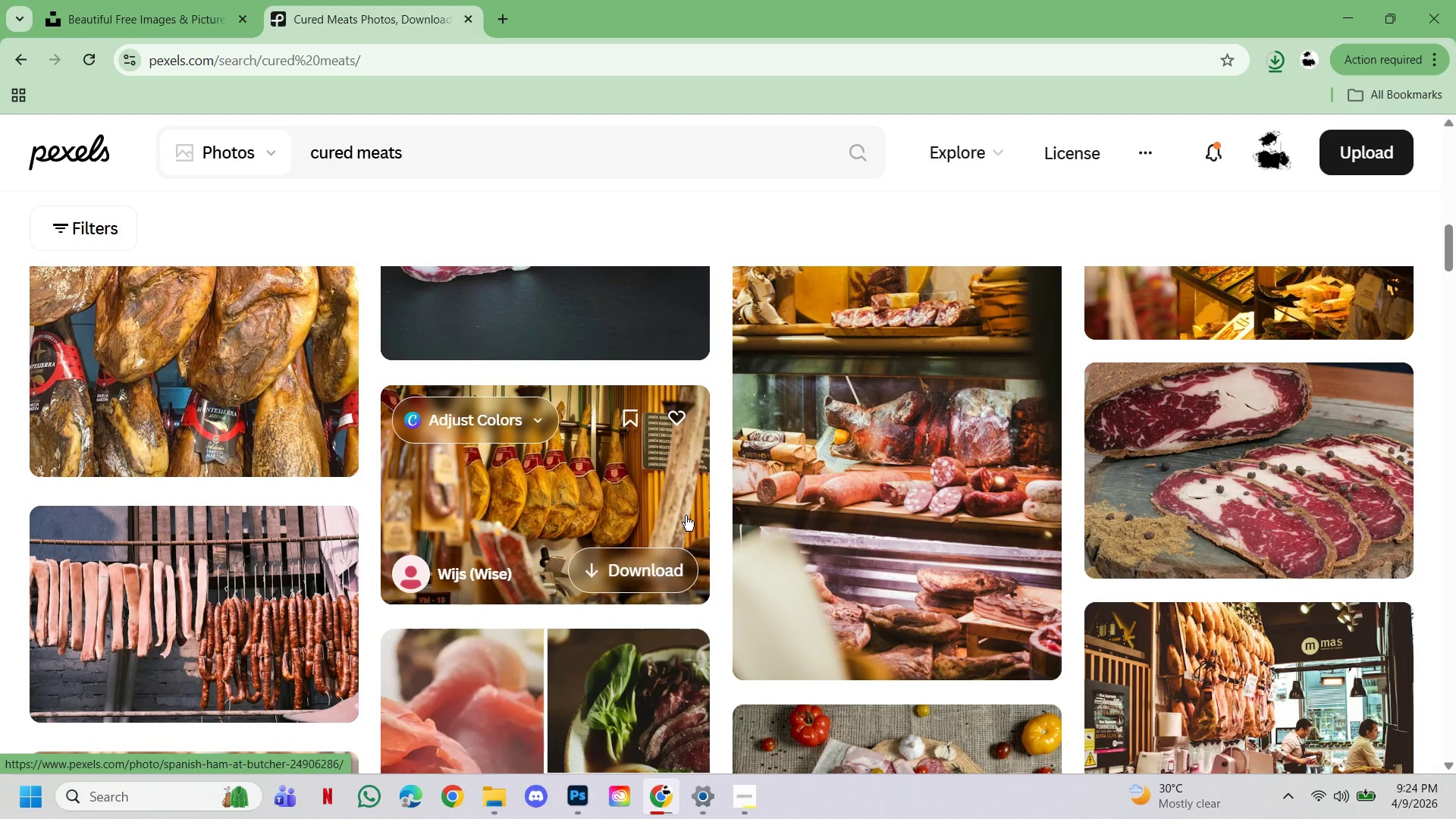 
left_click([510, 497])
 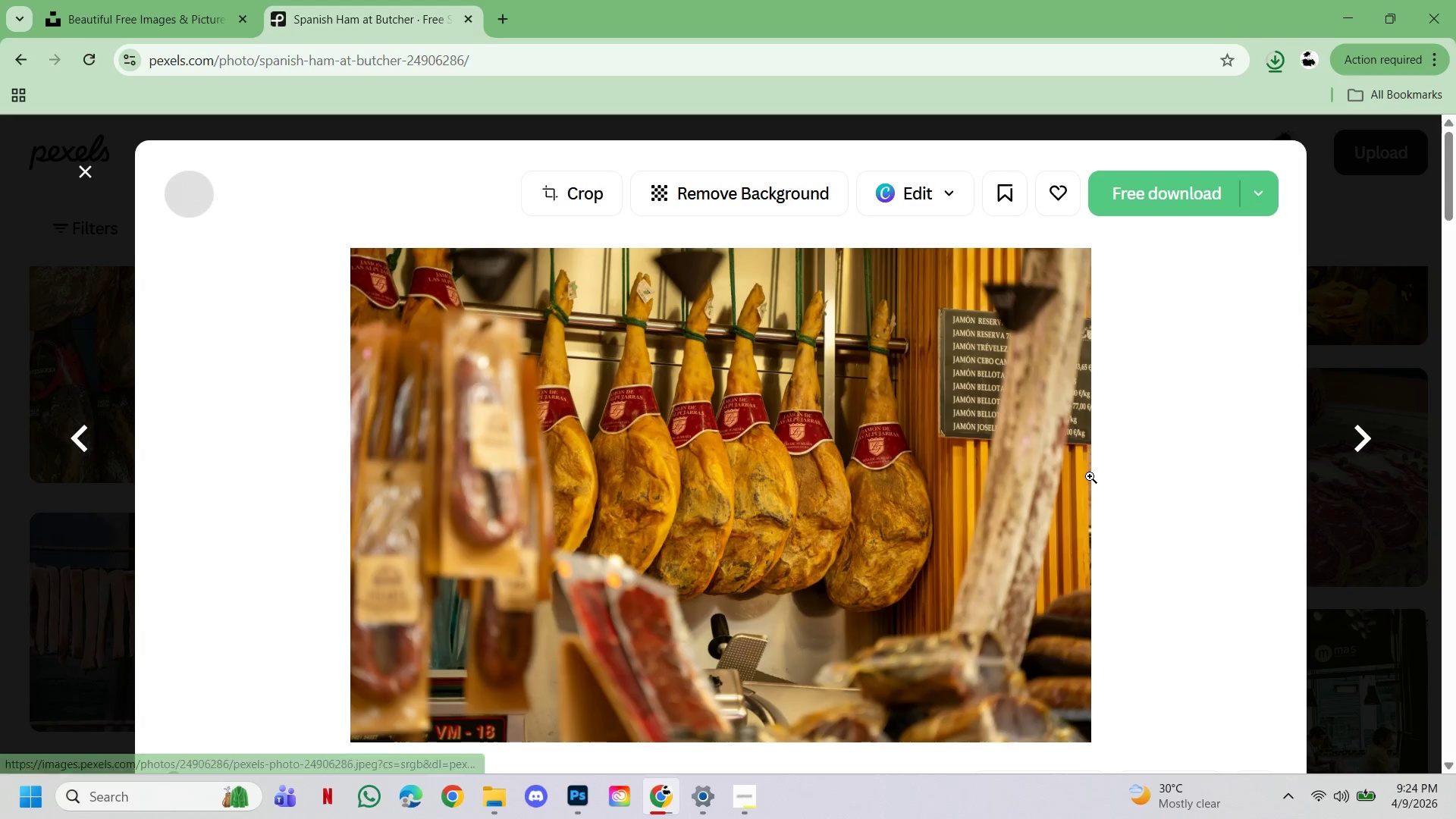 
left_click([1325, 573])
 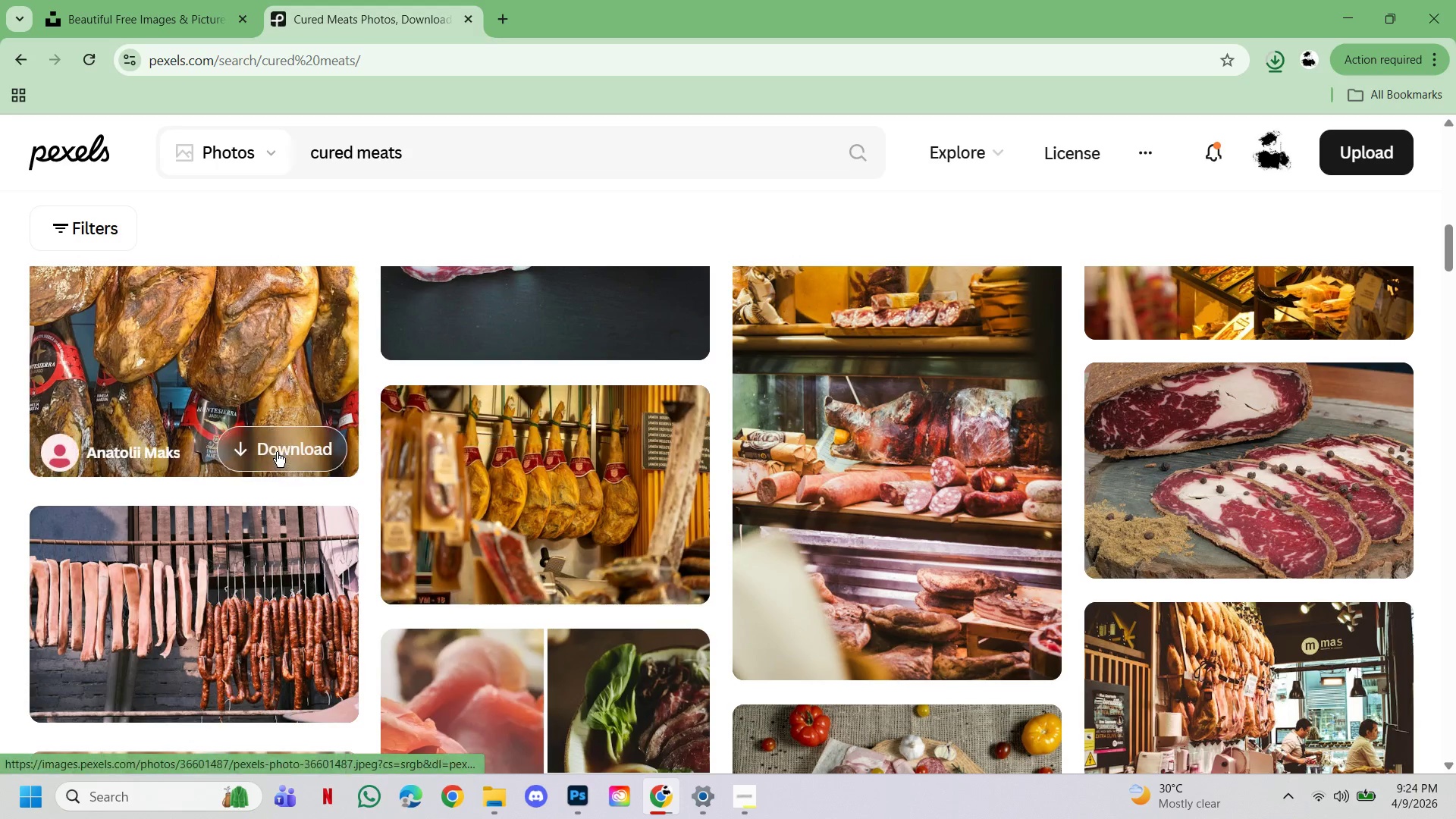 
scroll: coordinate [280, 506], scroll_direction: up, amount: 11.0
 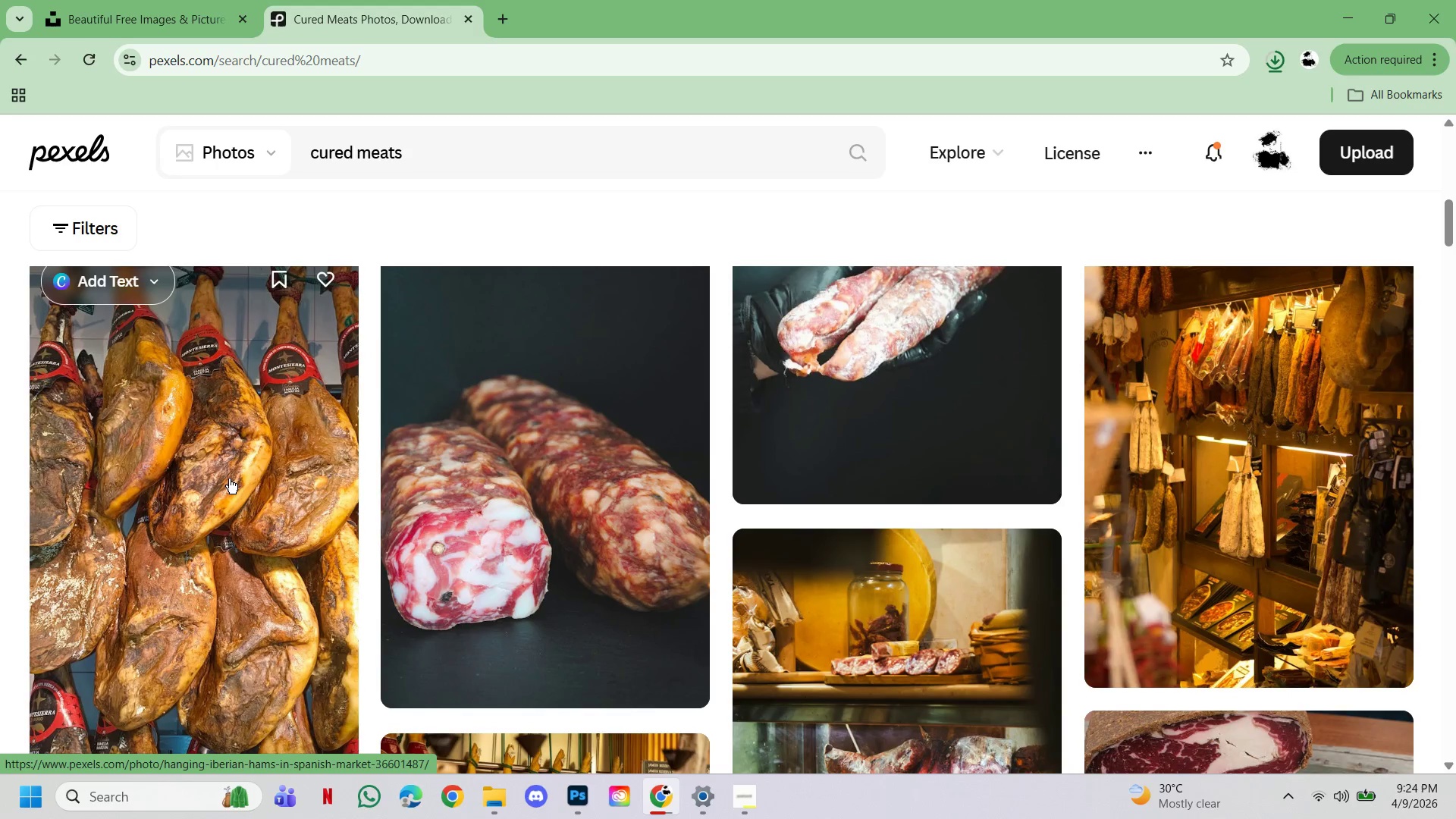 
left_click([229, 479])
 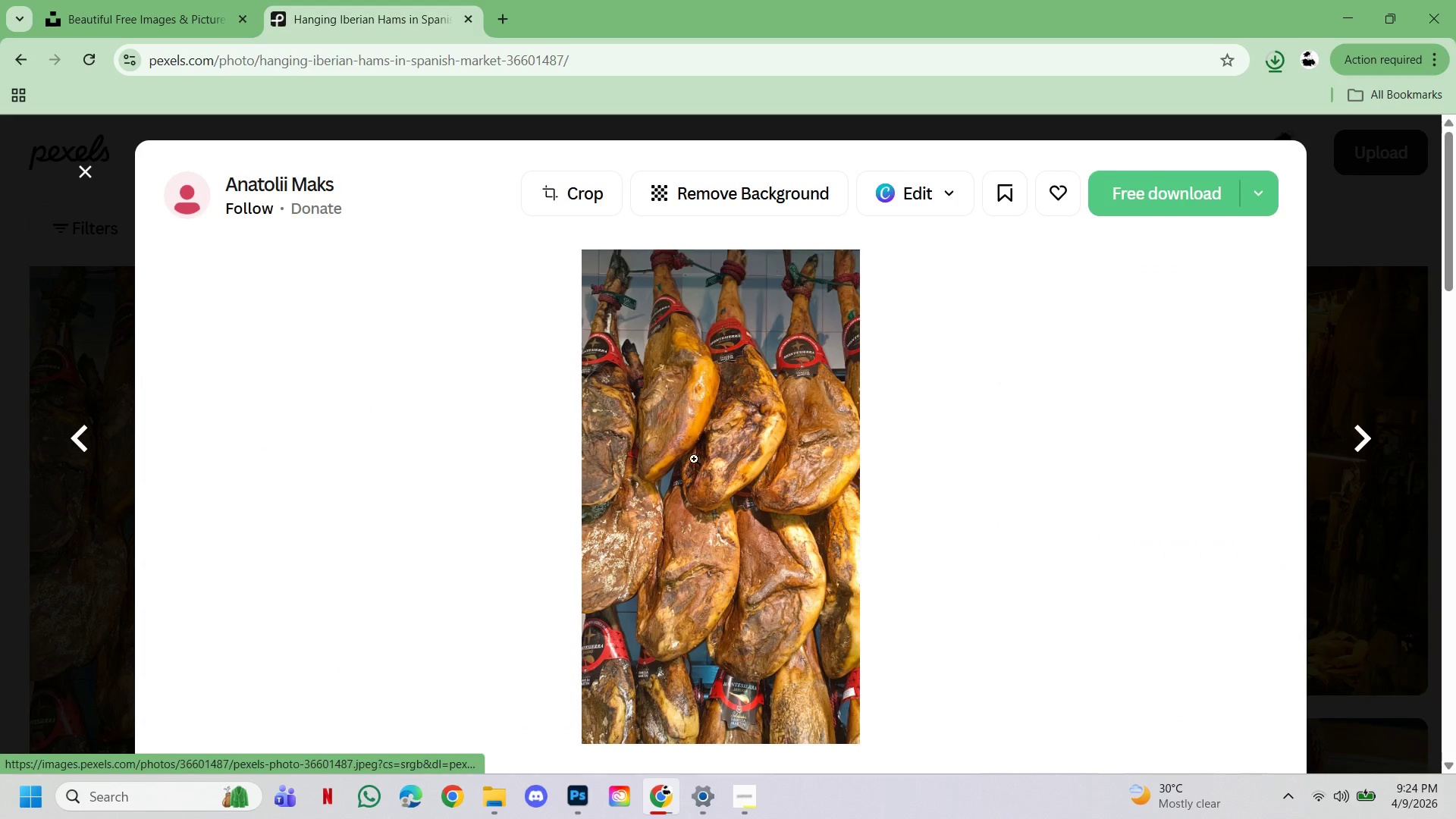 
scroll: coordinate [1068, 484], scroll_direction: down, amount: 37.0
 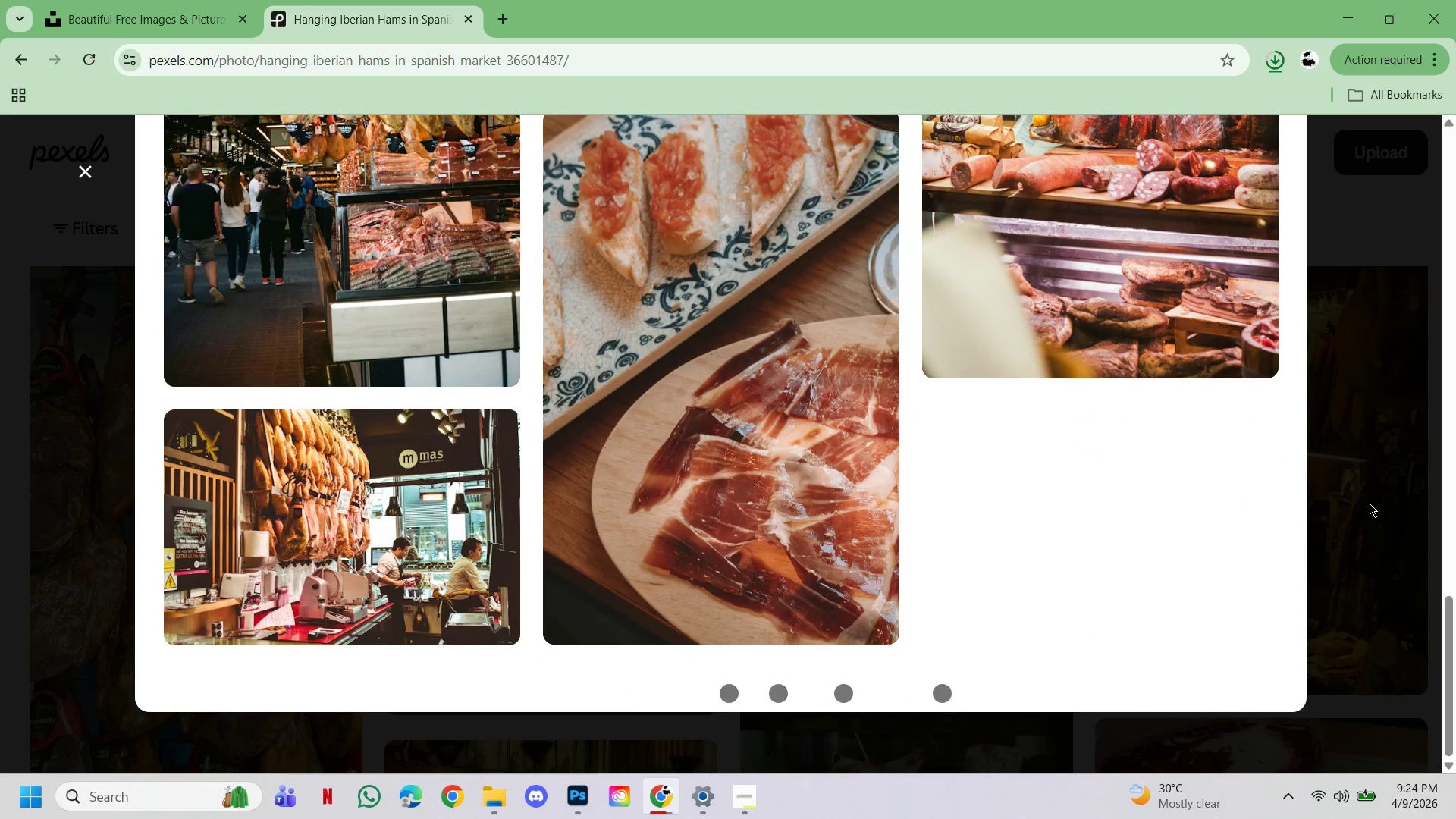 
scroll: coordinate [888, 540], scroll_direction: up, amount: 2.0
 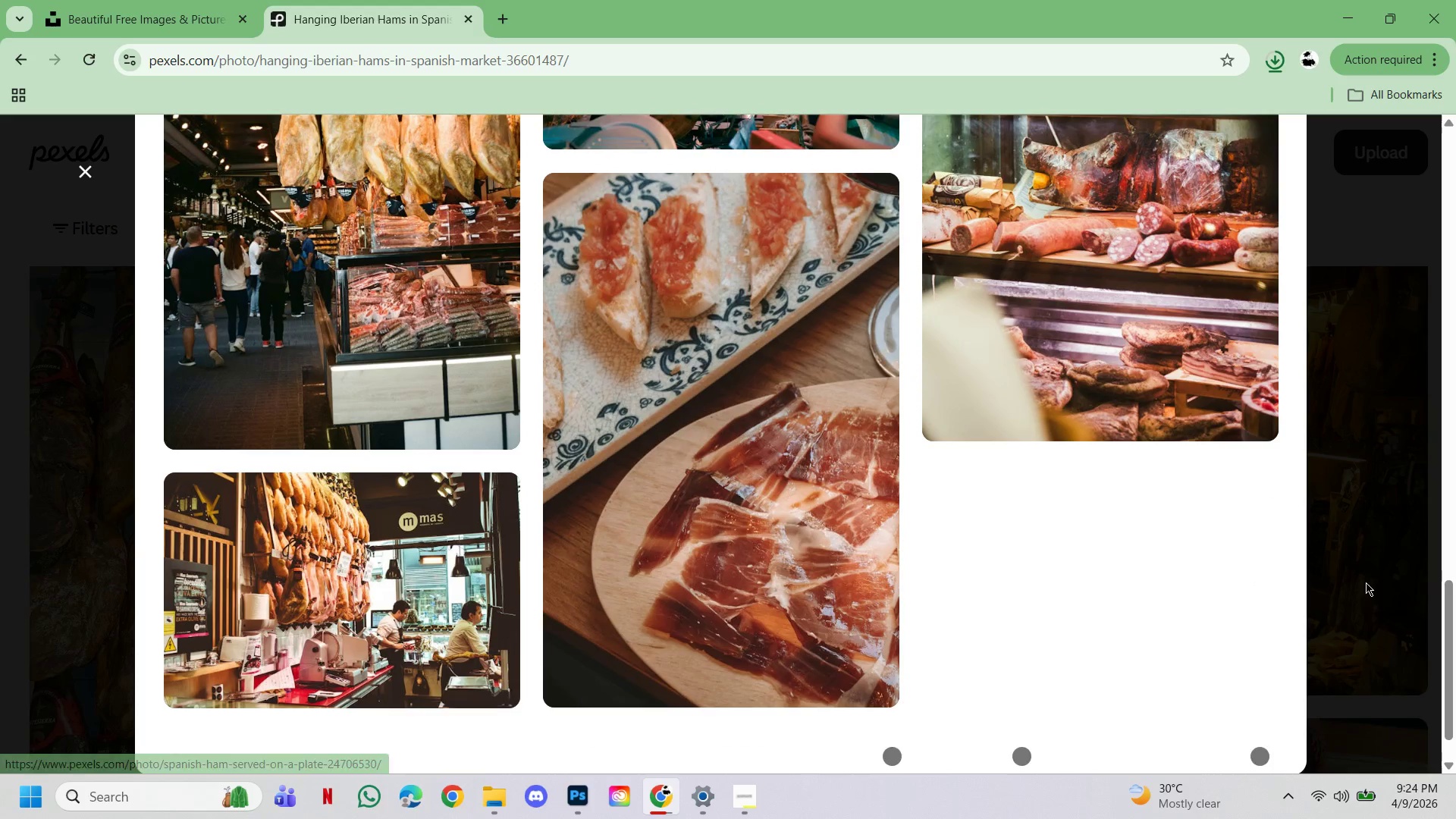 
left_click([1352, 560])
 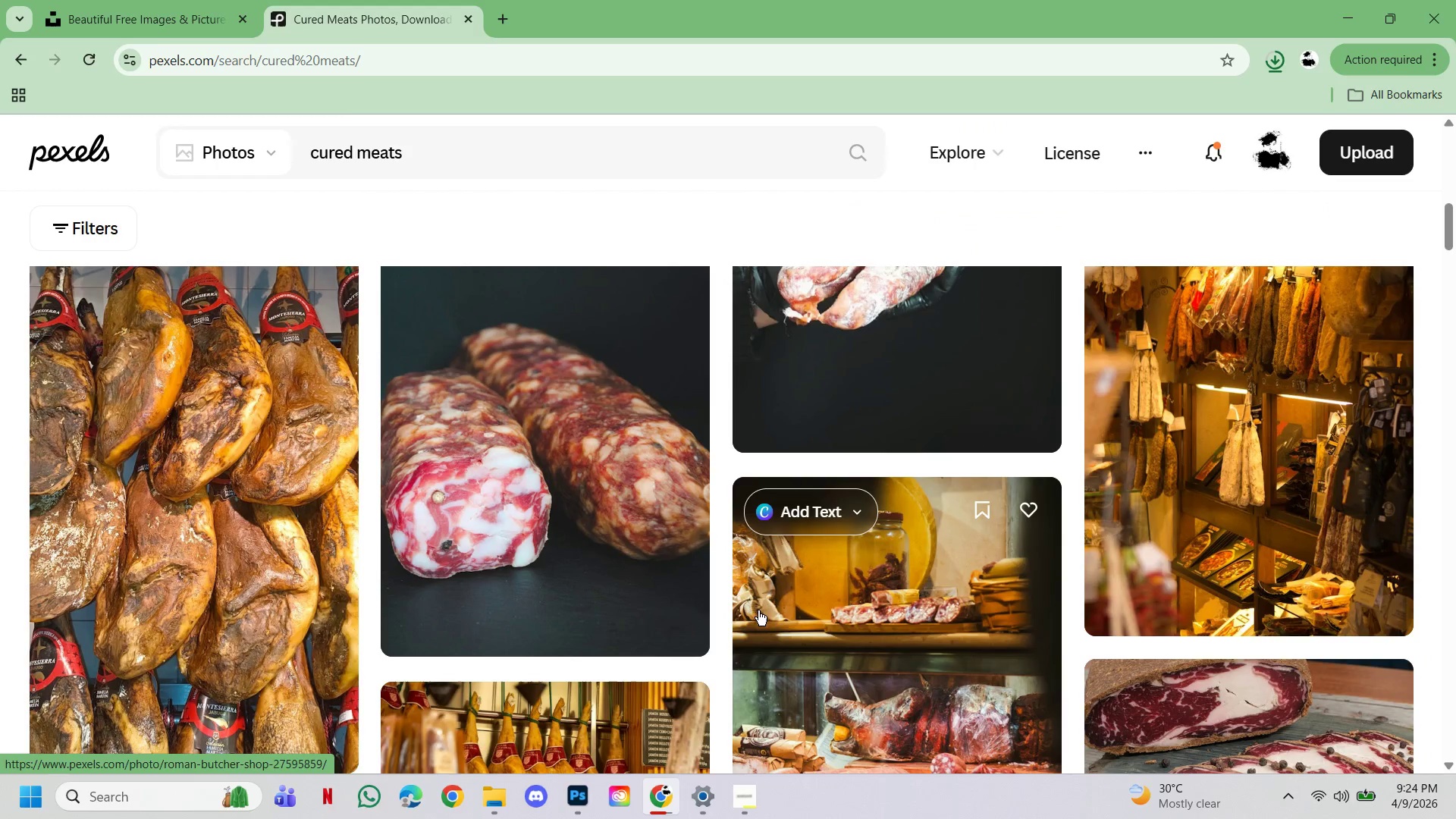 
scroll: coordinate [739, 566], scroll_direction: down, amount: 11.0
 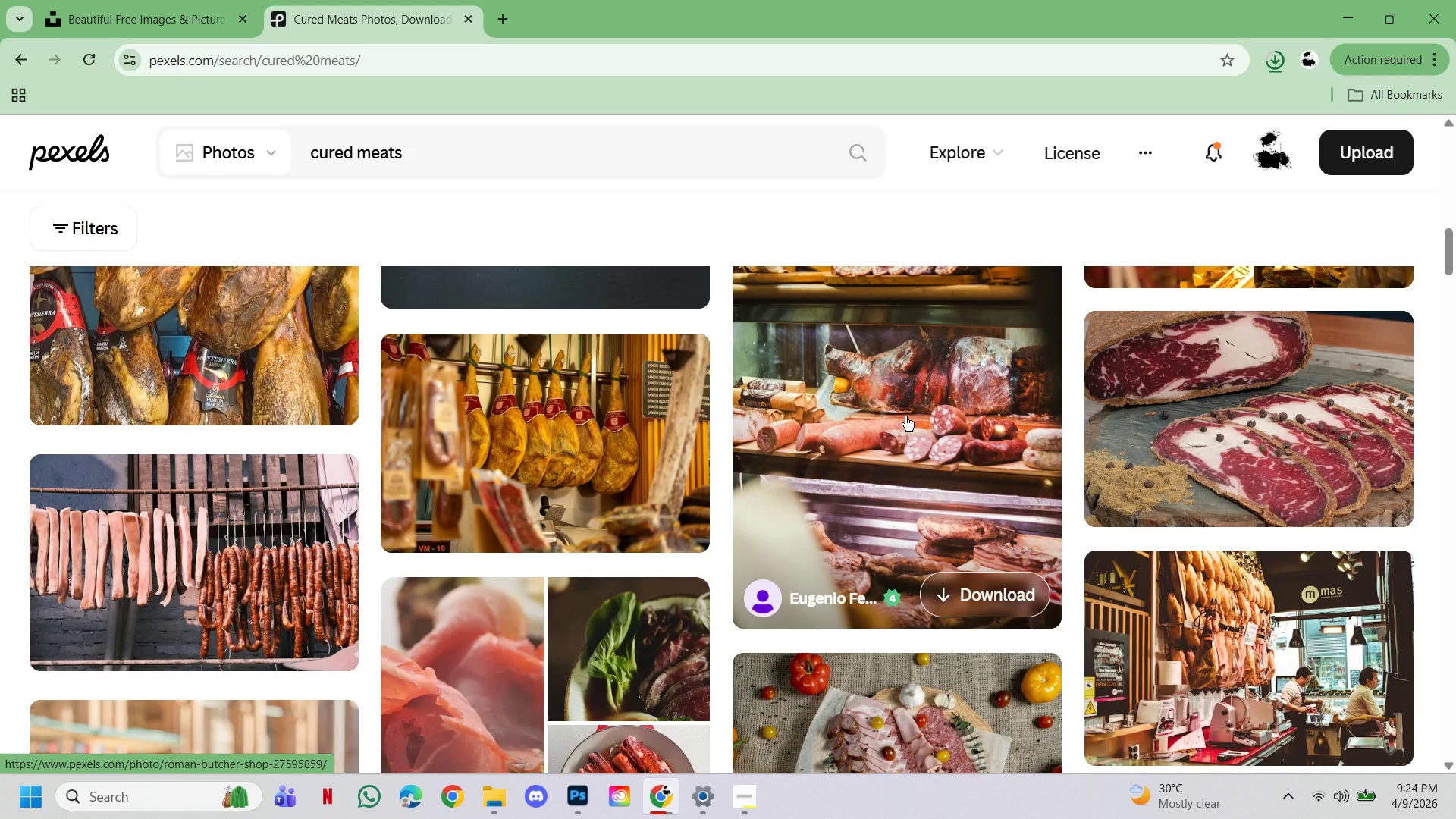 
left_click([905, 416])
 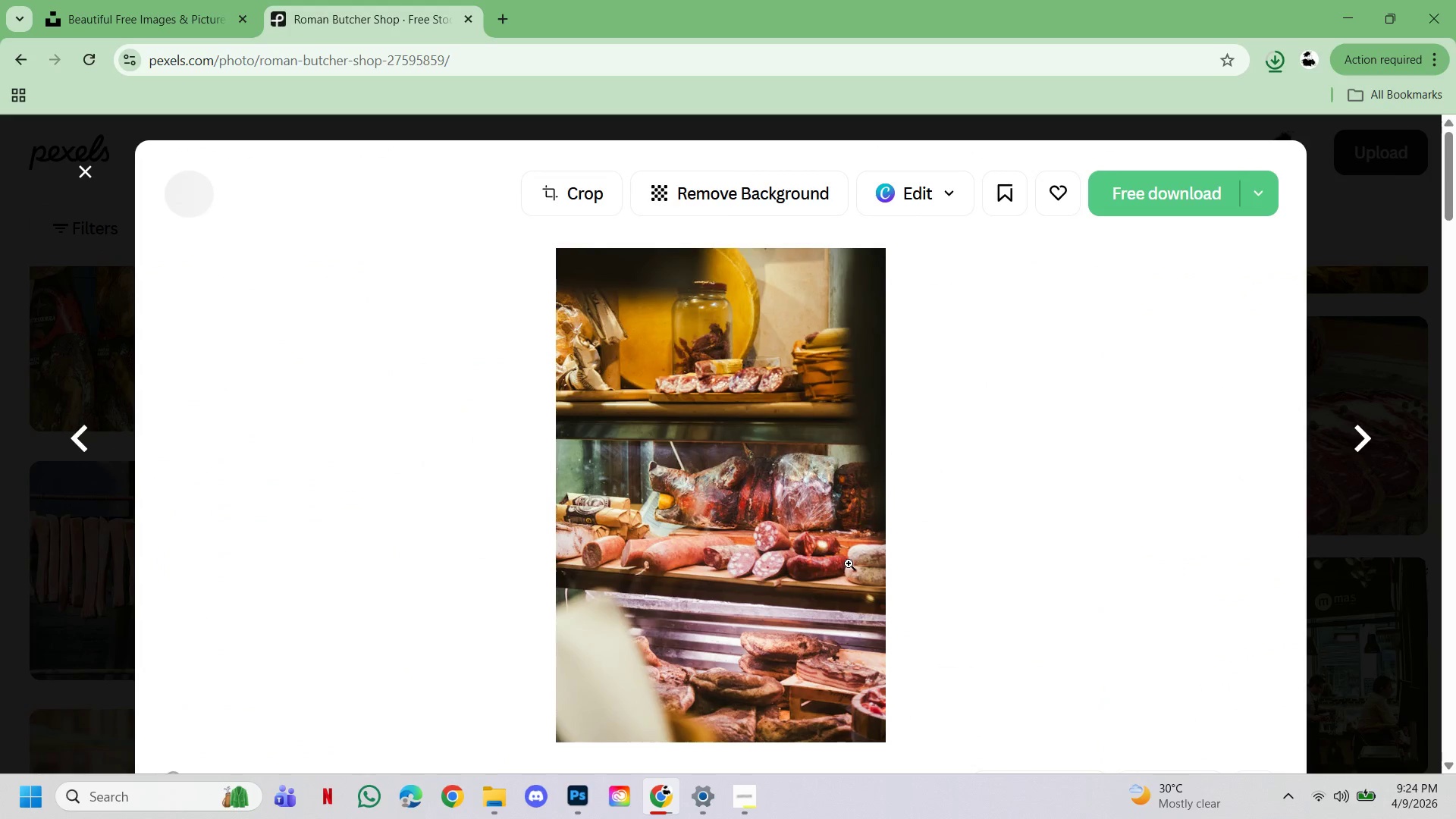 
scroll: coordinate [849, 563], scroll_direction: down, amount: 28.0
 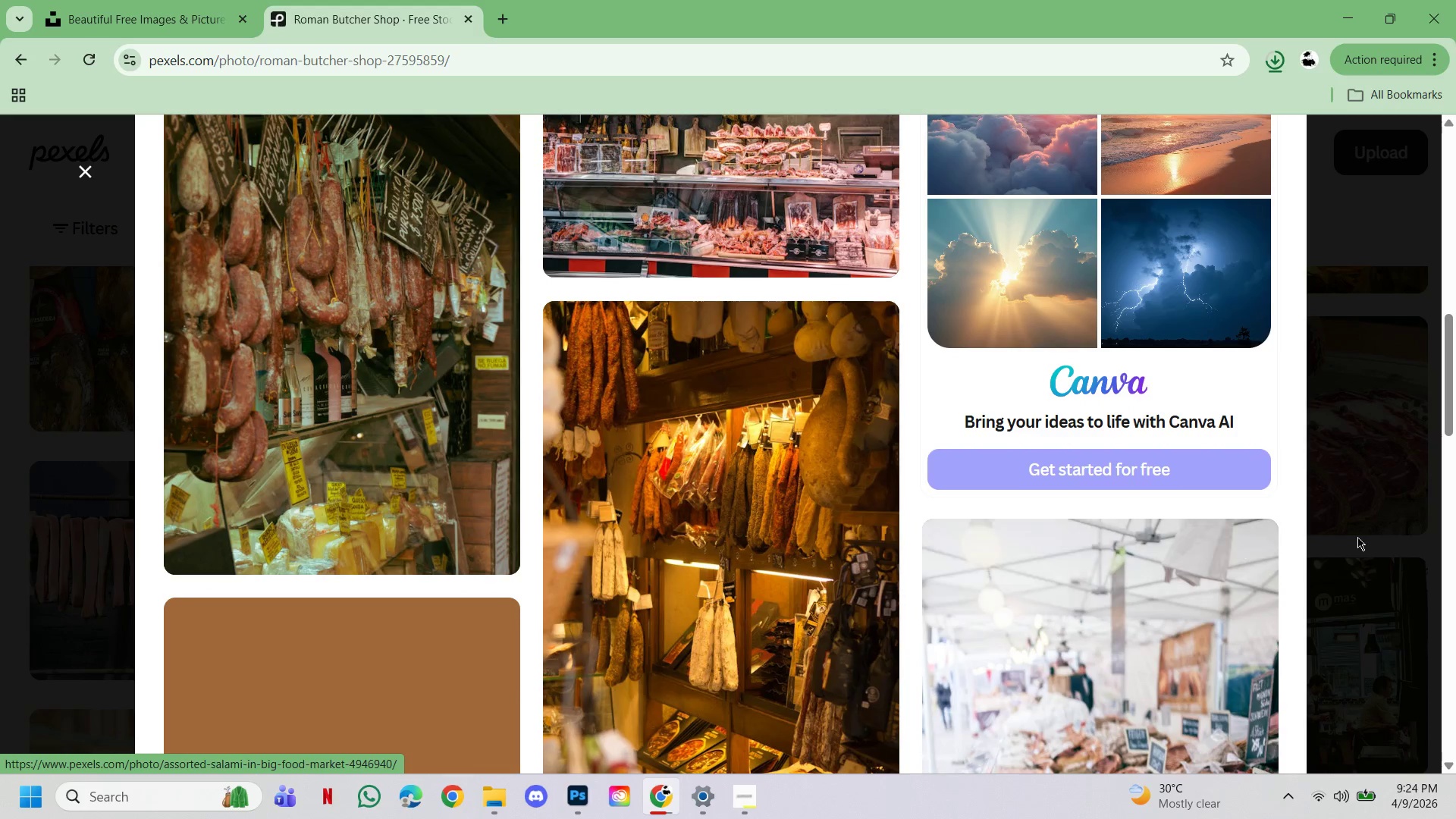 
left_click([1369, 554])
 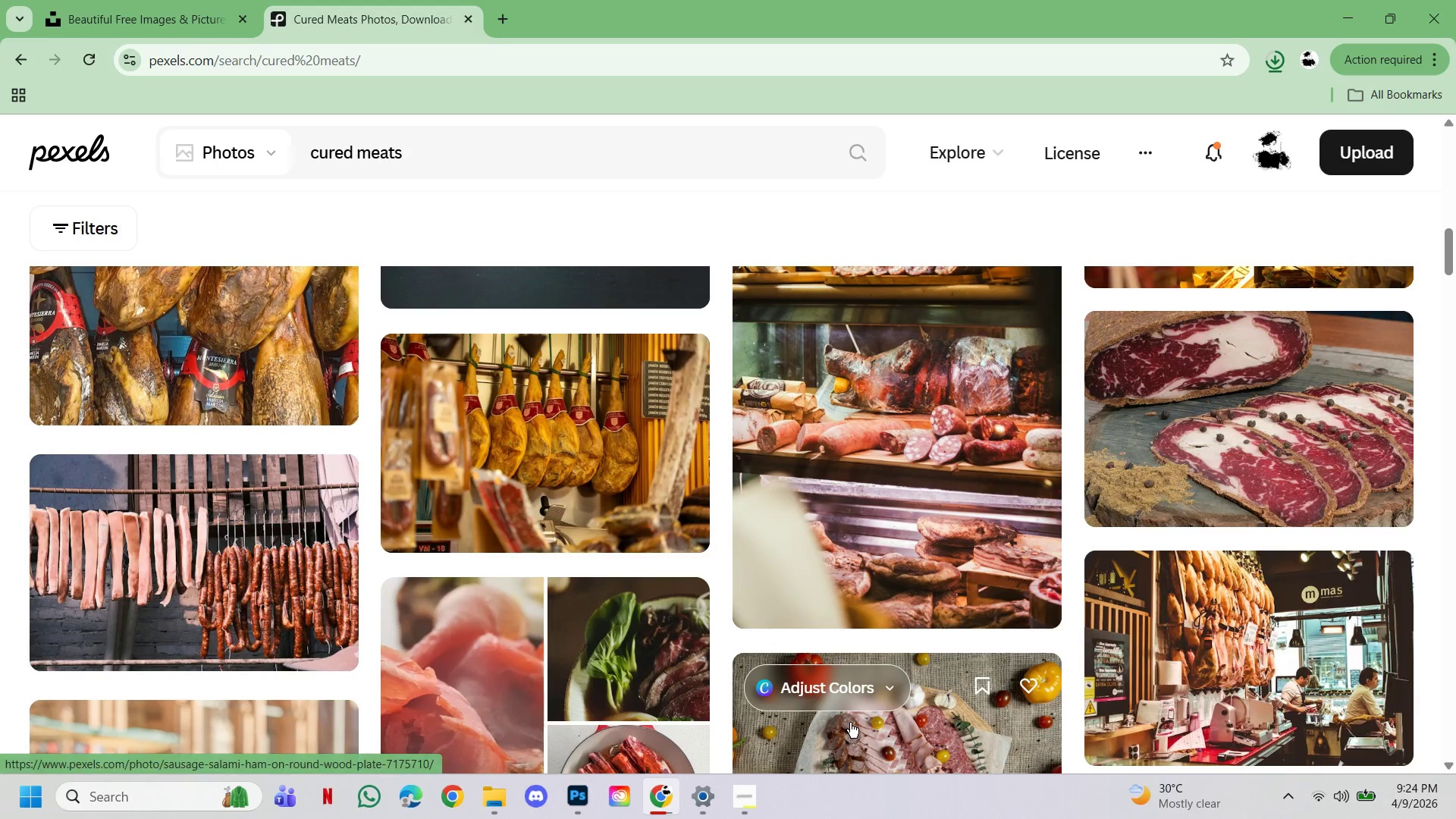 
scroll: coordinate [917, 583], scroll_direction: down, amount: 38.0
 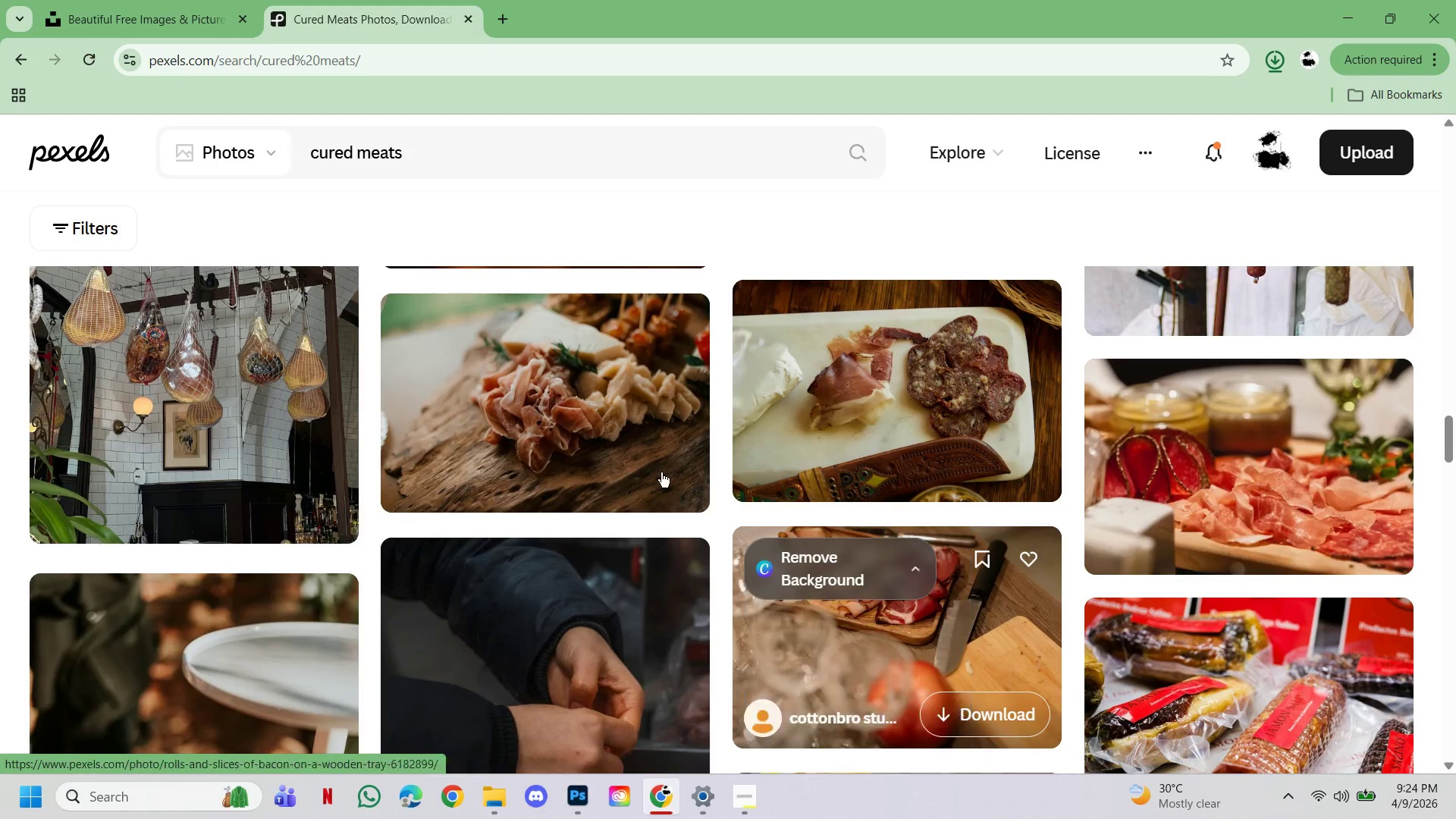 
left_click([602, 410])
 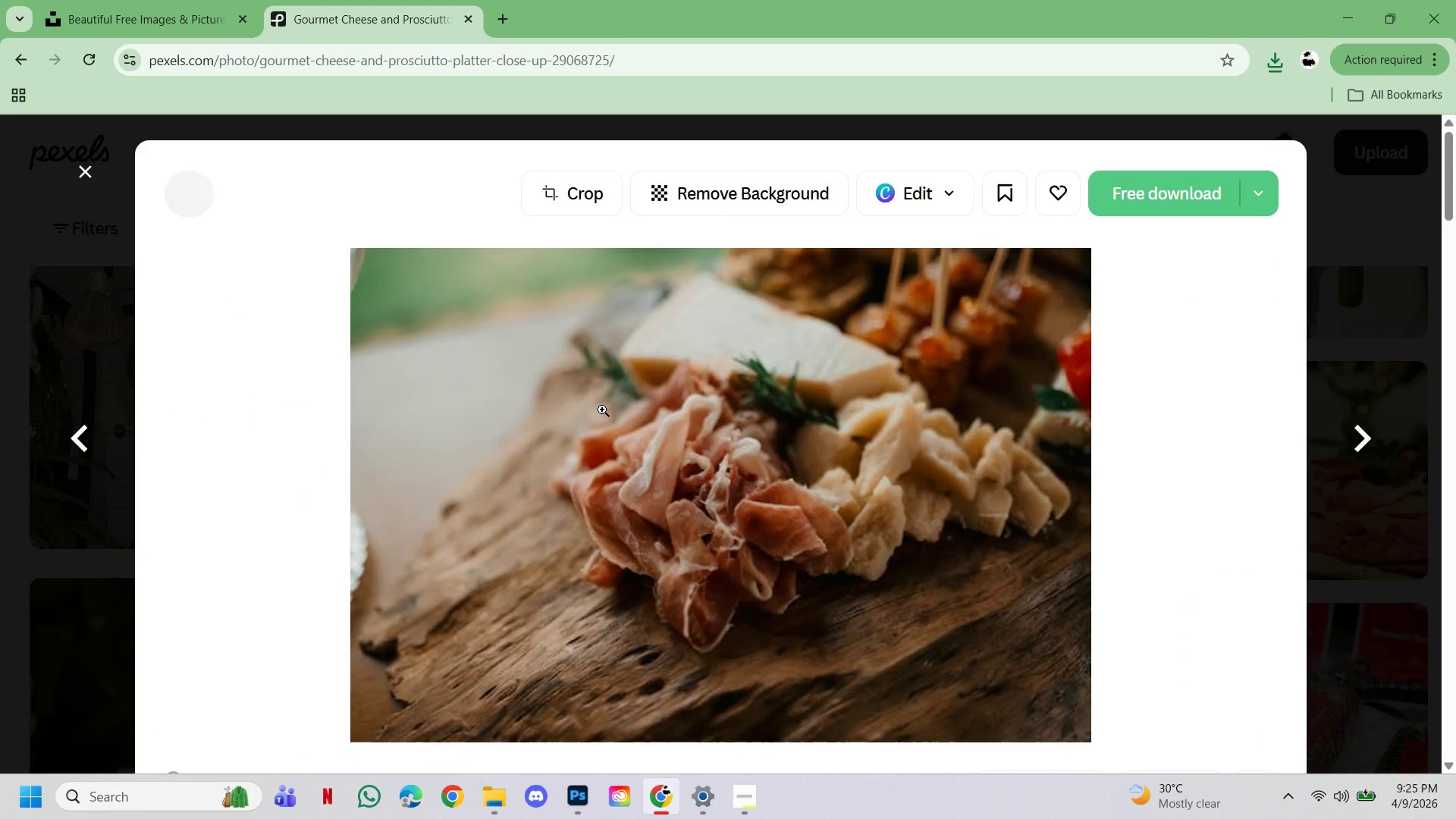 
scroll: coordinate [601, 410], scroll_direction: down, amount: 5.0
 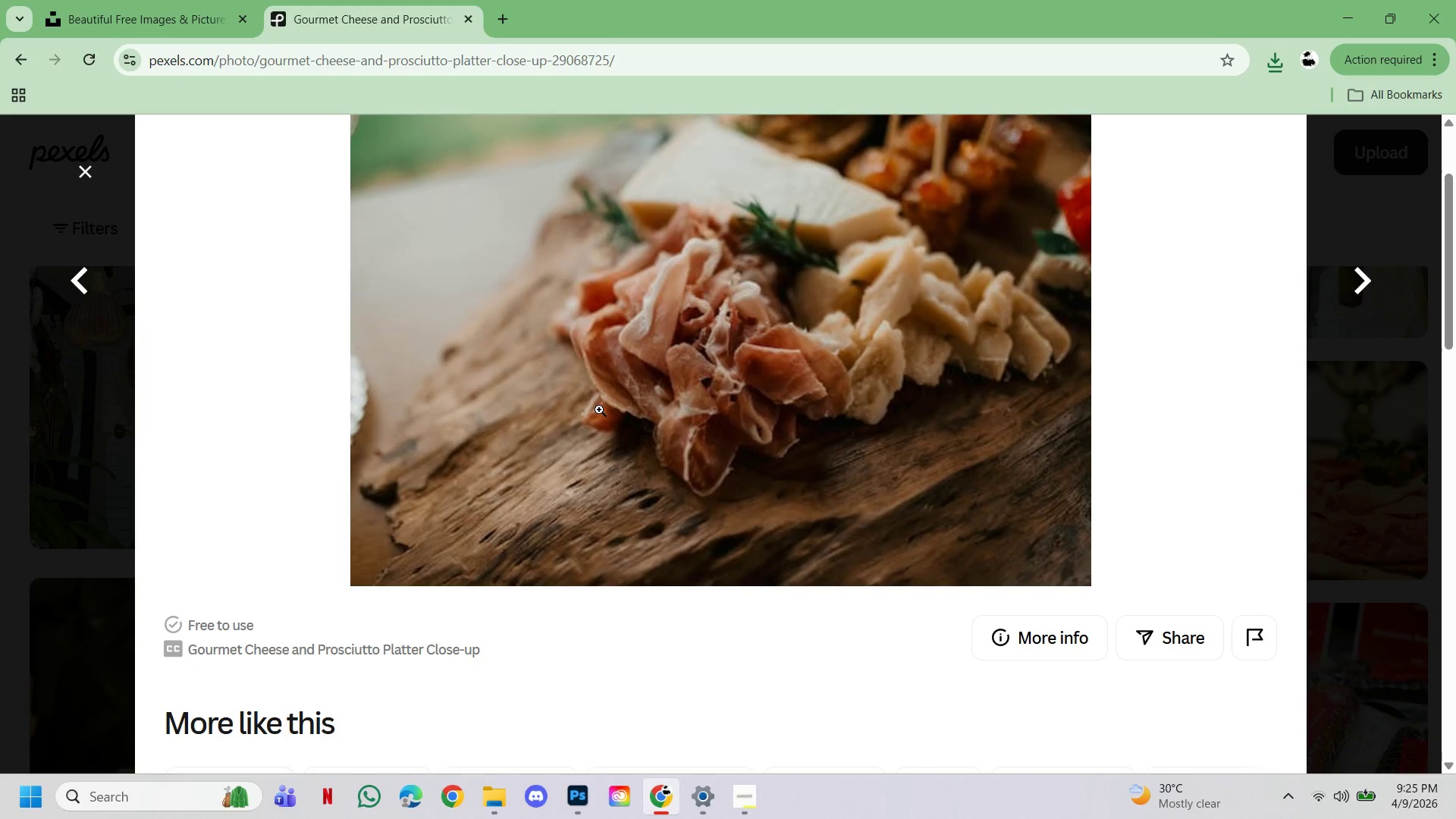 
wait(6.04)
 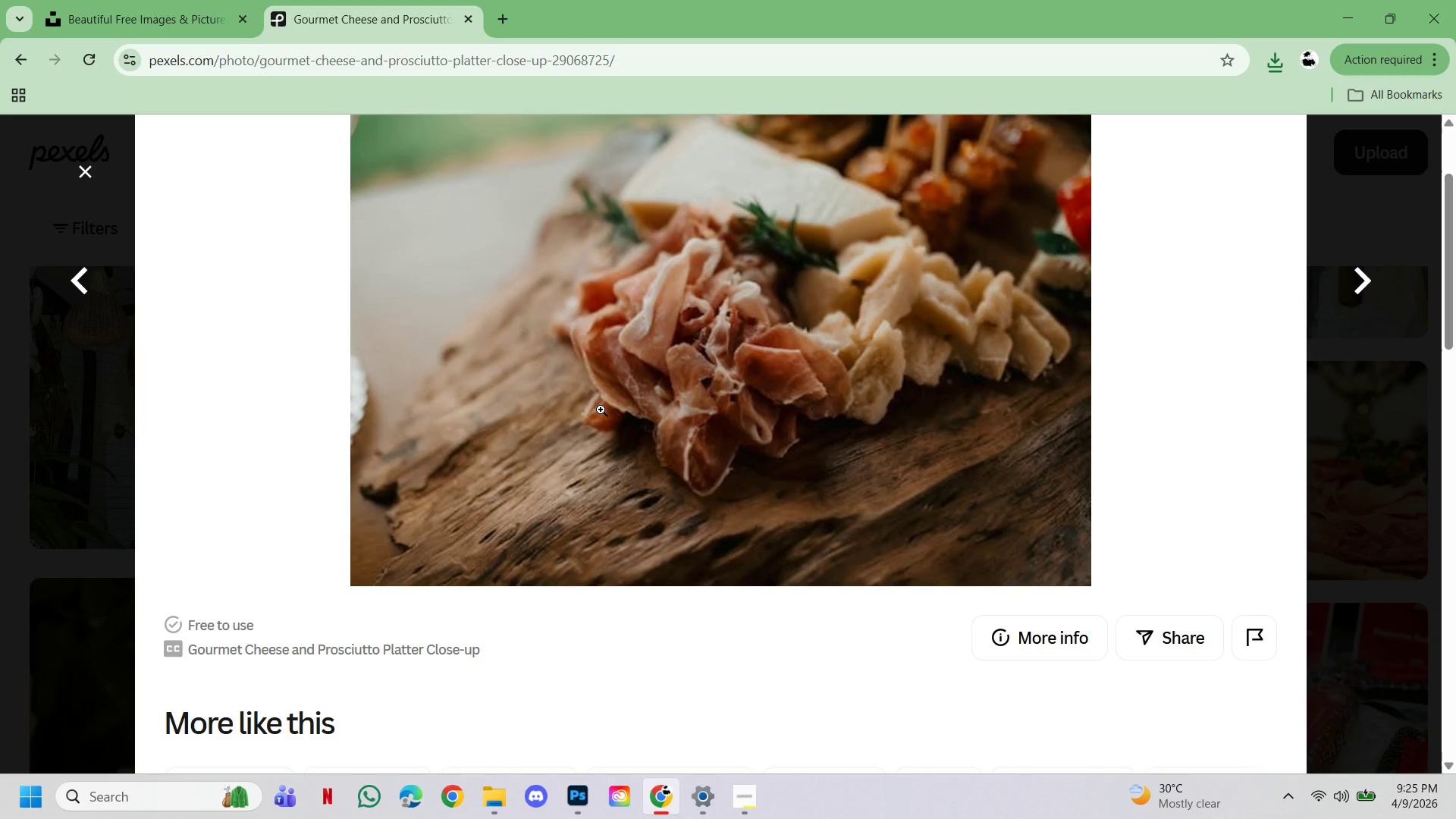 
scroll: coordinate [760, 592], scroll_direction: down, amount: 27.0
 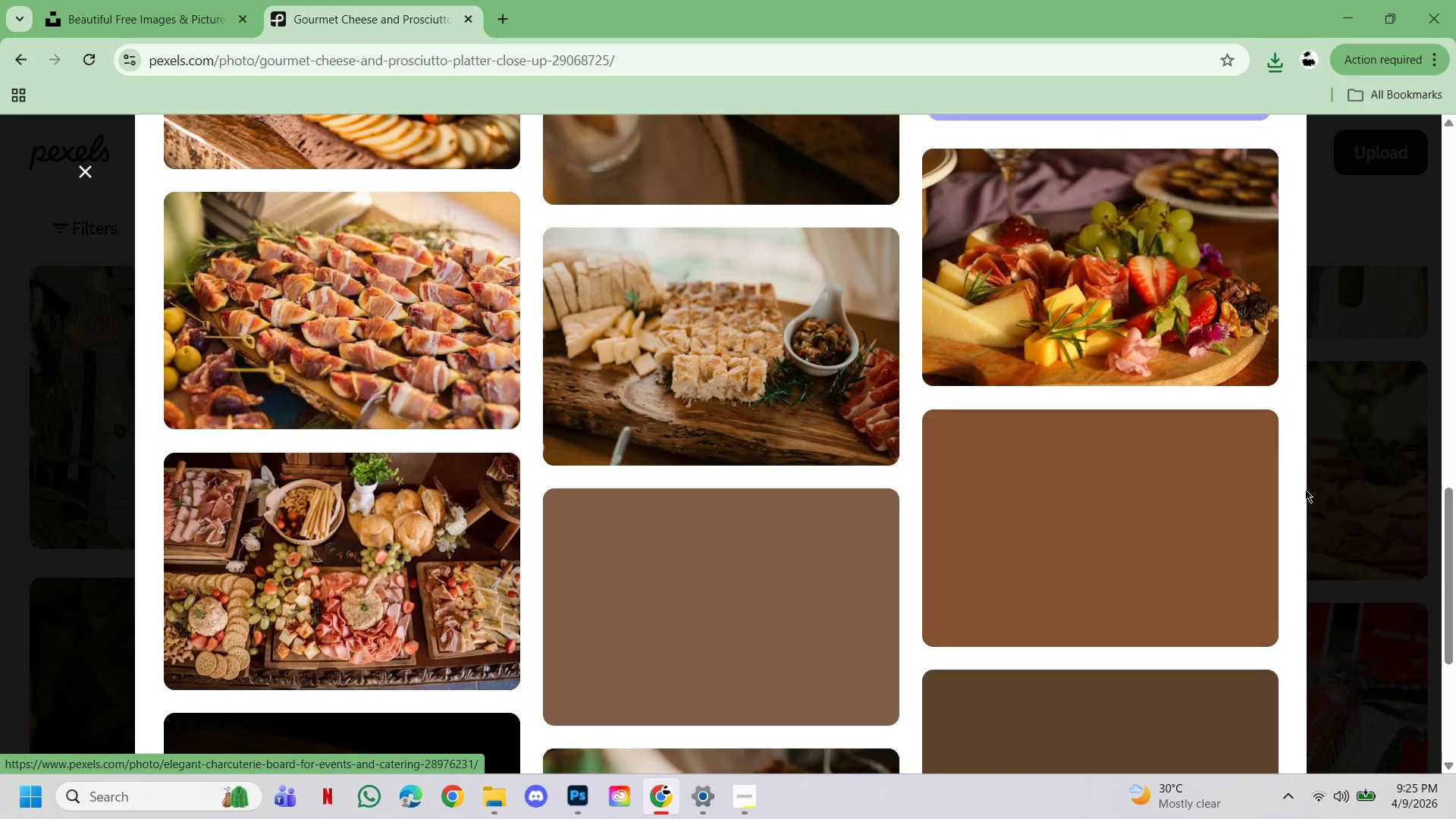 
left_click([1351, 491])
 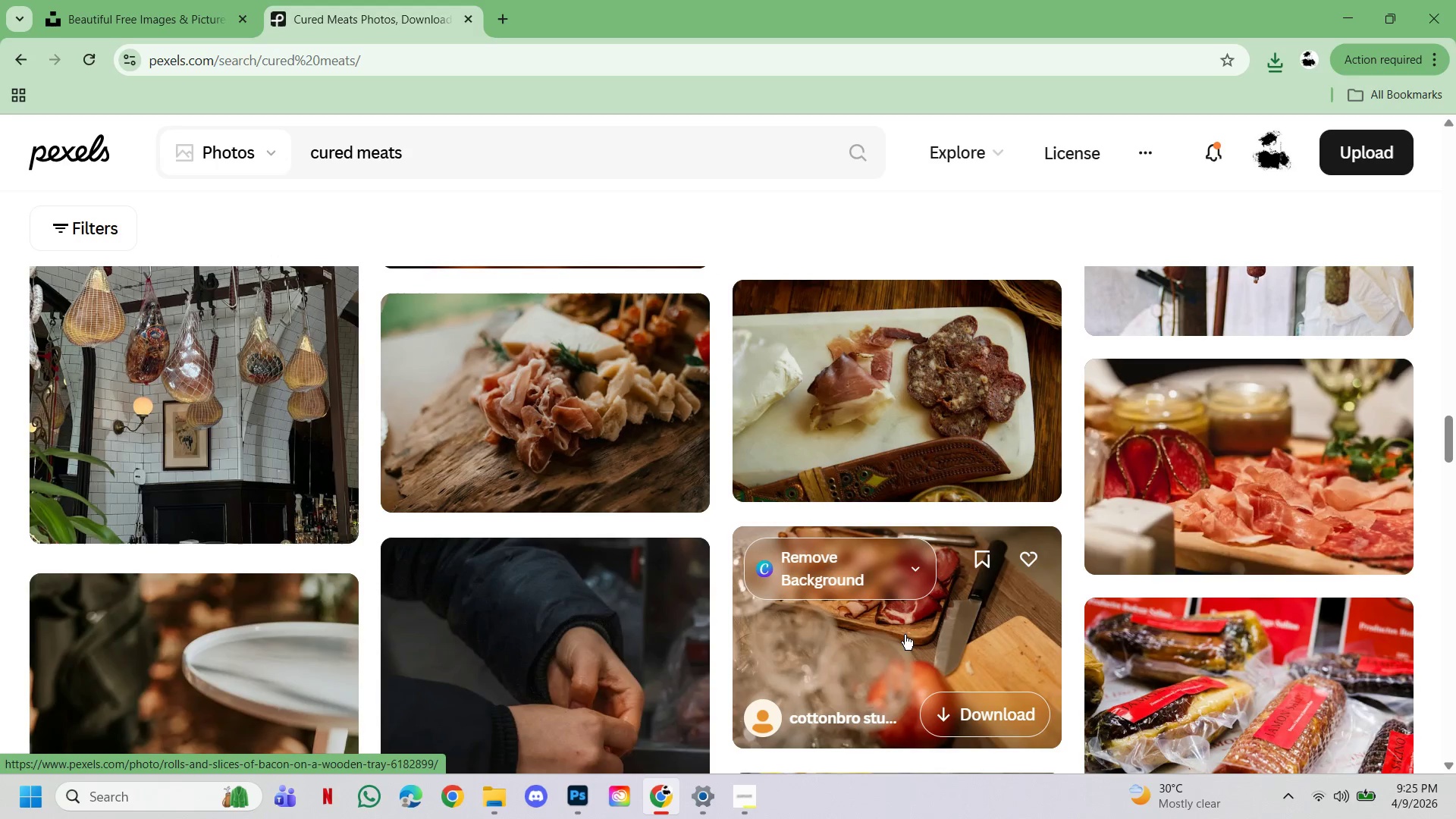 
scroll: coordinate [902, 635], scroll_direction: down, amount: 7.0
 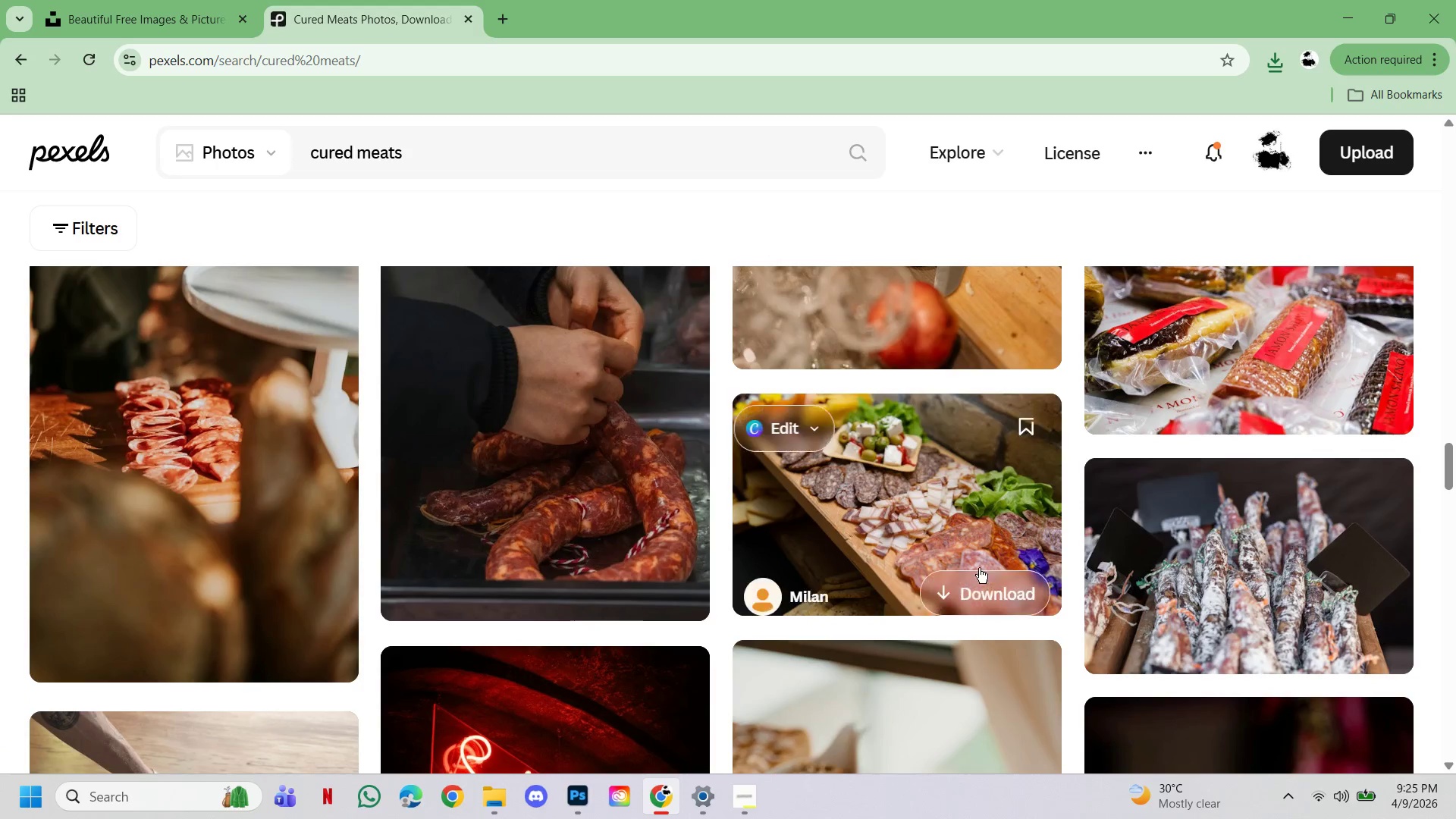 
left_click([918, 513])
 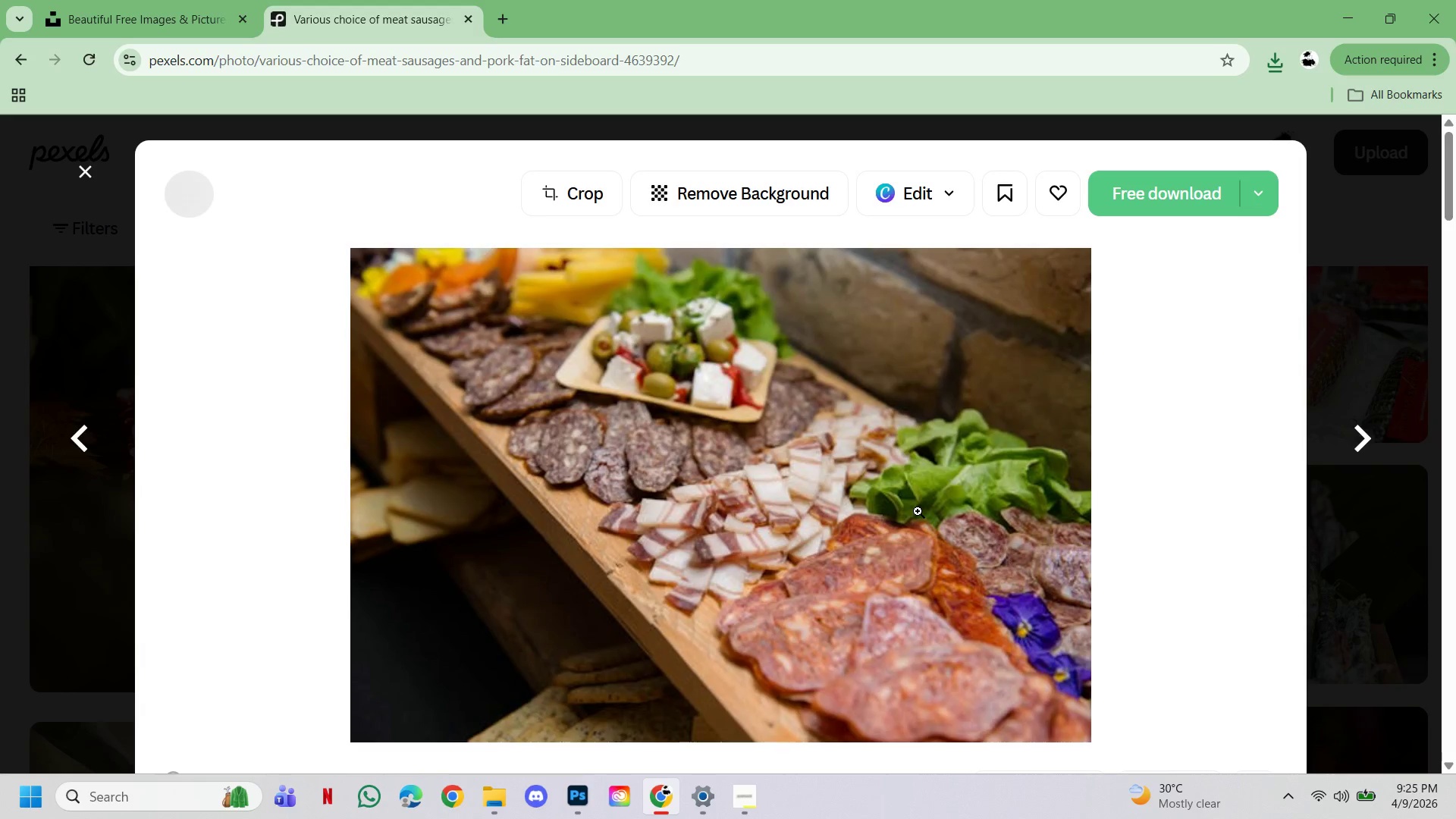 
scroll: coordinate [918, 511], scroll_direction: down, amount: 11.0
 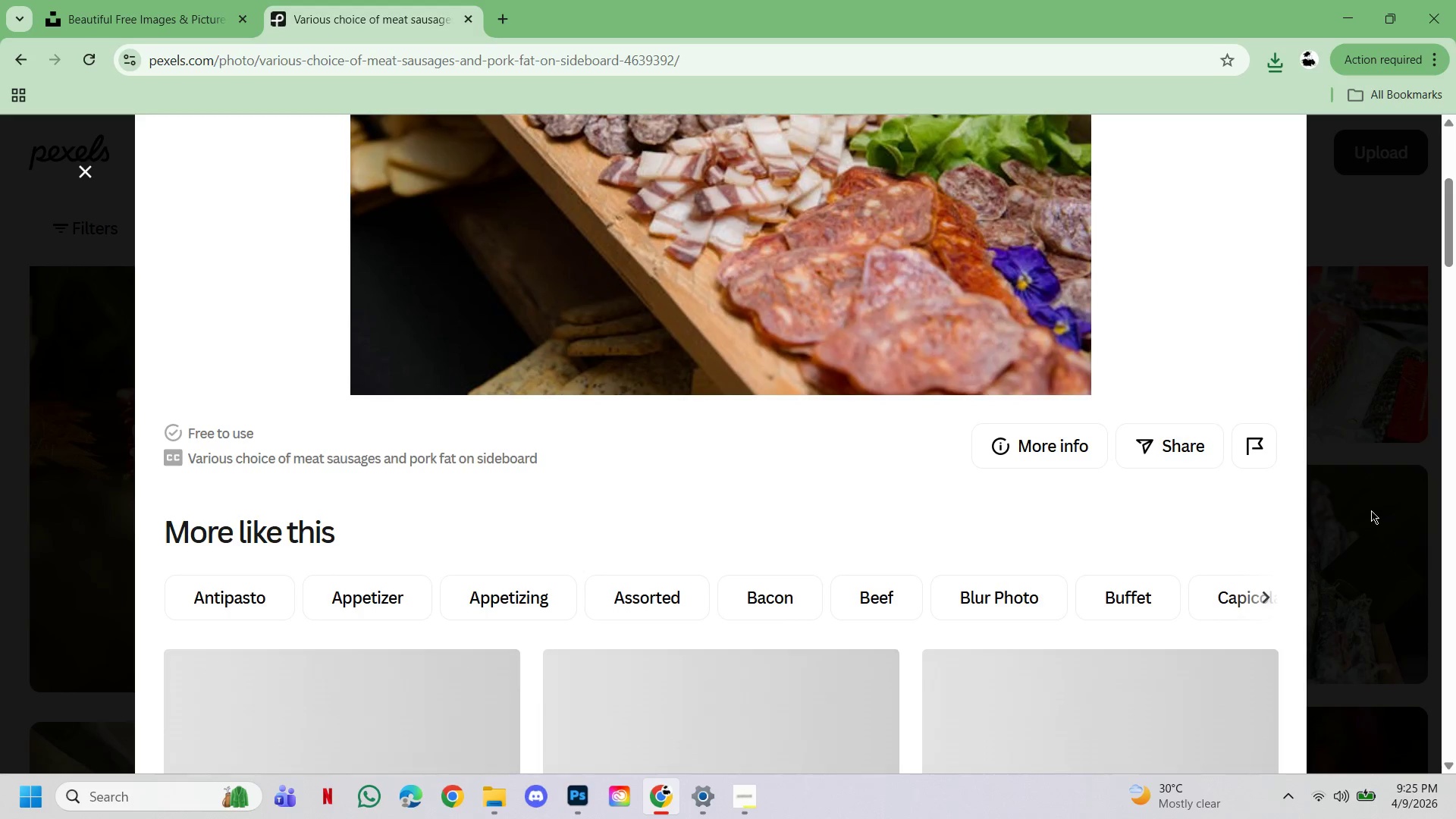 
left_click([1371, 510])
 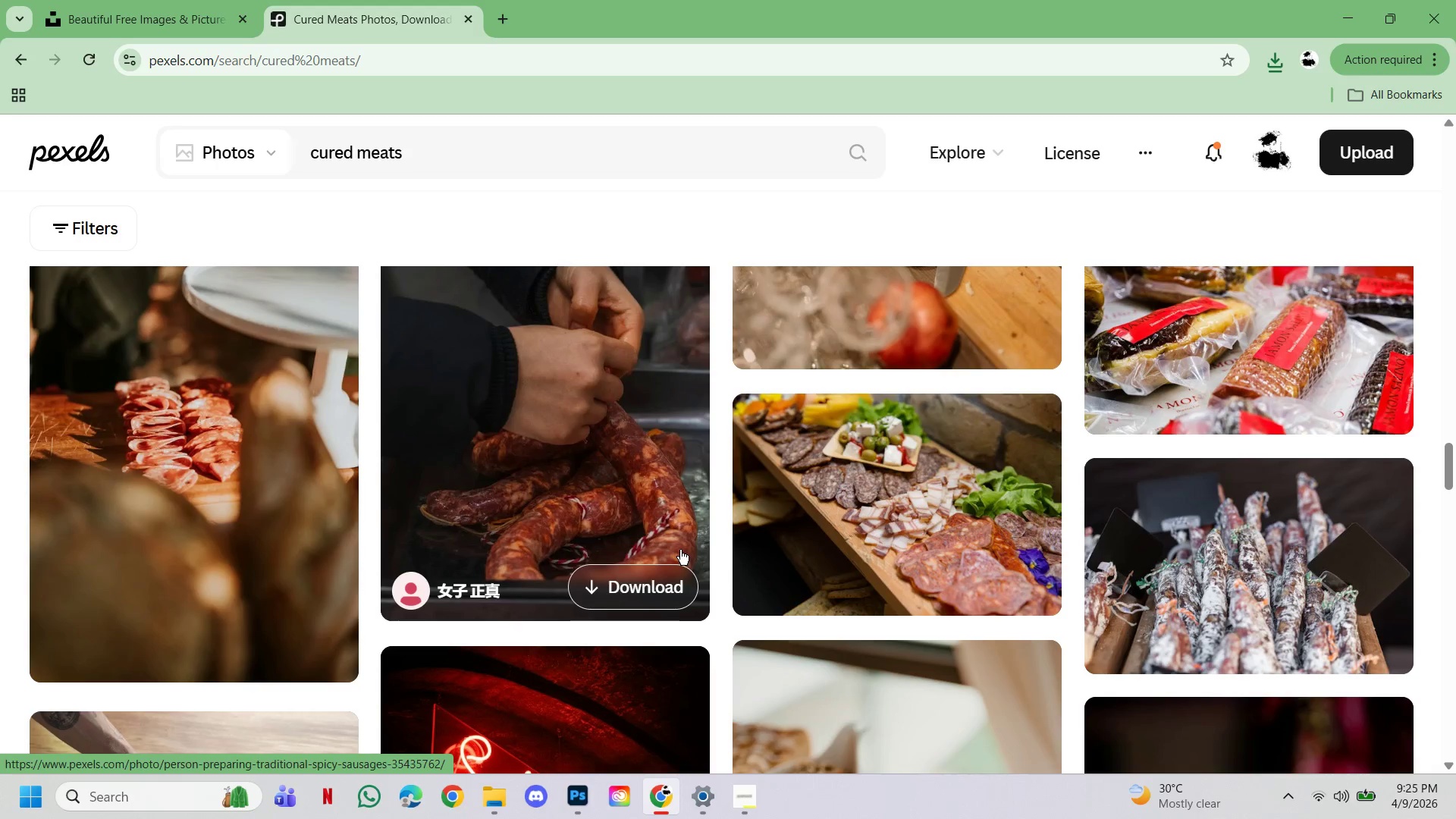 
scroll: coordinate [597, 619], scroll_direction: up, amount: 35.0
 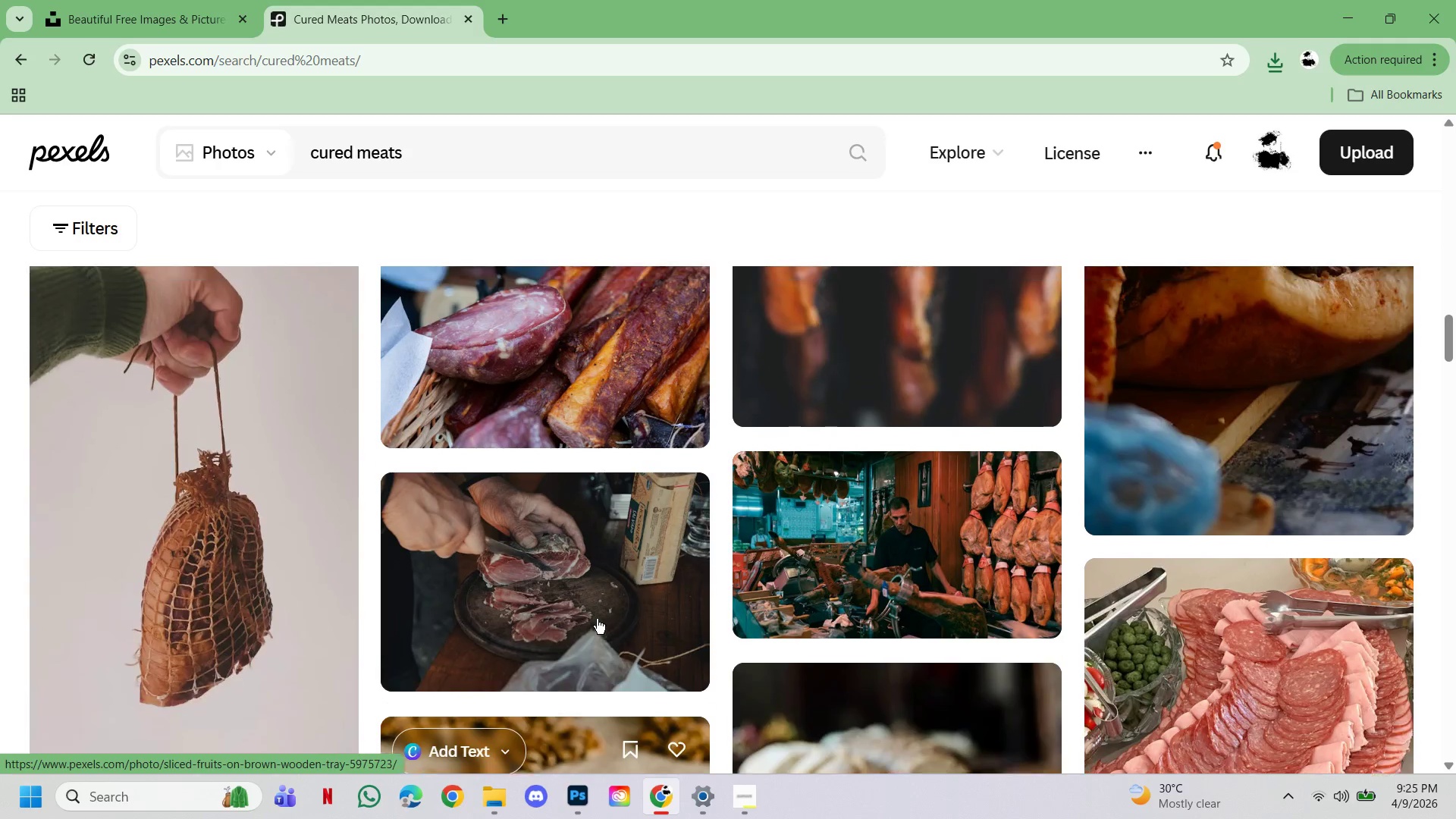 
left_click([406, 155])
 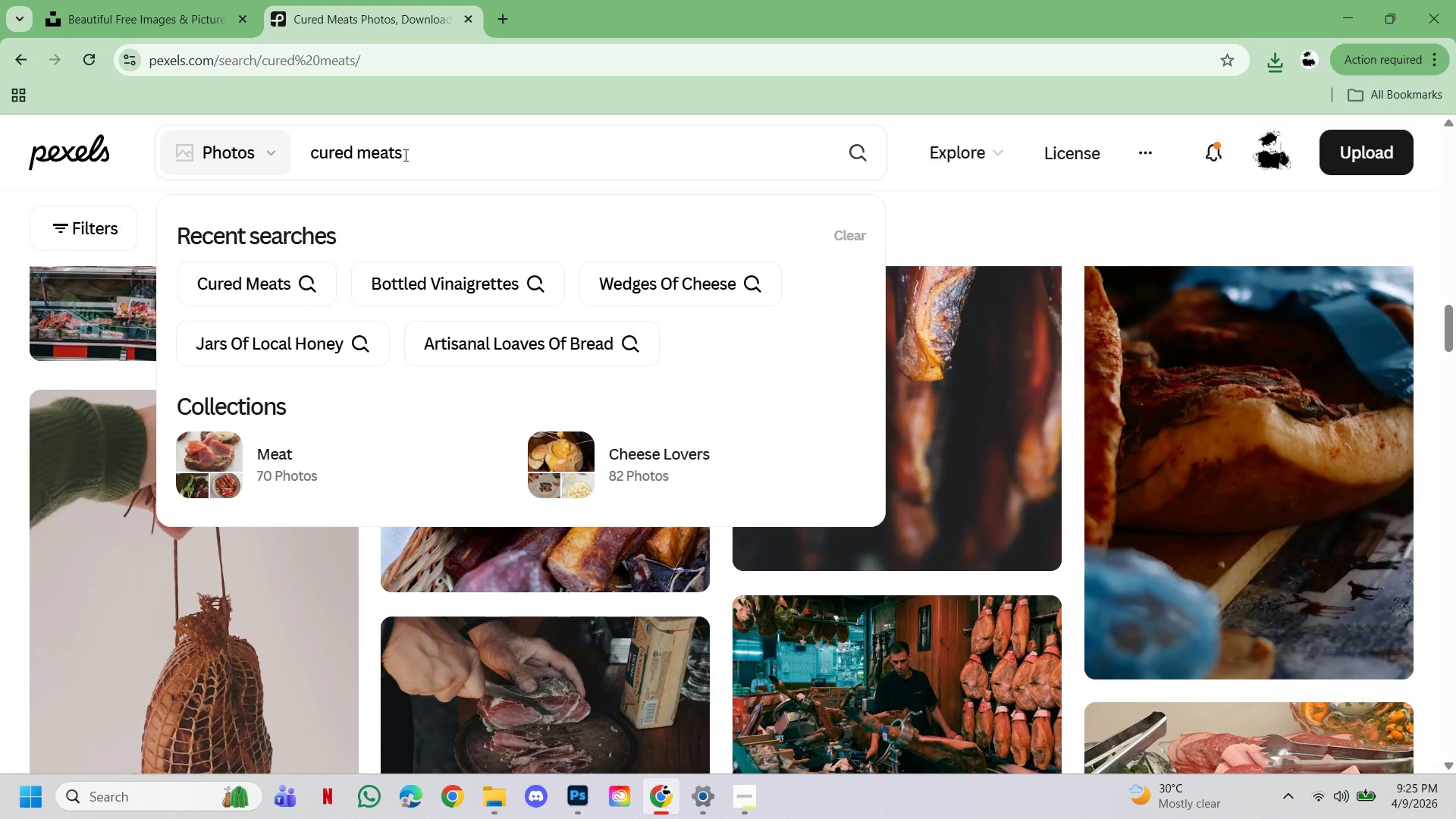 
key(Enter)
 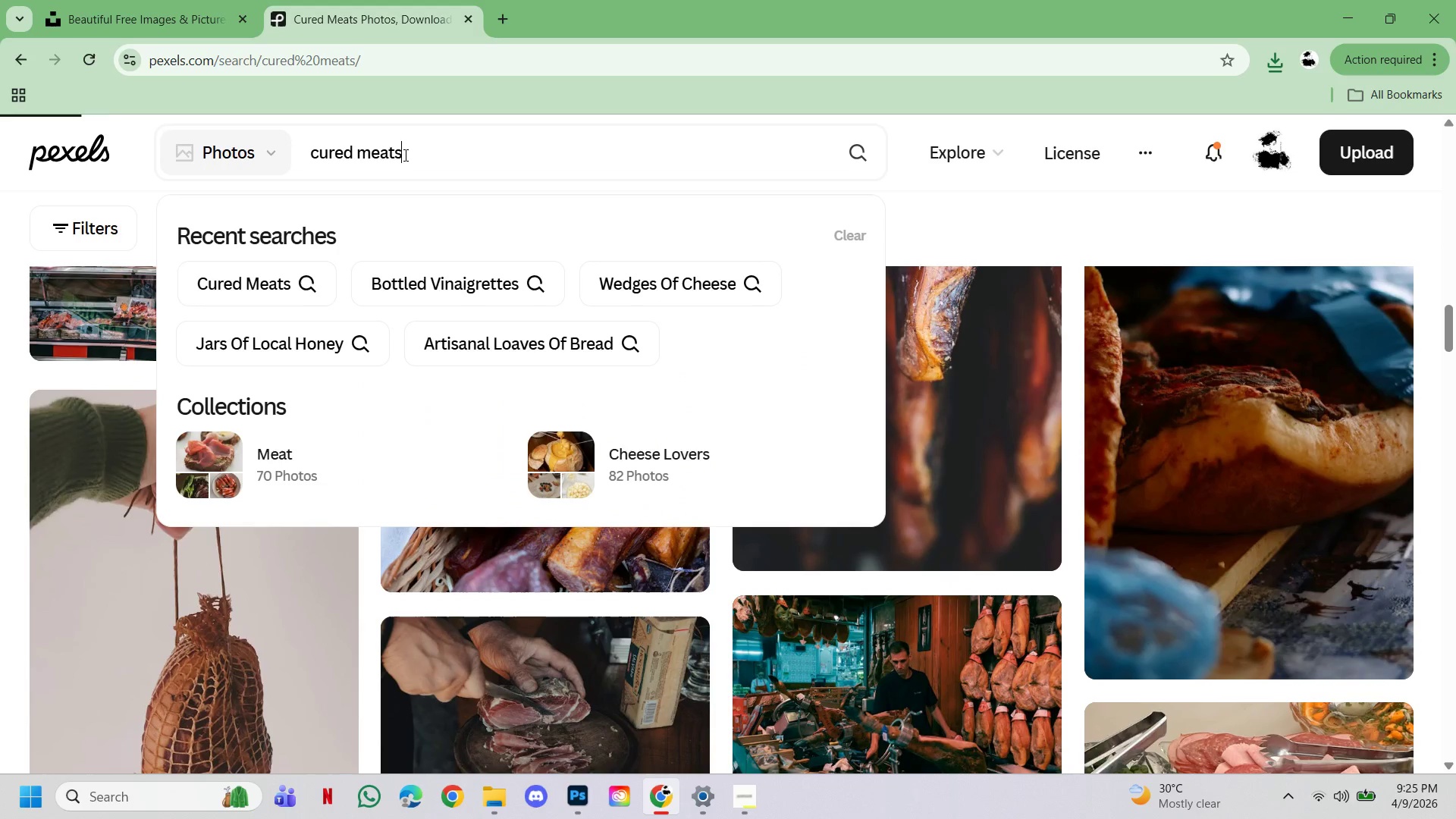 
key(Enter)
 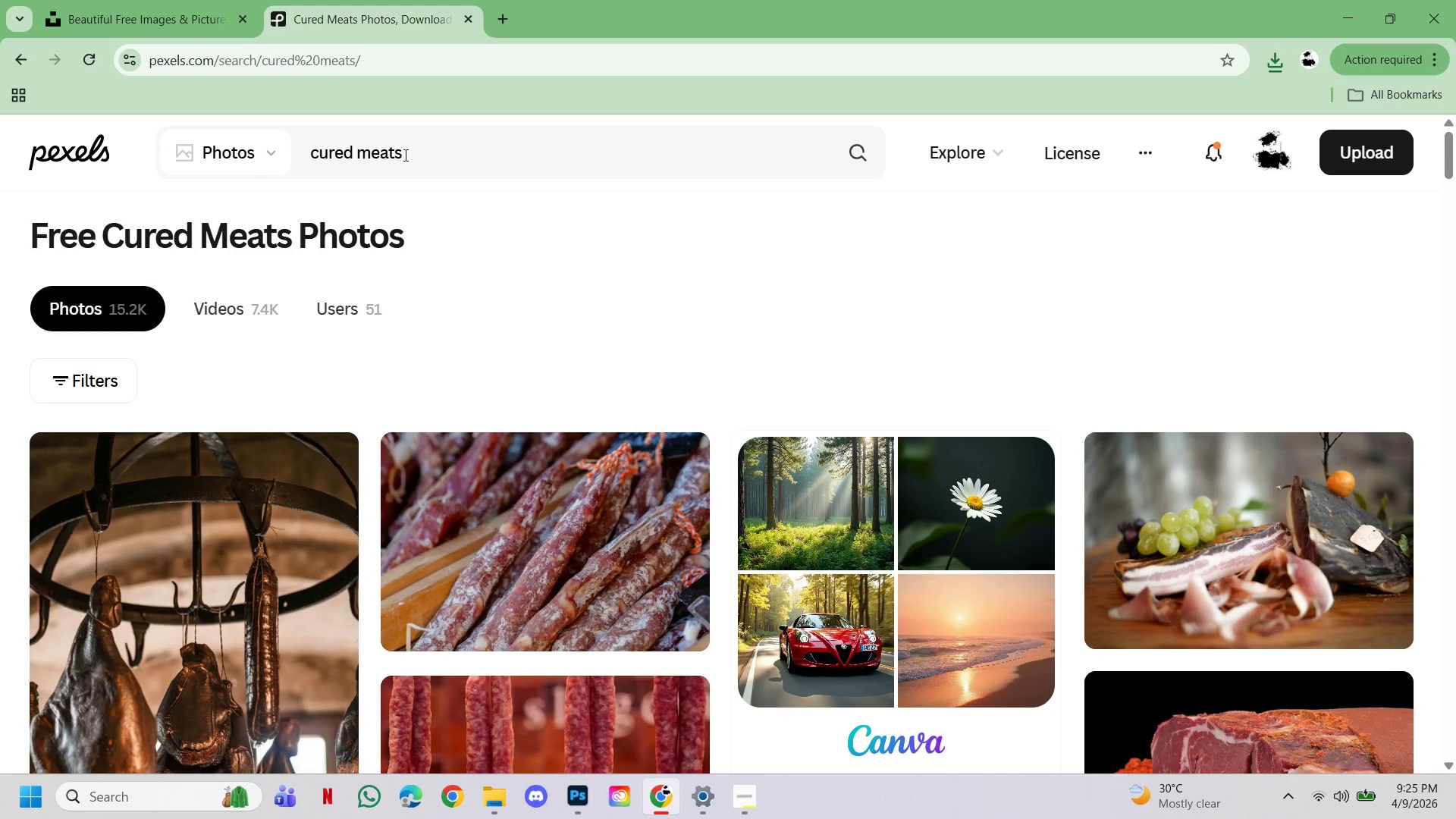 
scroll: coordinate [588, 359], scroll_direction: down, amount: 17.0
 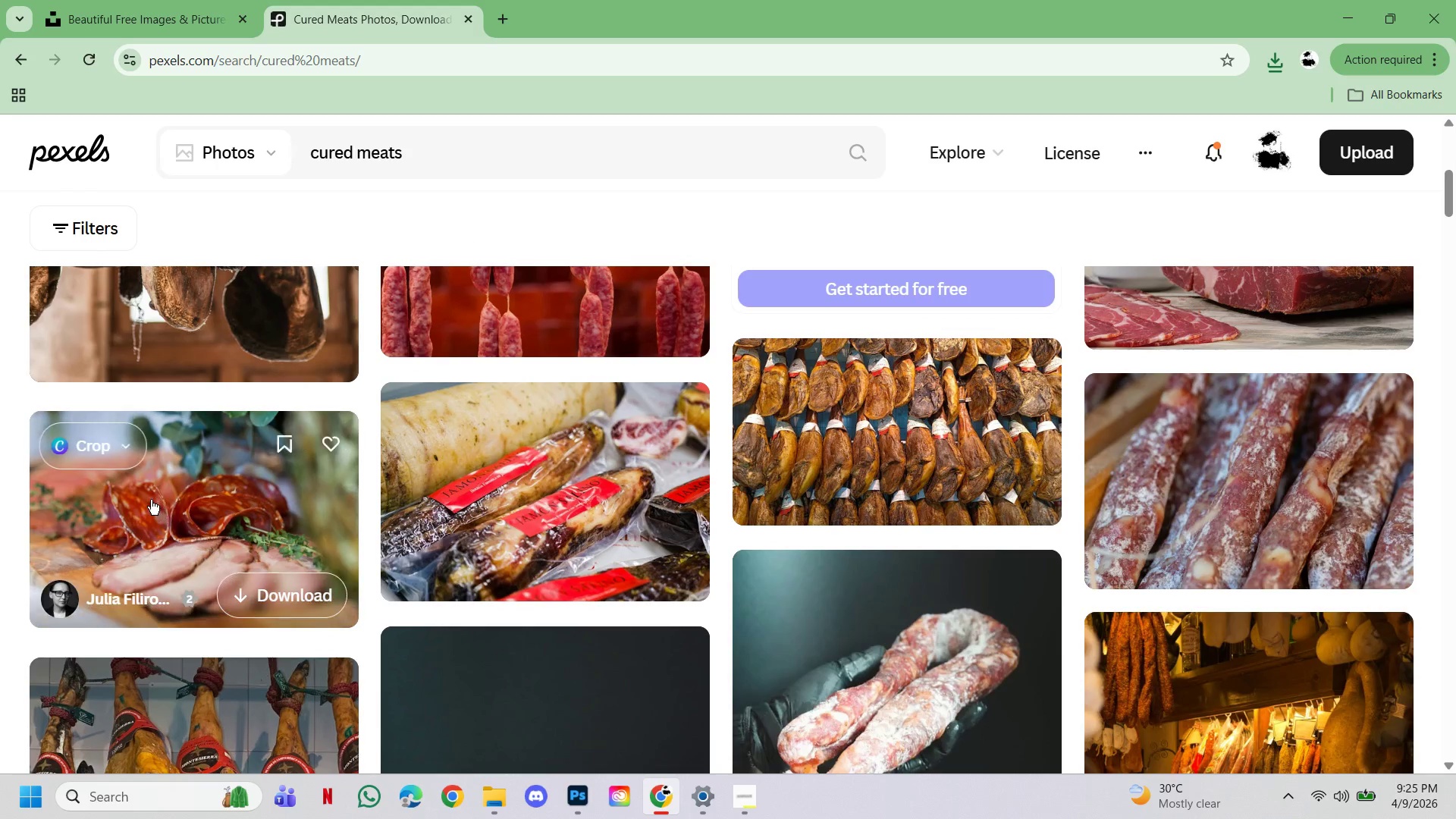 
left_click([152, 498])
 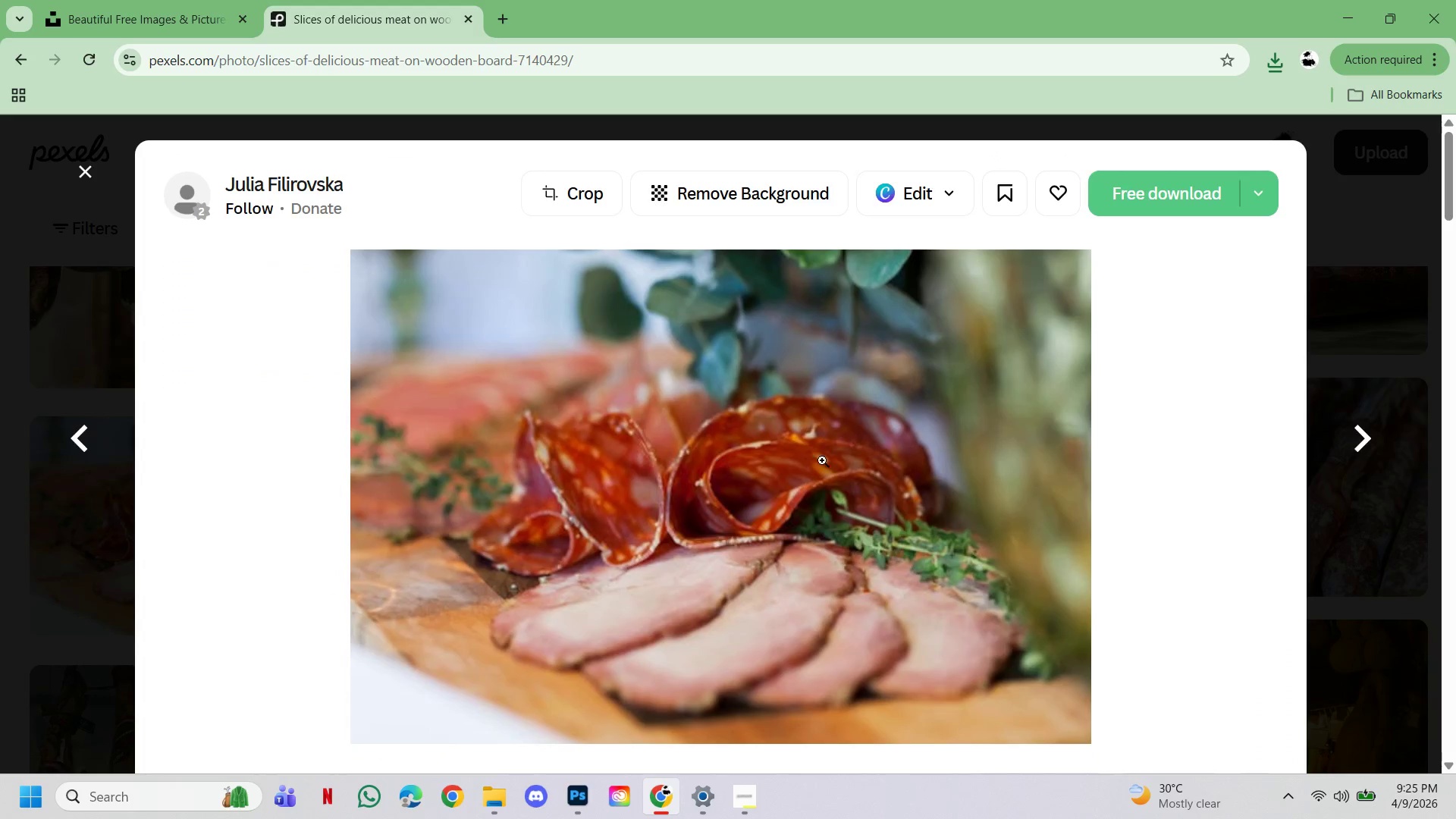 
scroll: coordinate [831, 459], scroll_direction: down, amount: 22.0
 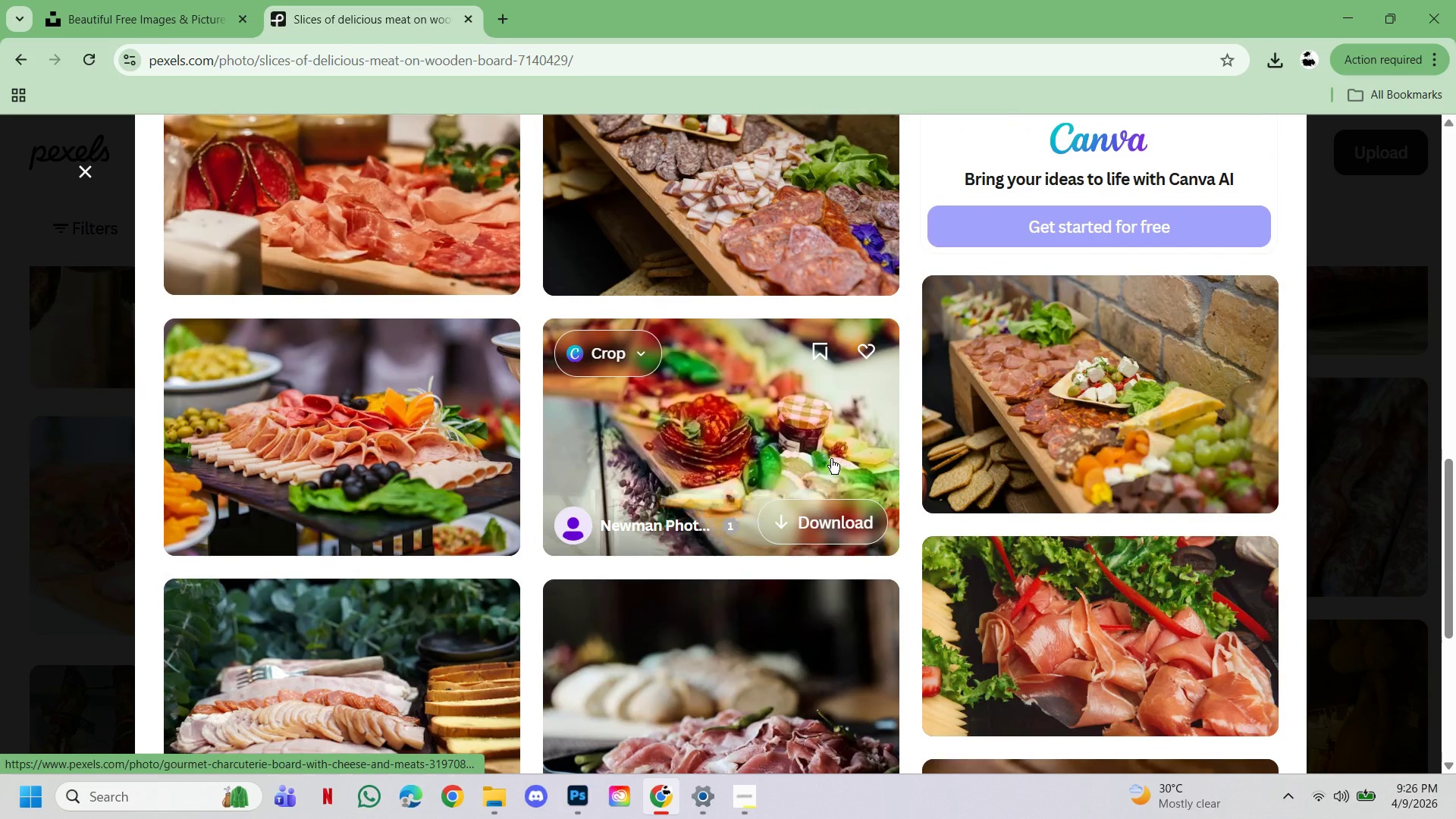 
left_click([1368, 472])
 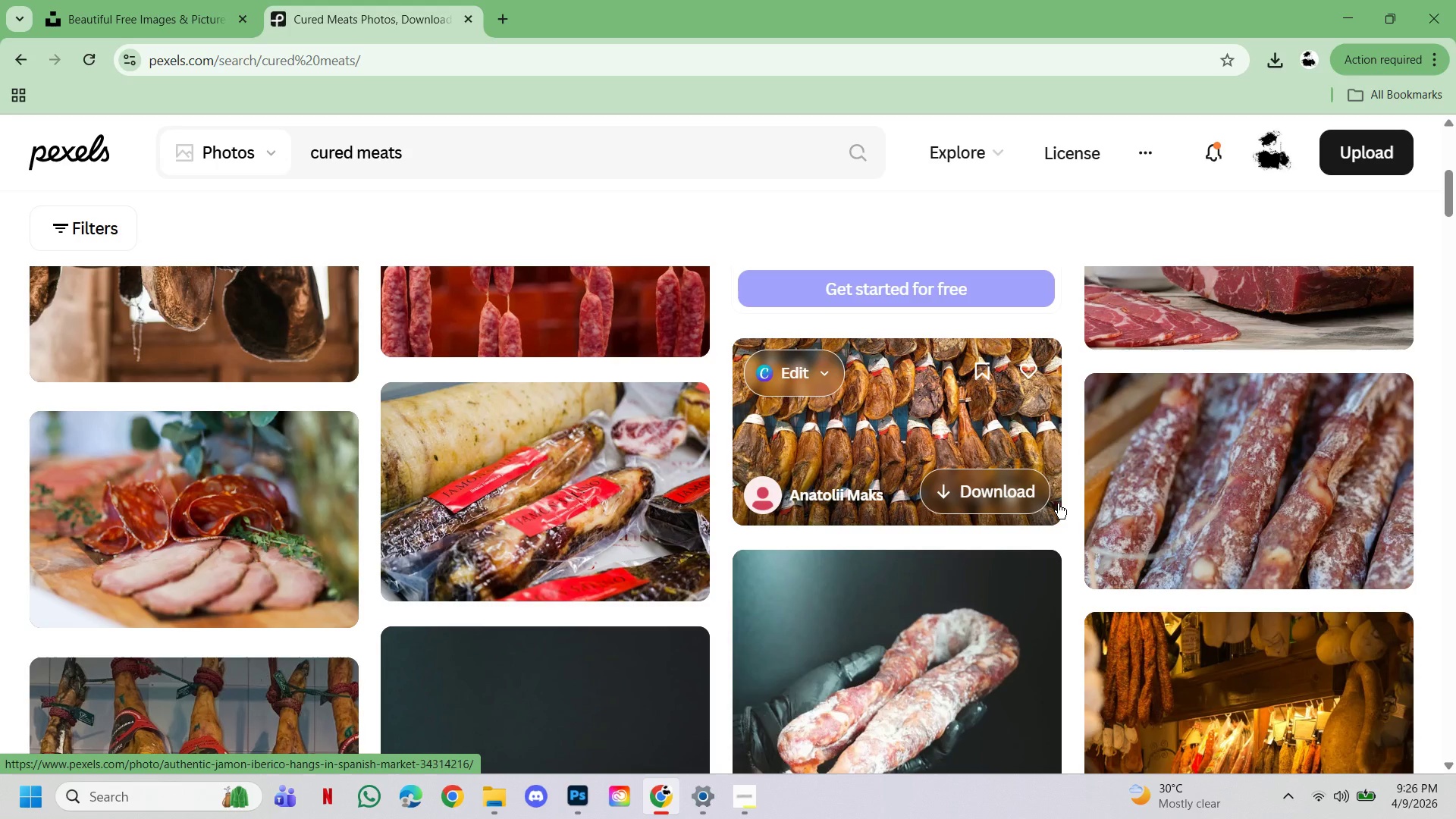 
scroll: coordinate [1058, 504], scroll_direction: down, amount: 7.0
 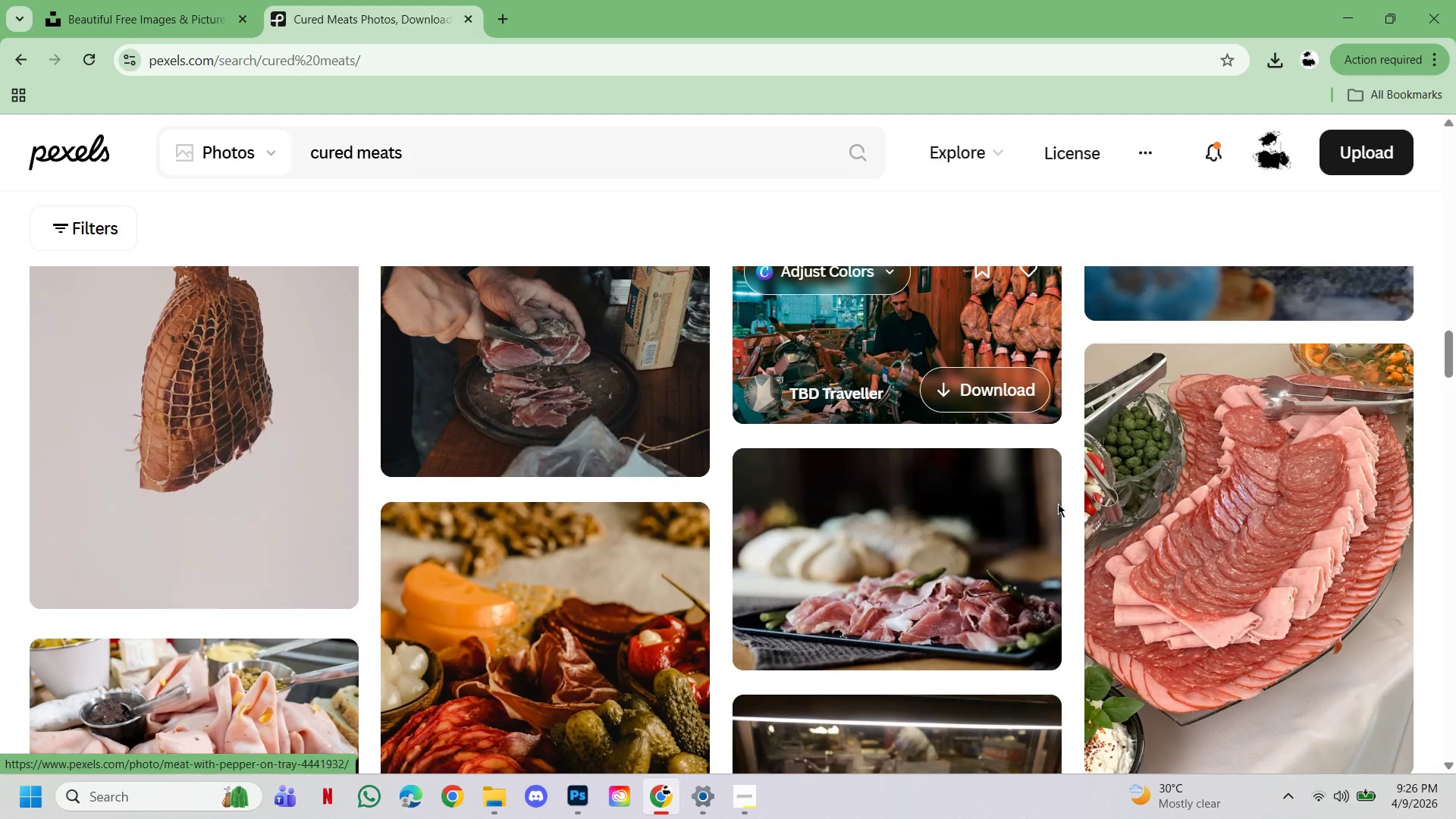 
scroll: coordinate [1058, 504], scroll_direction: up, amount: 1.0
 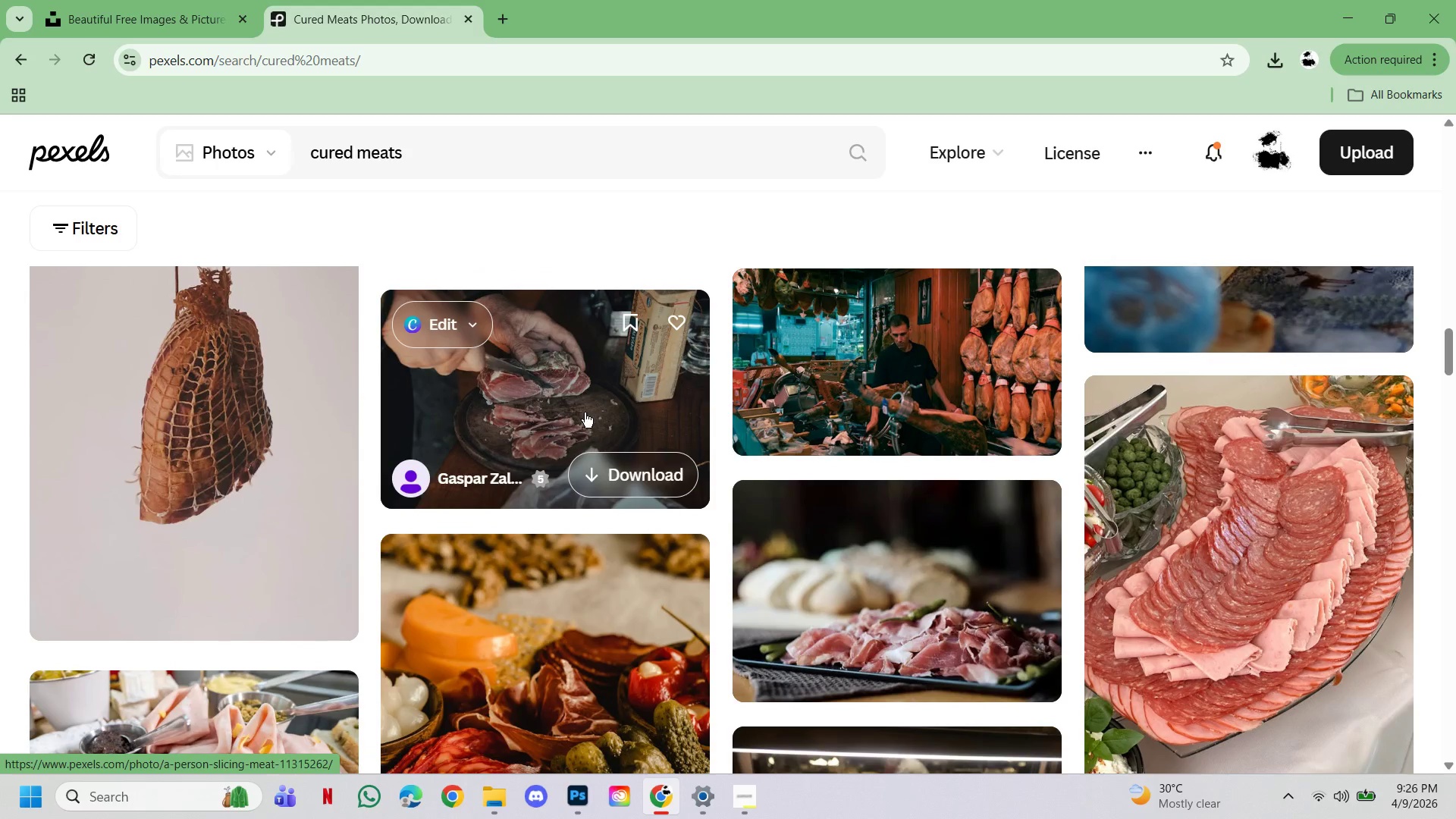 
left_click([576, 399])
 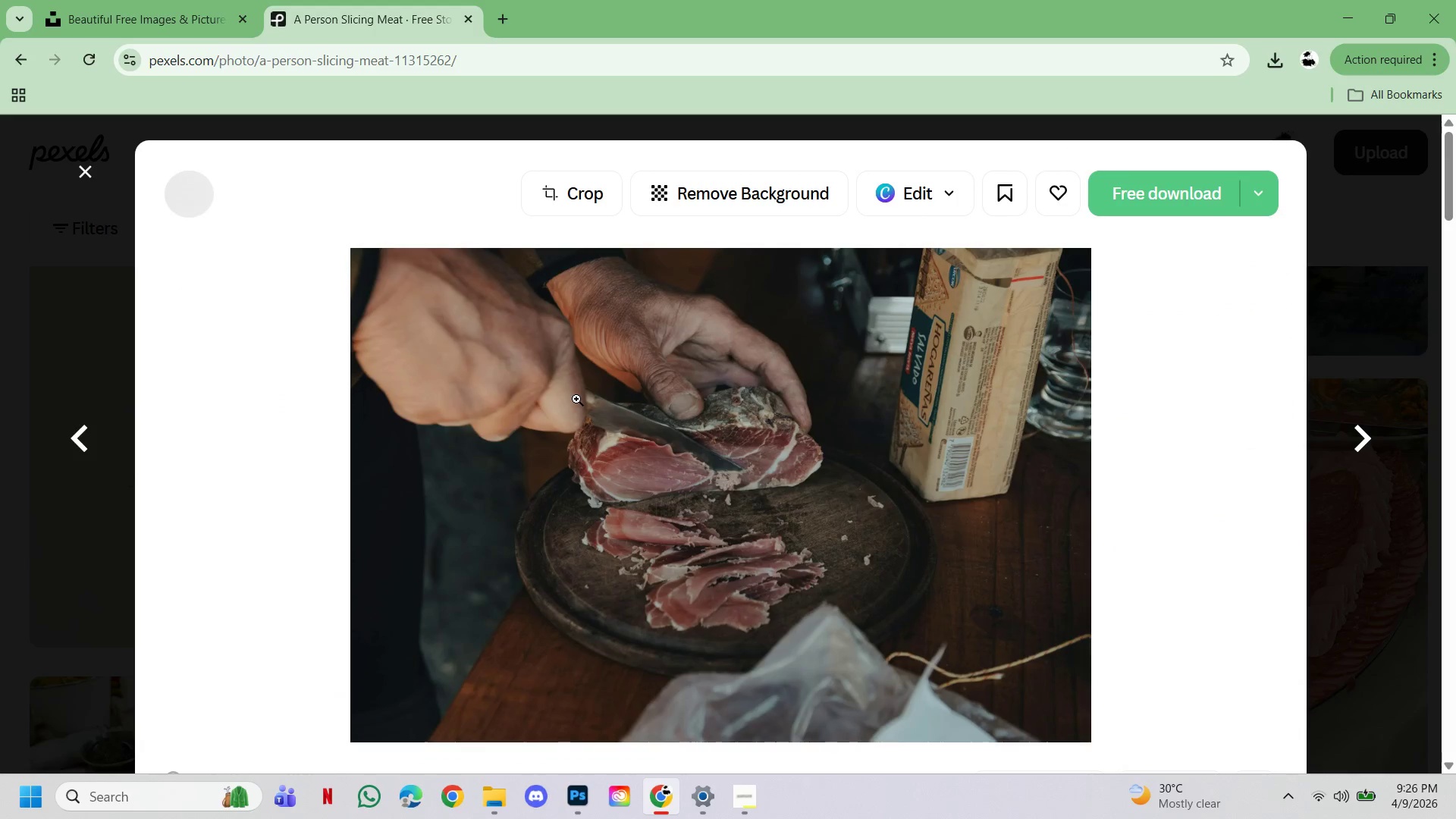 
scroll: coordinate [890, 494], scroll_direction: down, amount: 49.0
 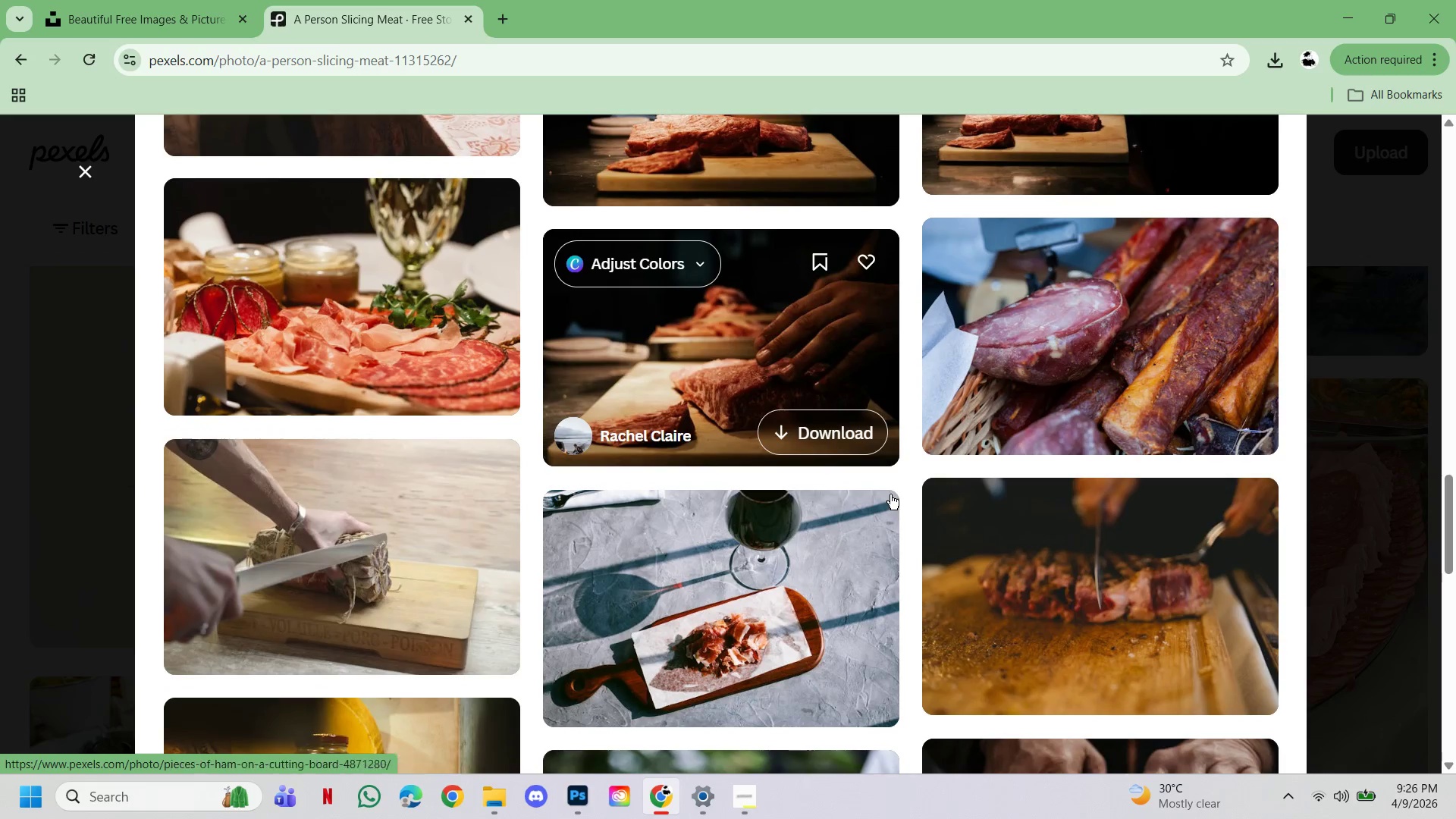 
scroll: coordinate [749, 332], scroll_direction: down, amount: 20.0
 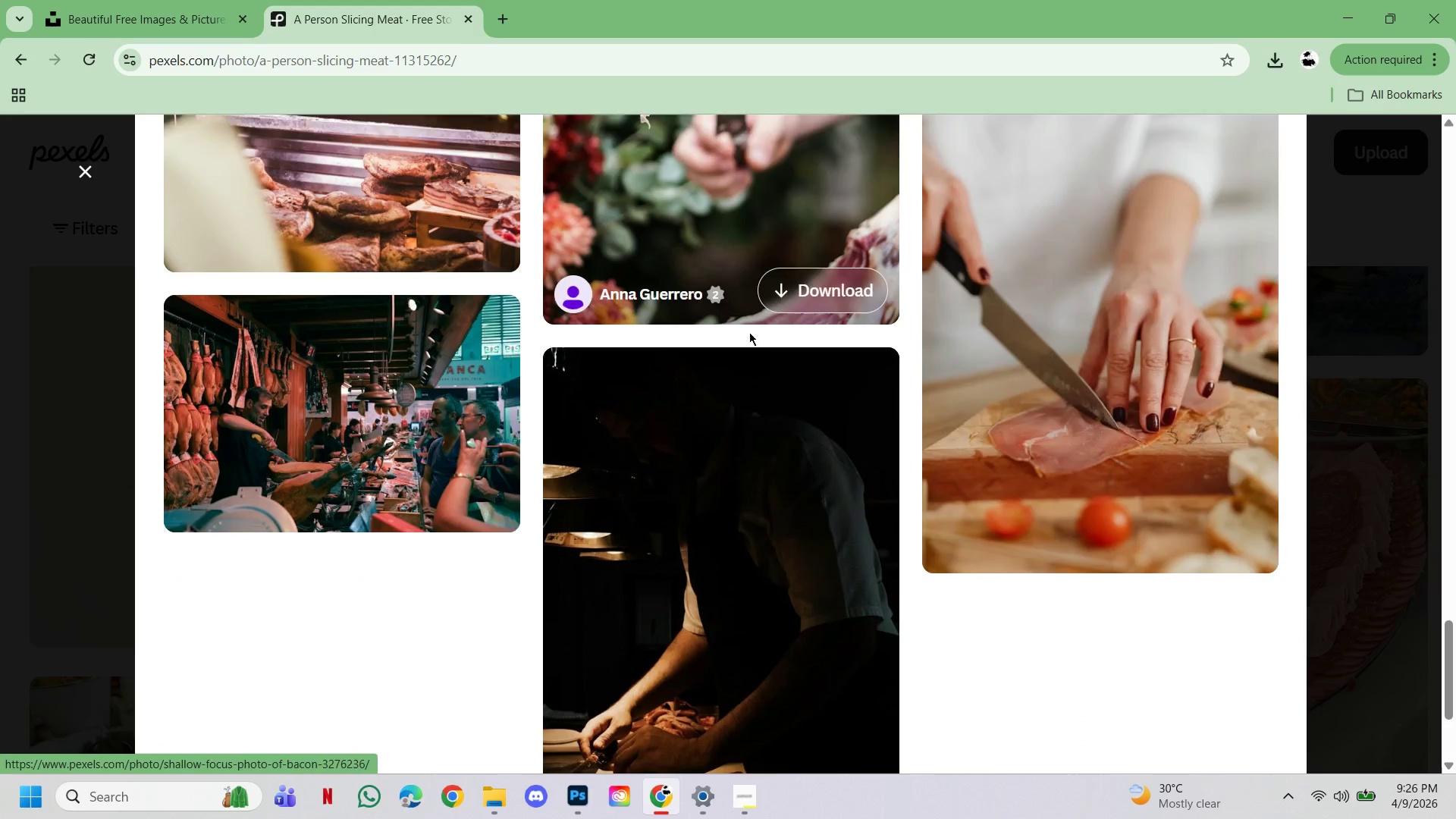 
scroll: coordinate [722, 527], scroll_direction: up, amount: 13.0
 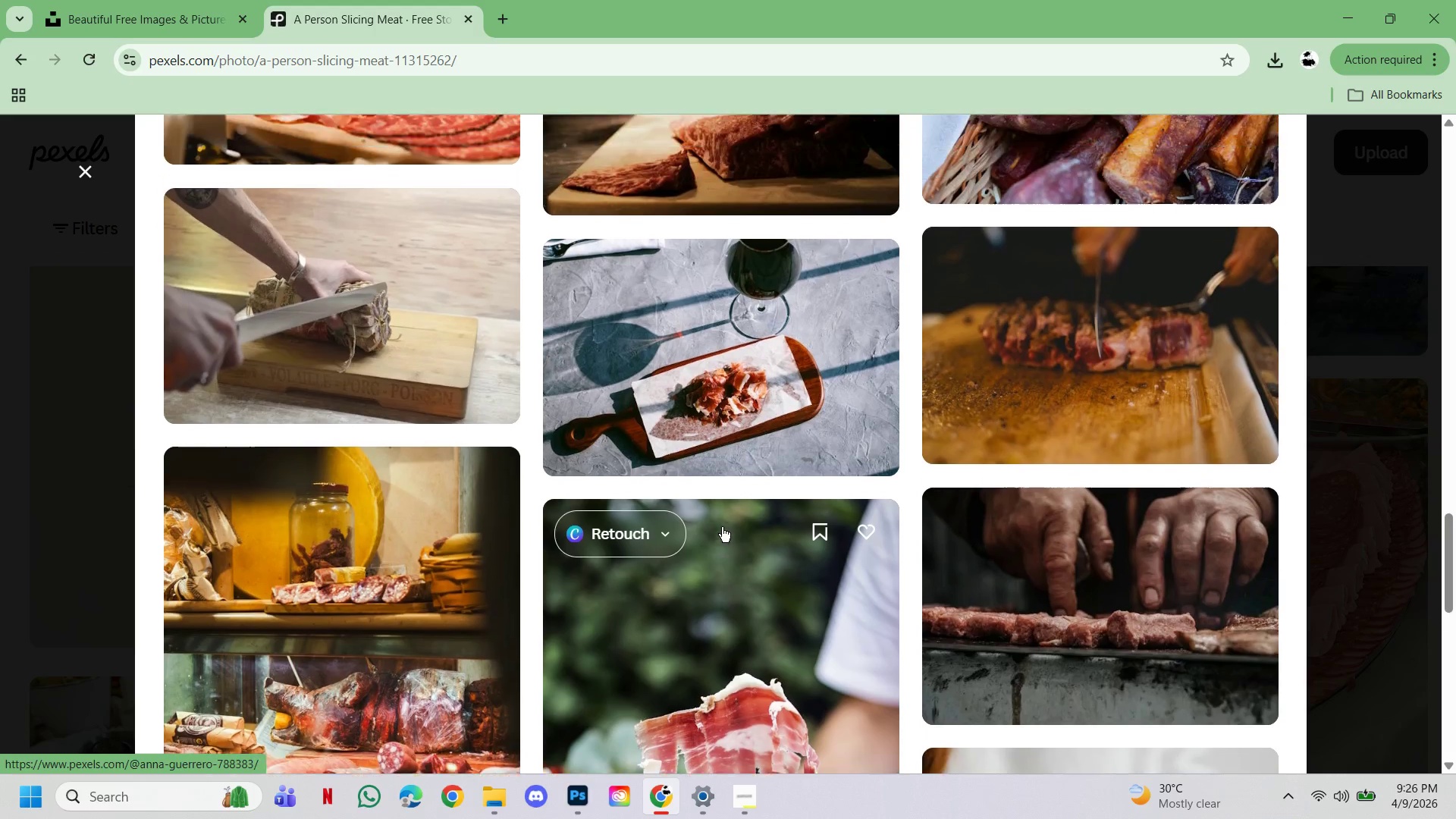 
left_click([679, 351])
 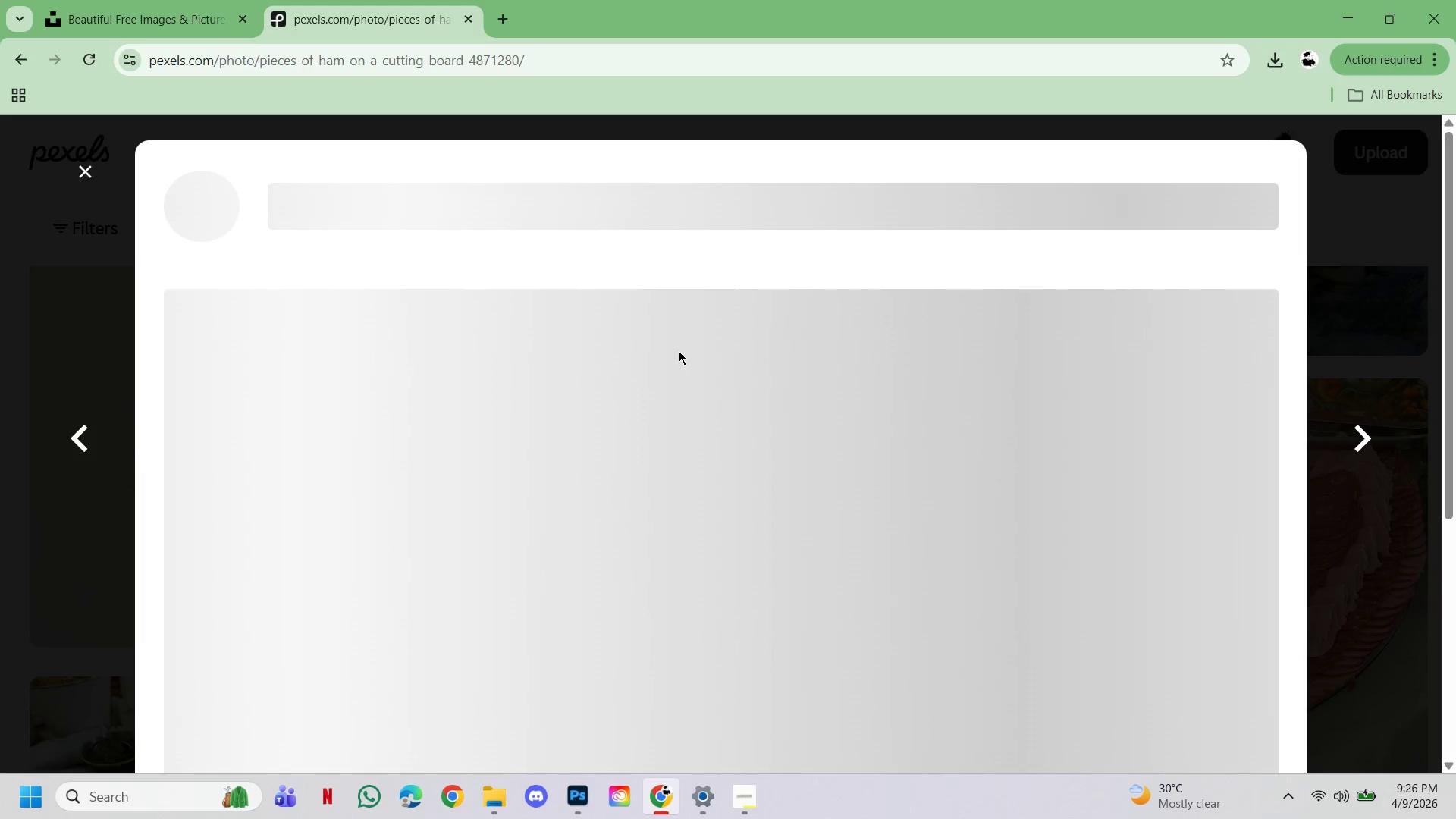 
scroll: coordinate [681, 372], scroll_direction: down, amount: 18.0
 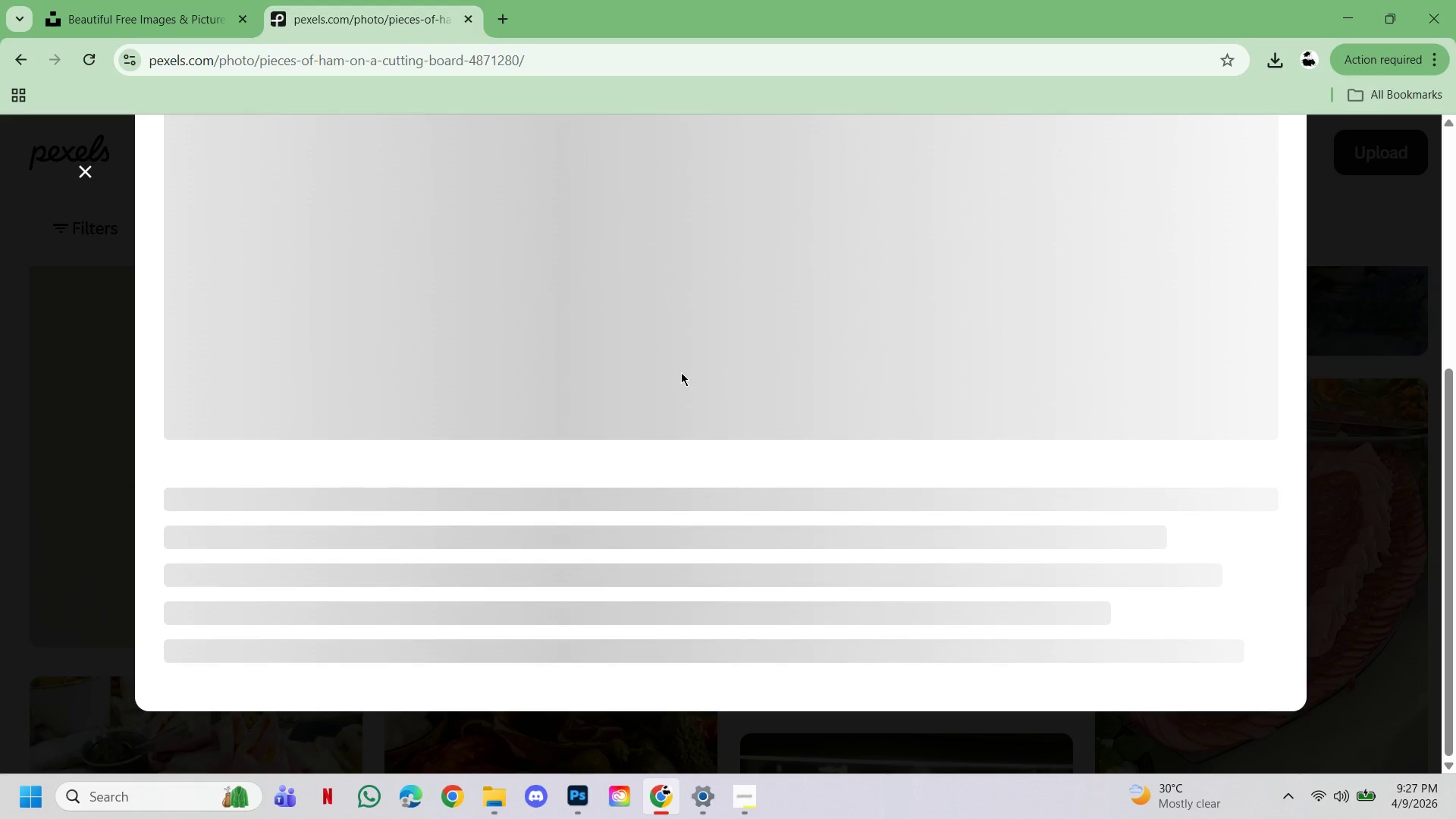 
scroll: coordinate [675, 377], scroll_direction: up, amount: 13.0
 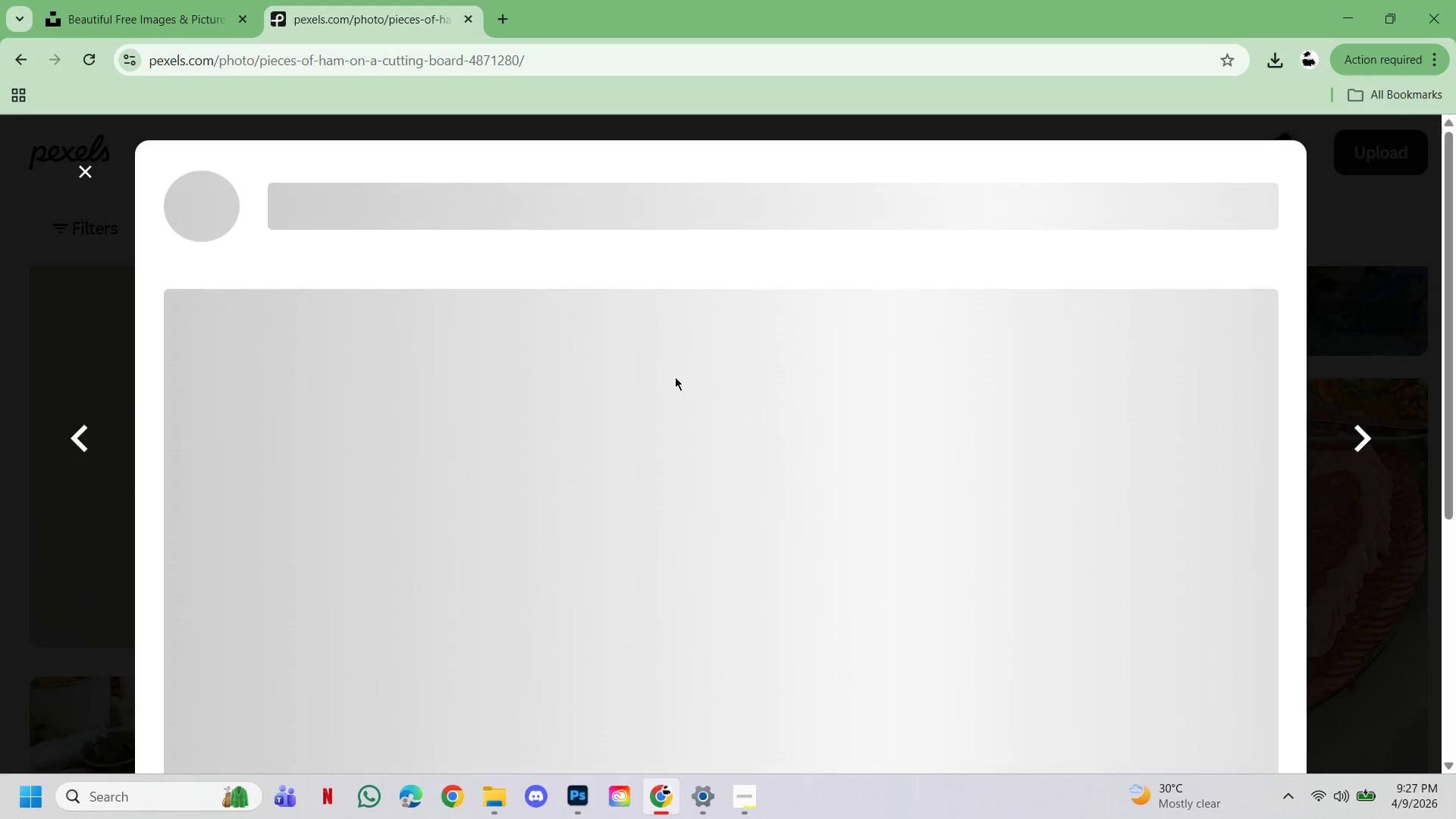 
scroll: coordinate [908, 587], scroll_direction: down, amount: 32.0
 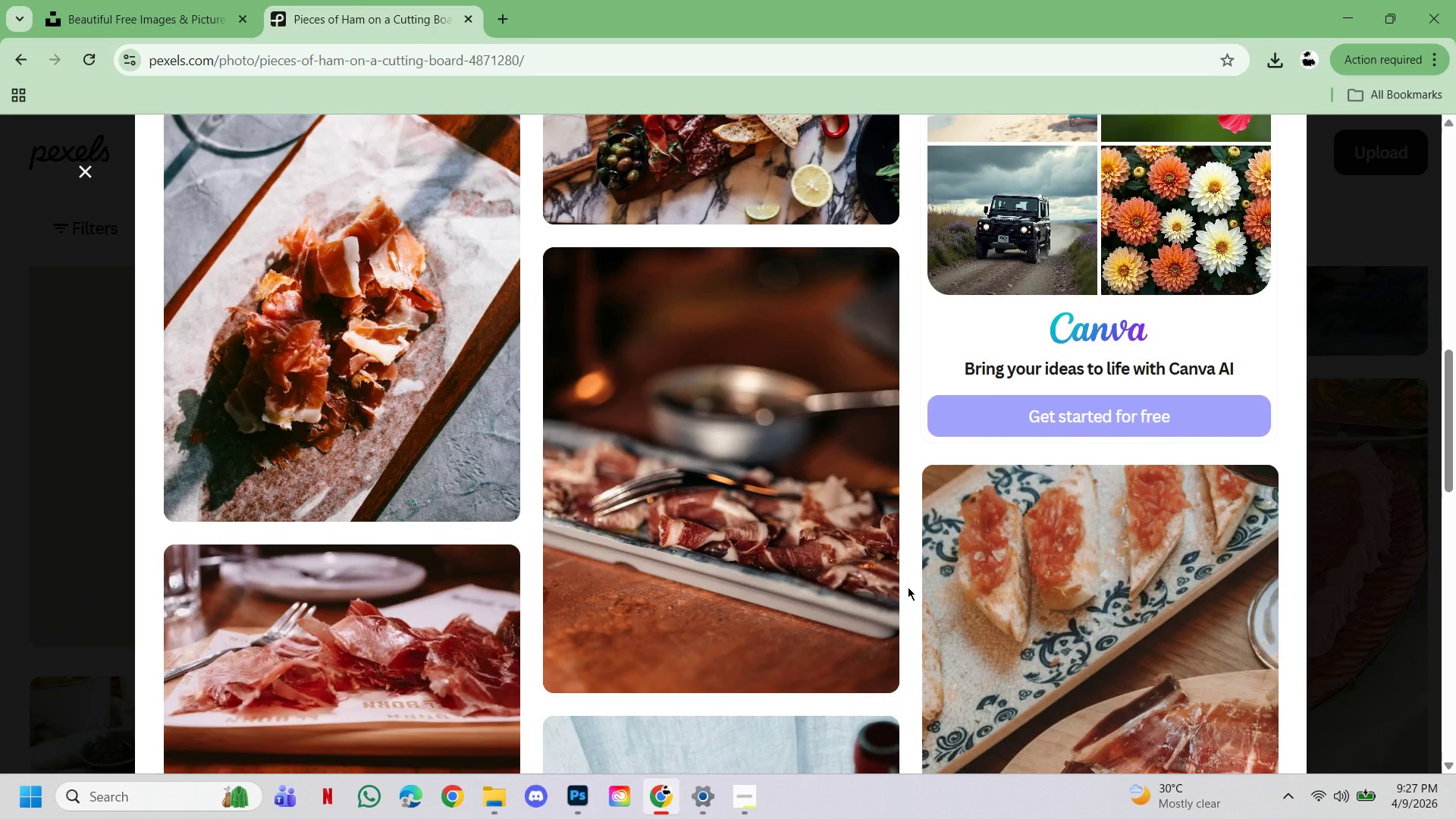 
scroll: coordinate [908, 587], scroll_direction: up, amount: 4.0
 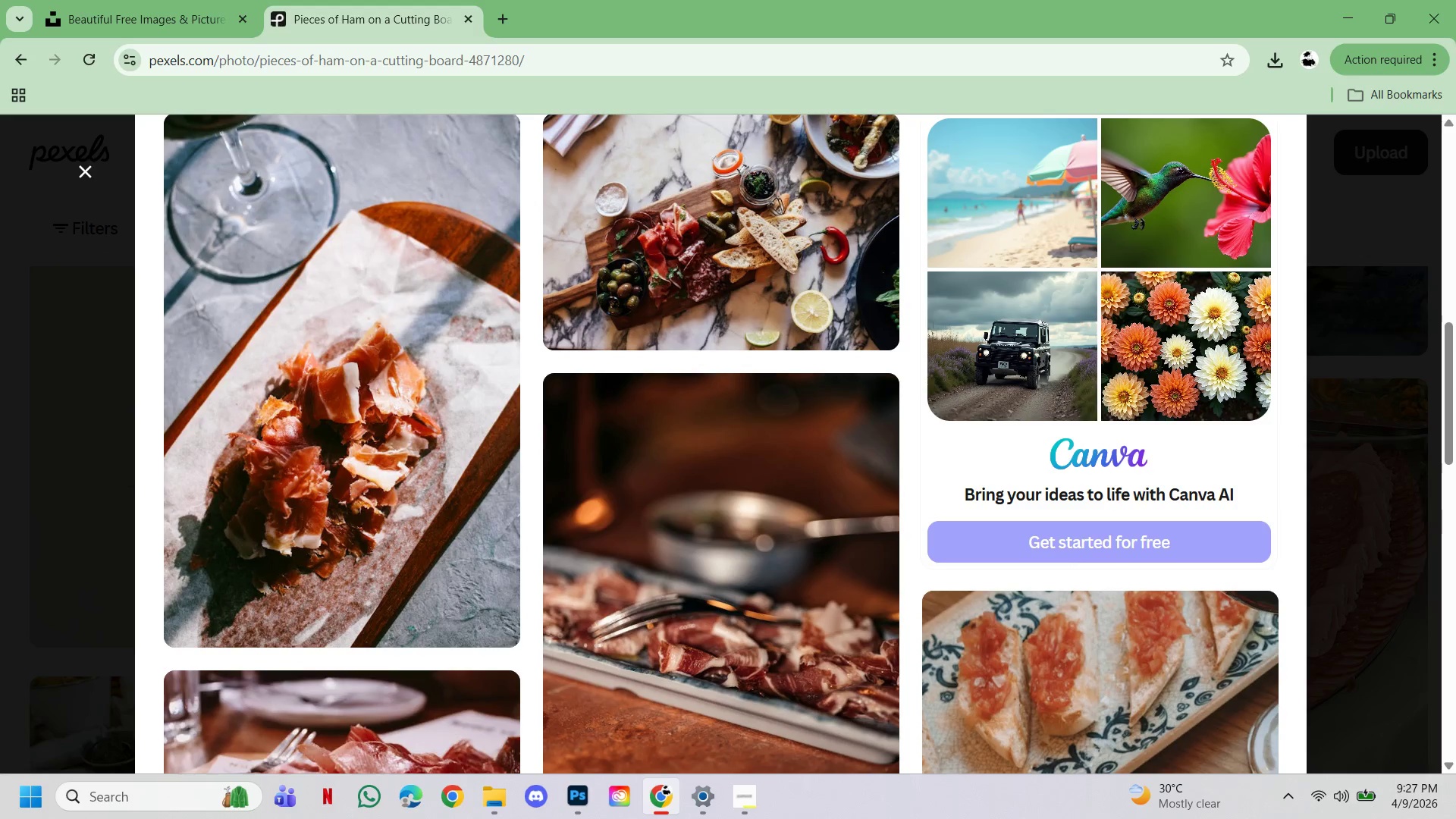 
left_click([1455, 481])
 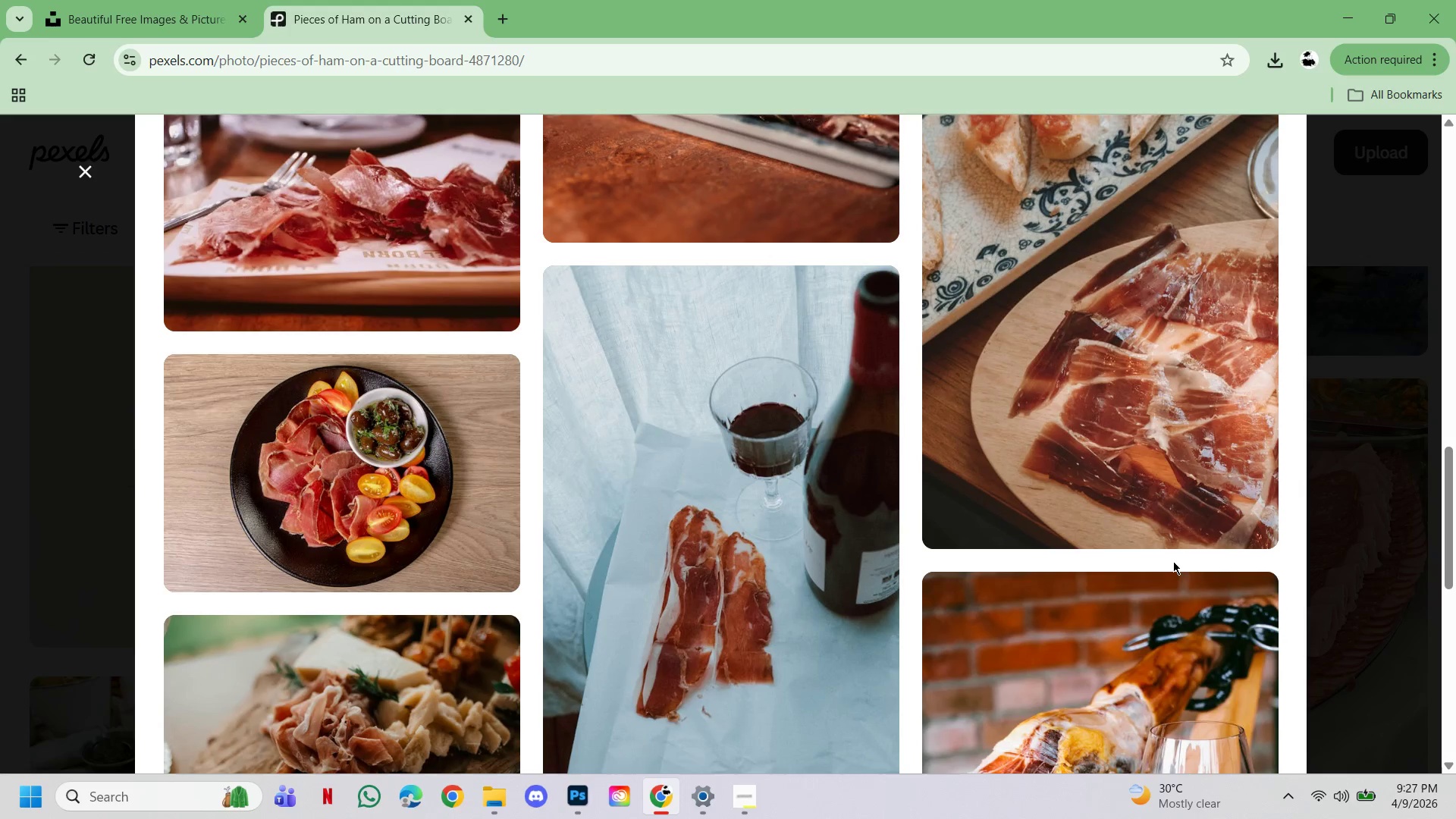 
scroll: coordinate [1173, 561], scroll_direction: down, amount: 4.0
 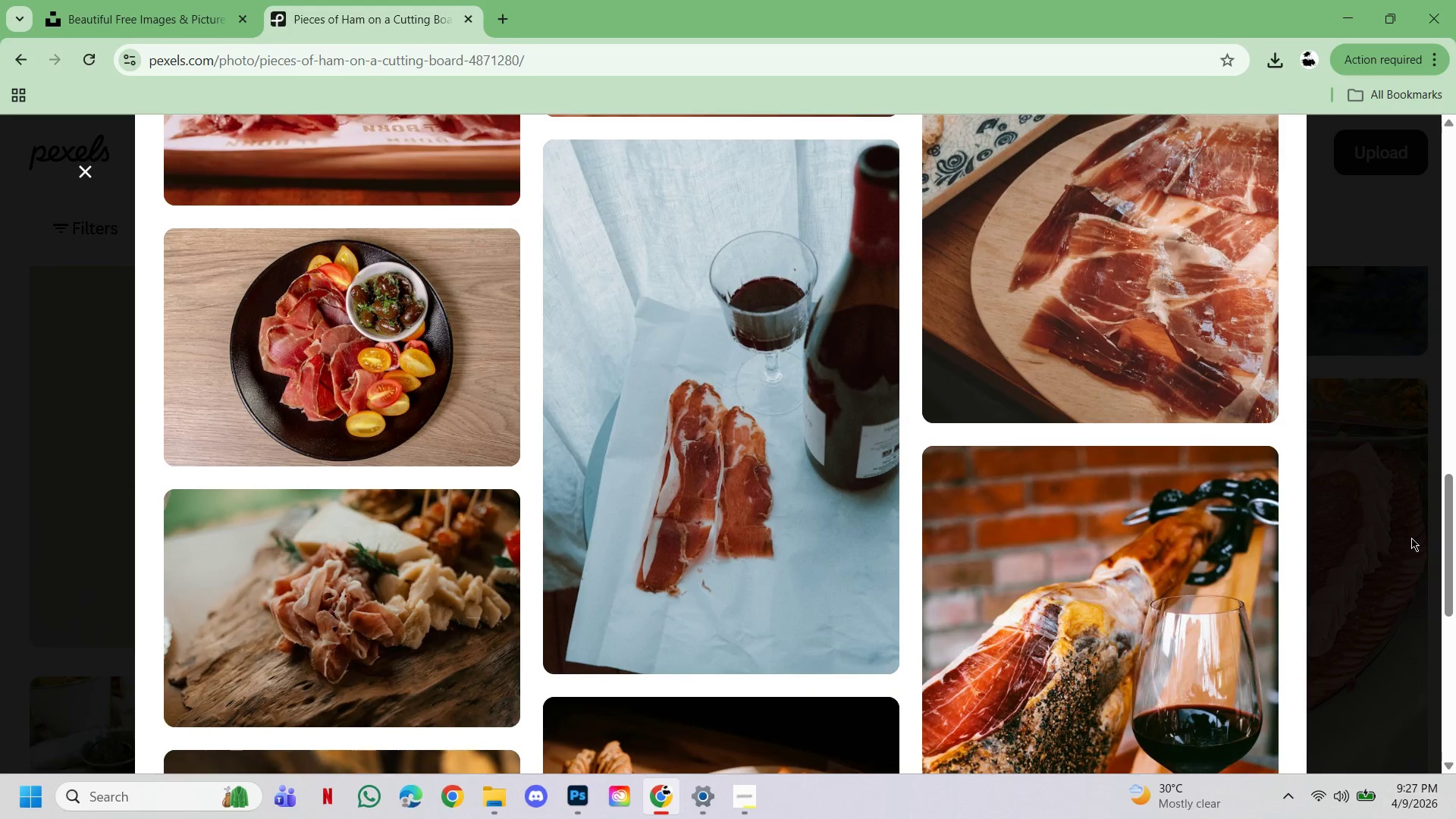 
left_click([1411, 538])
 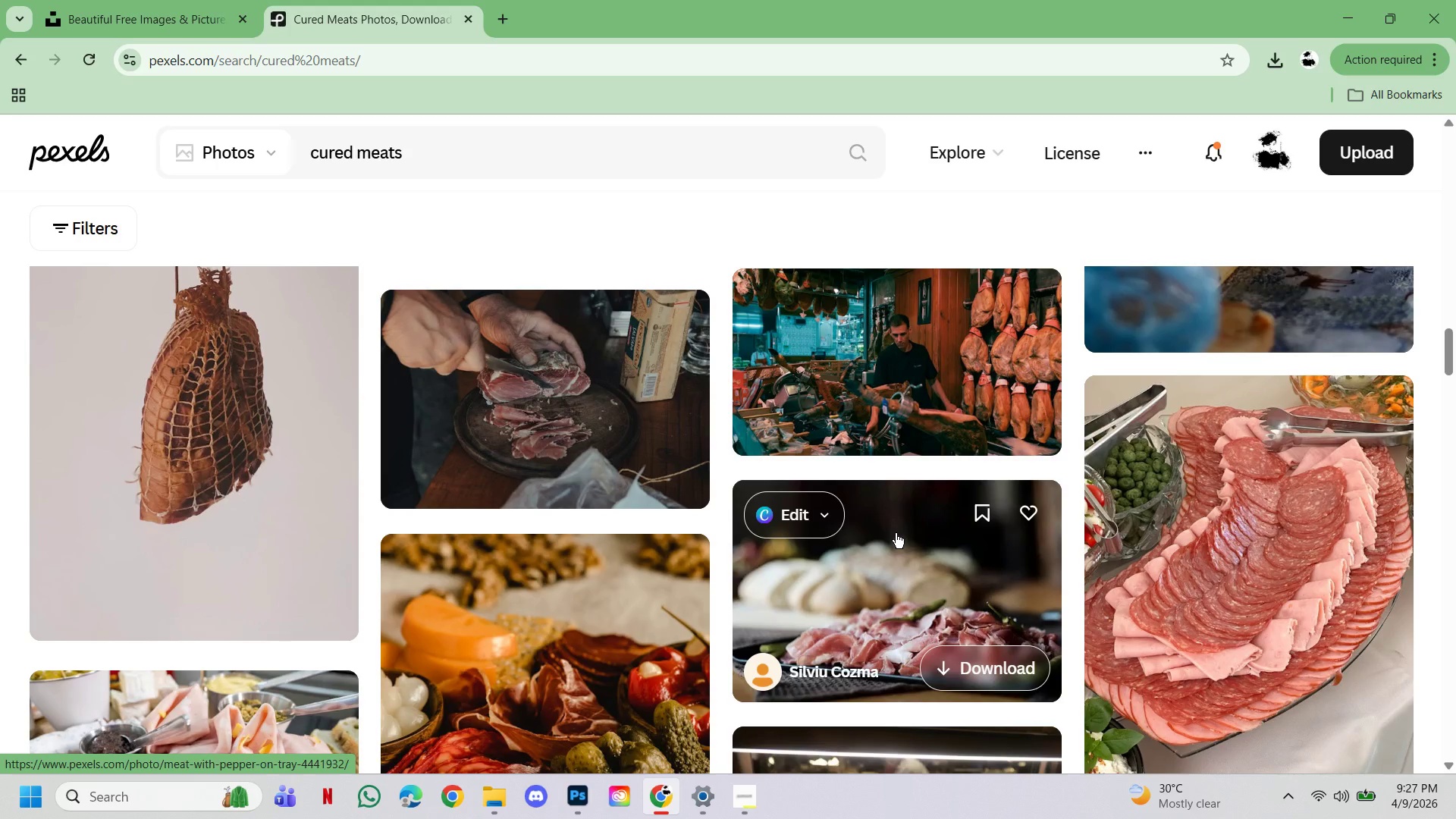 
scroll: coordinate [895, 533], scroll_direction: down, amount: 8.0
 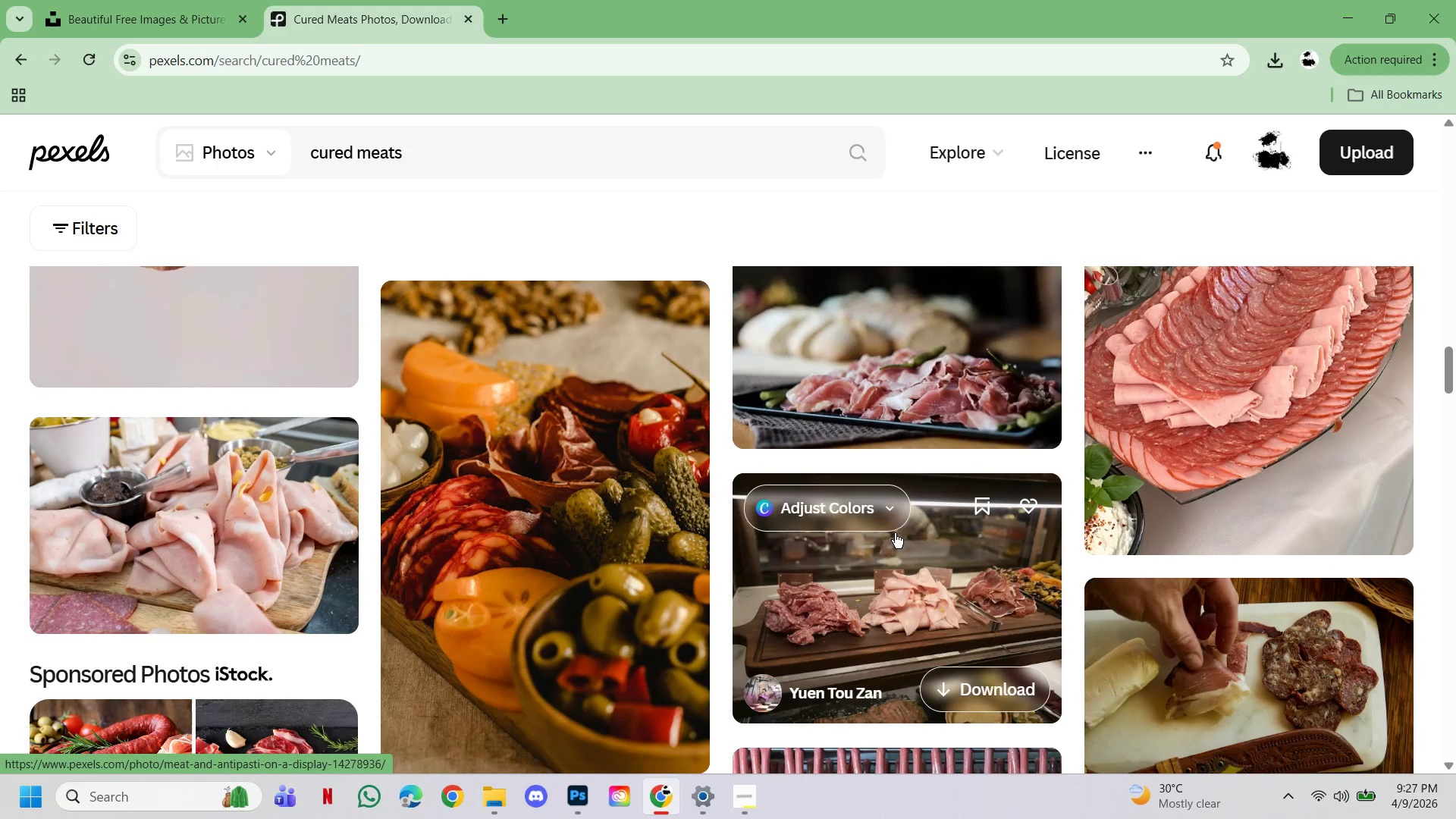 
scroll: coordinate [895, 533], scroll_direction: up, amount: 4.0
 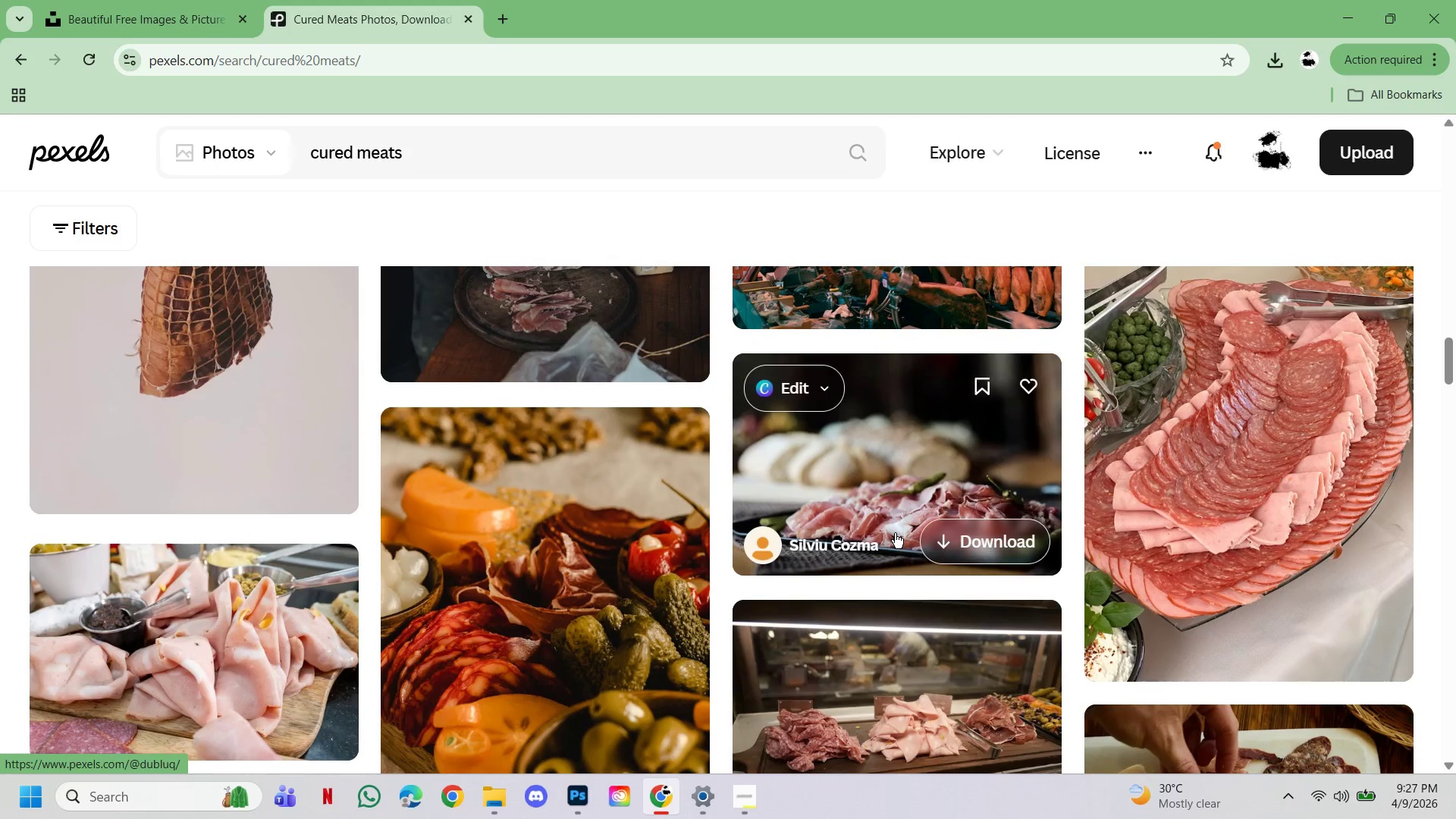 
scroll: coordinate [895, 533], scroll_direction: down, amount: 22.0
 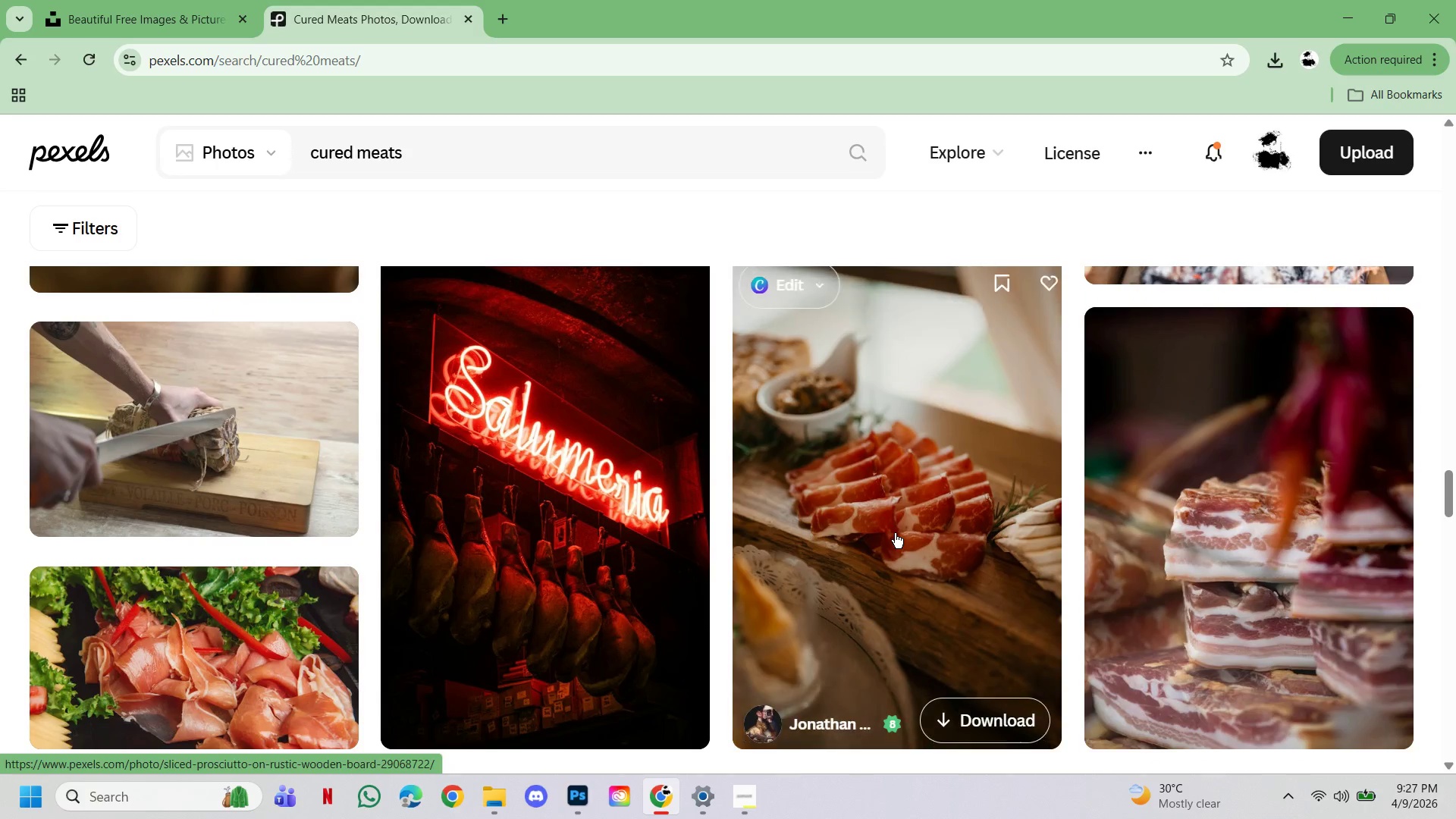 
scroll: coordinate [895, 533], scroll_direction: up, amount: 66.0
 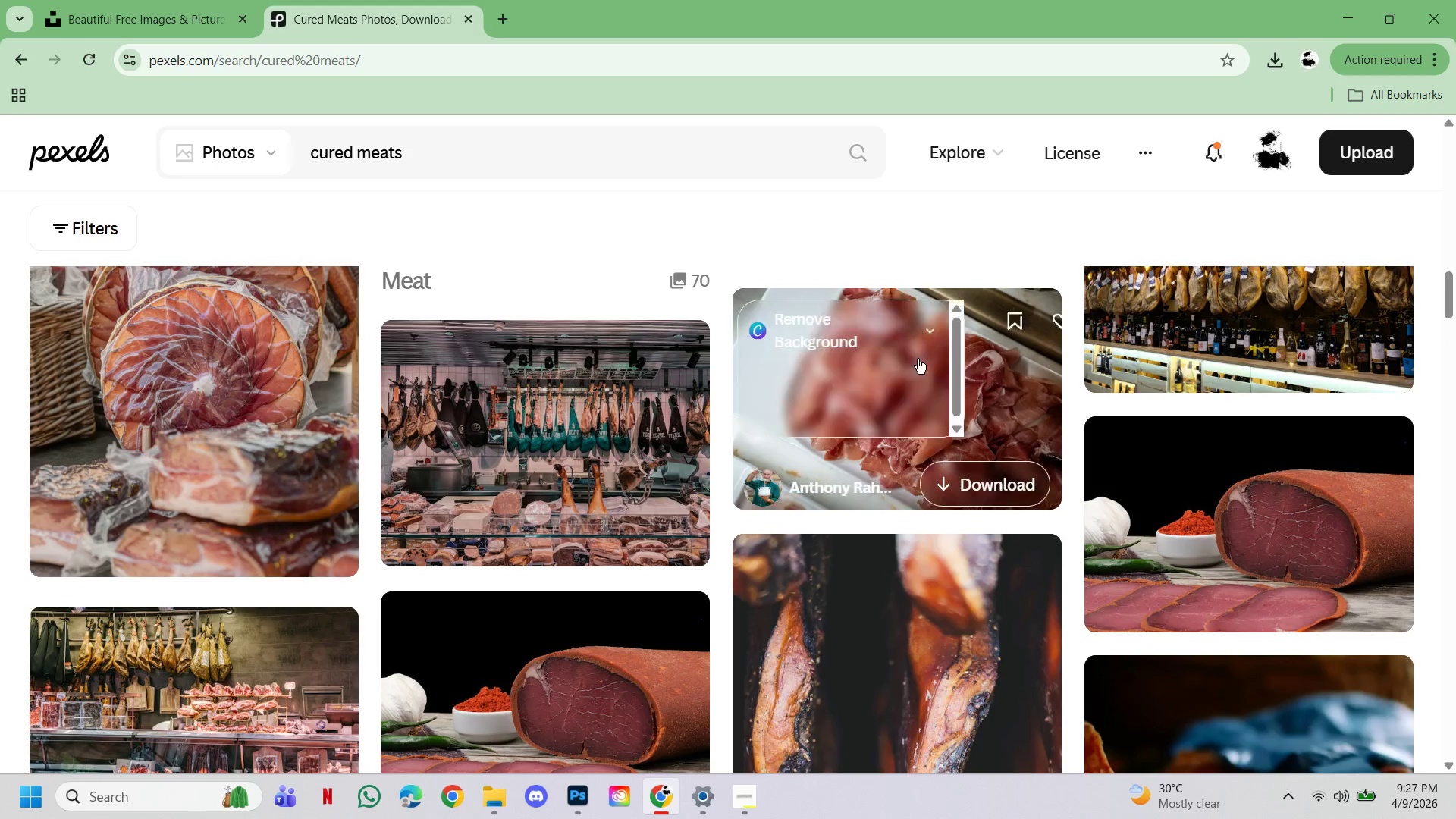 
scroll: coordinate [480, 604], scroll_direction: up, amount: 9.0
 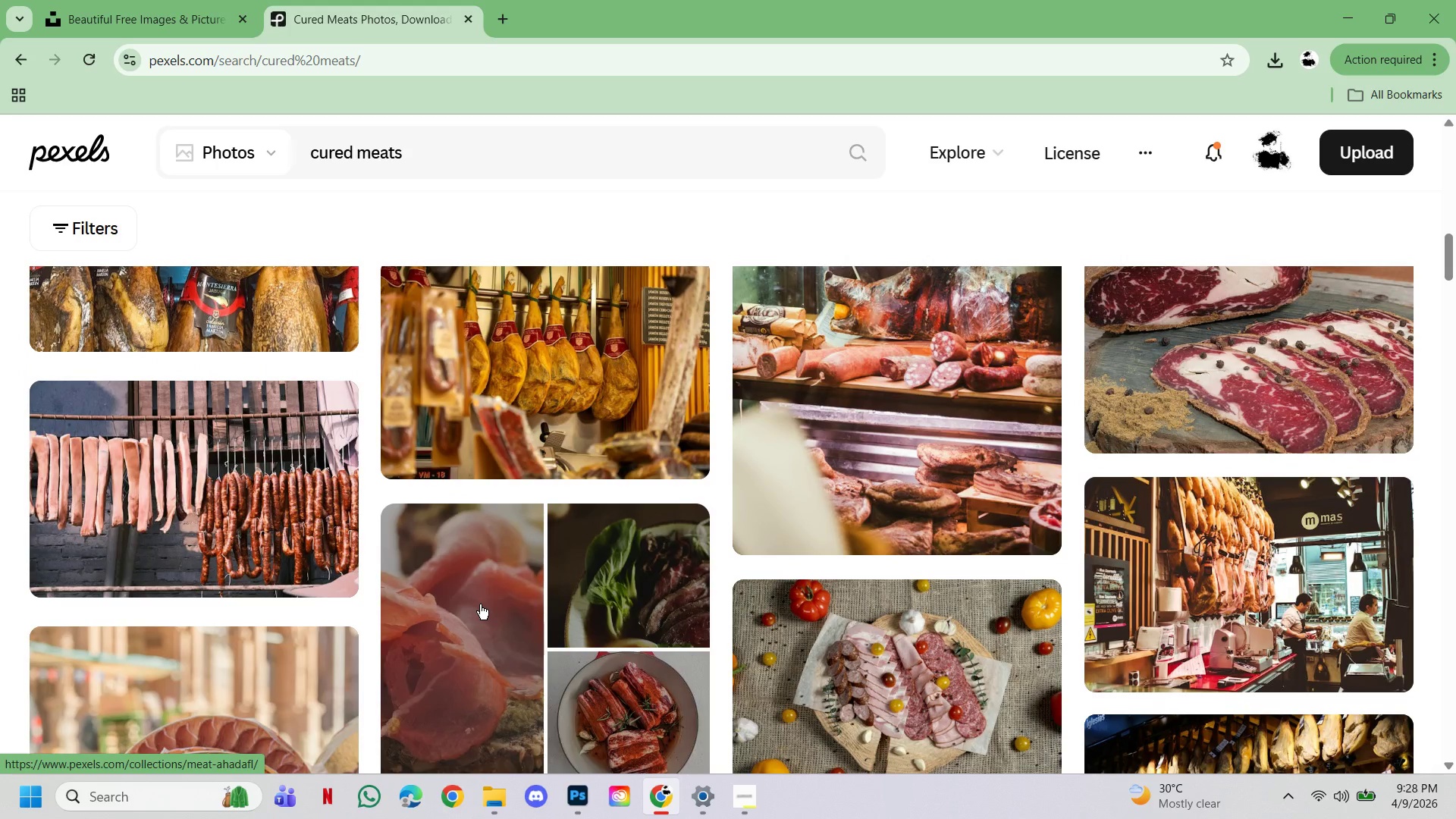 
scroll: coordinate [480, 604], scroll_direction: down, amount: 16.0
 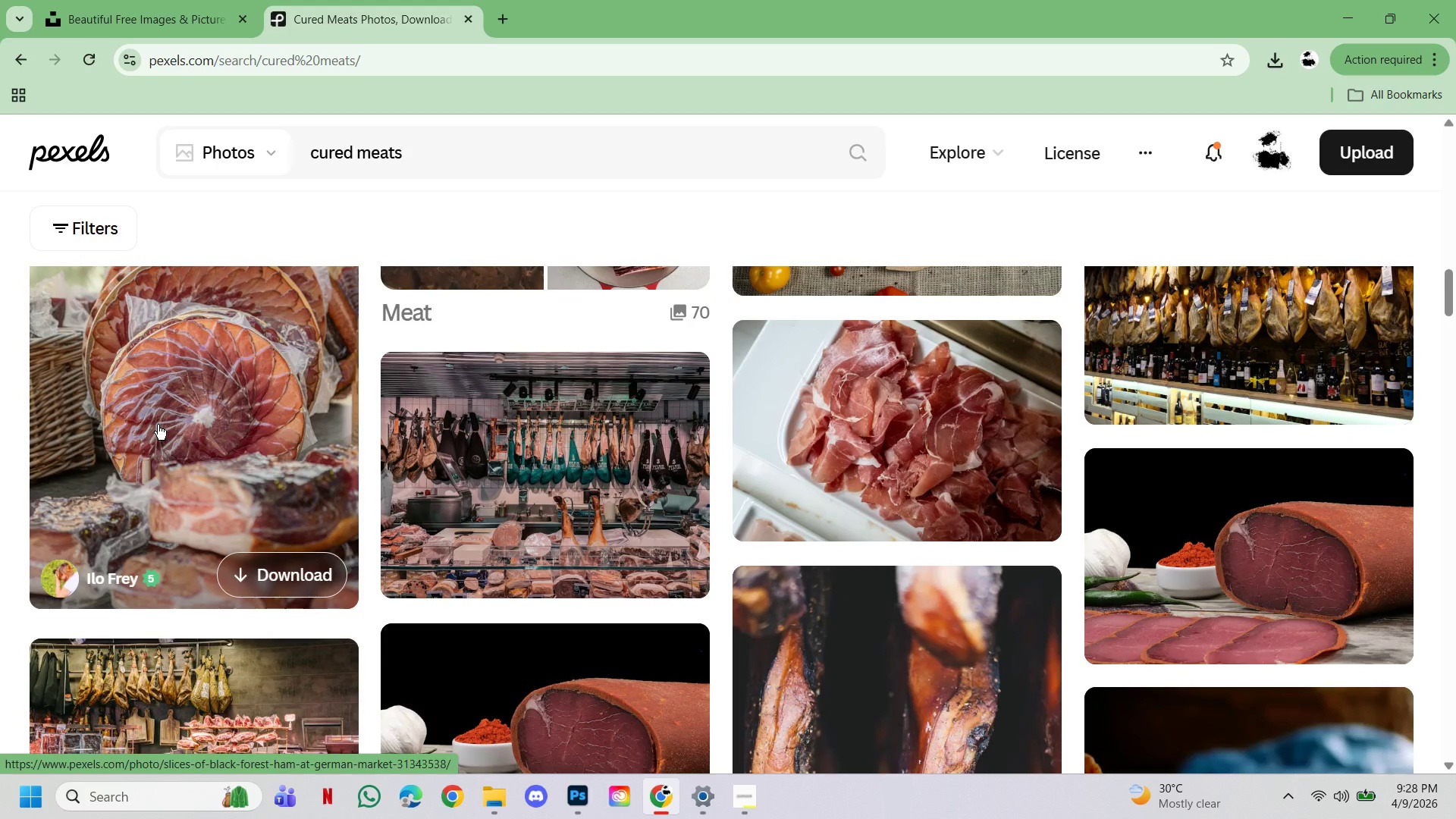 
left_click([158, 425])
 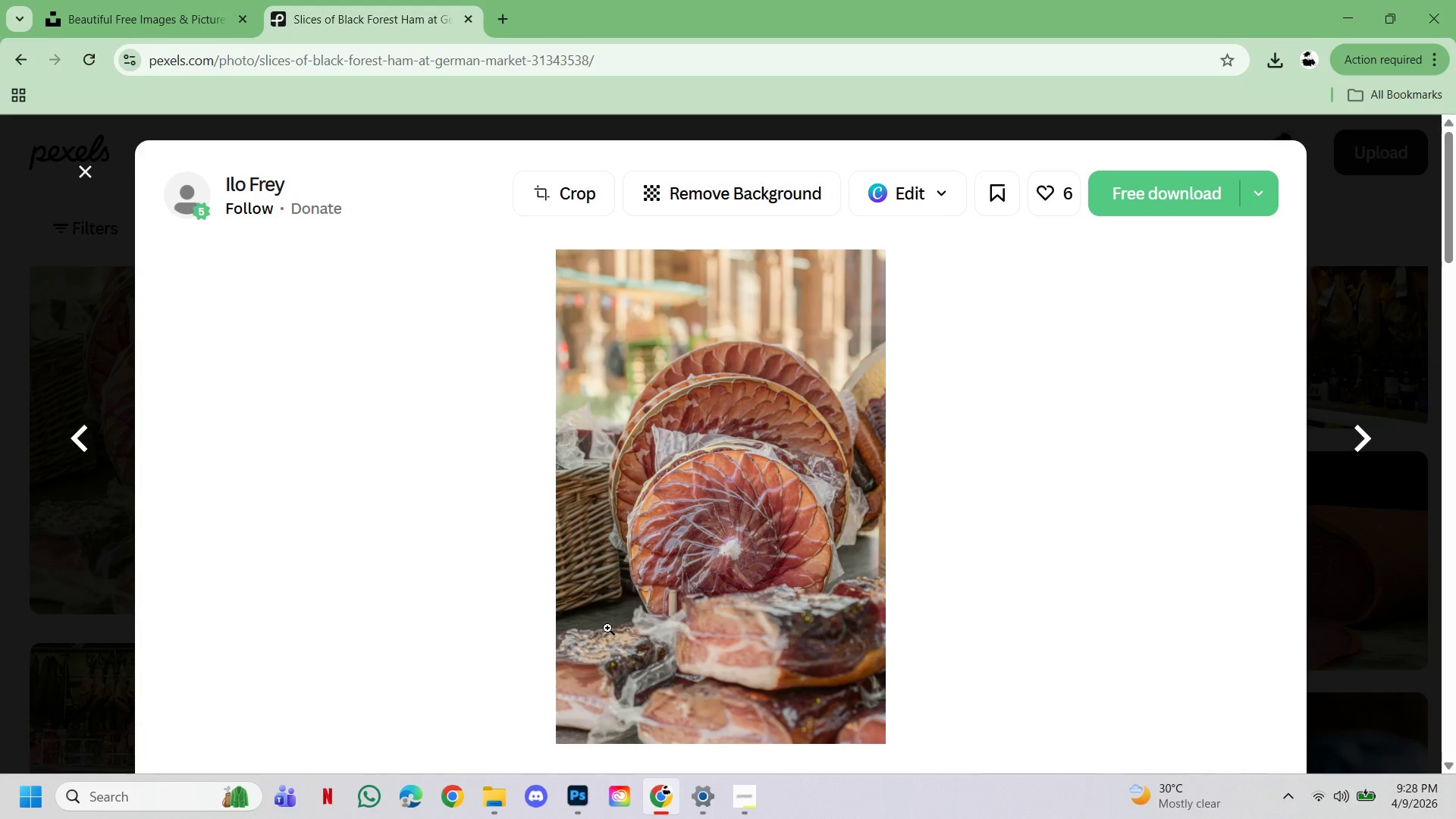 
wait(5.86)
 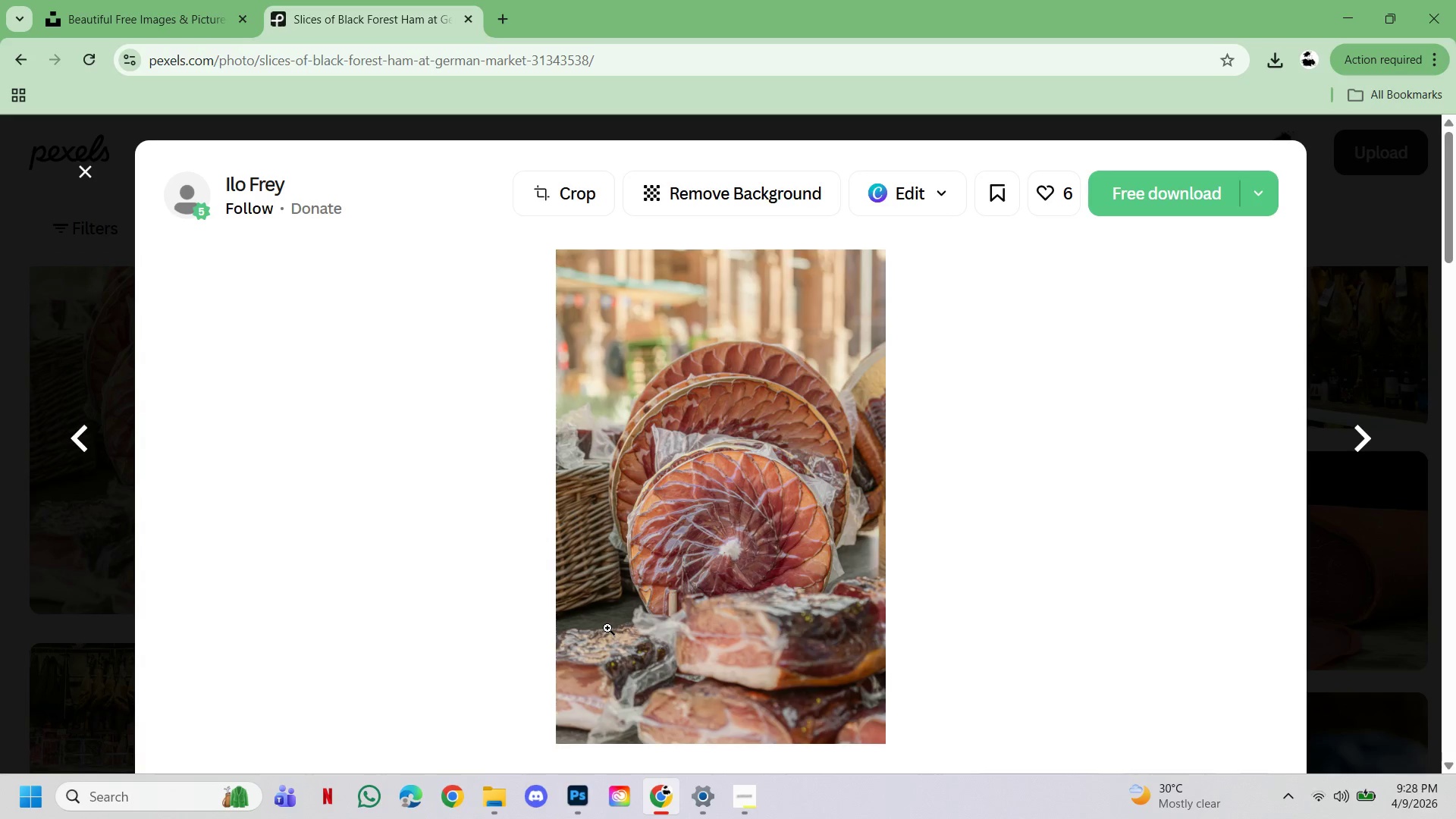 
scroll: coordinate [607, 628], scroll_direction: down, amount: 49.0
 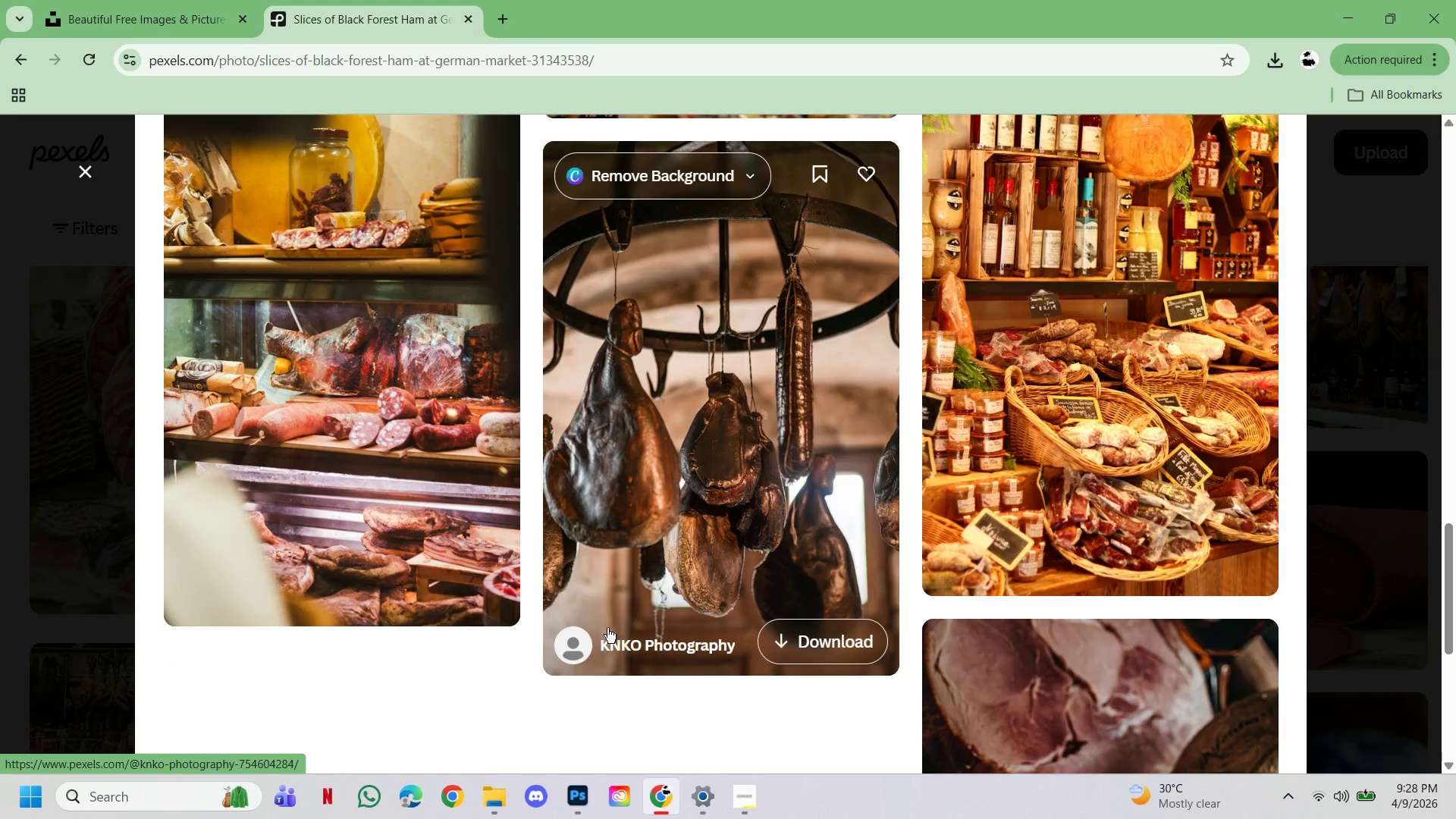 
scroll: coordinate [1332, 614], scroll_direction: down, amount: 24.0
 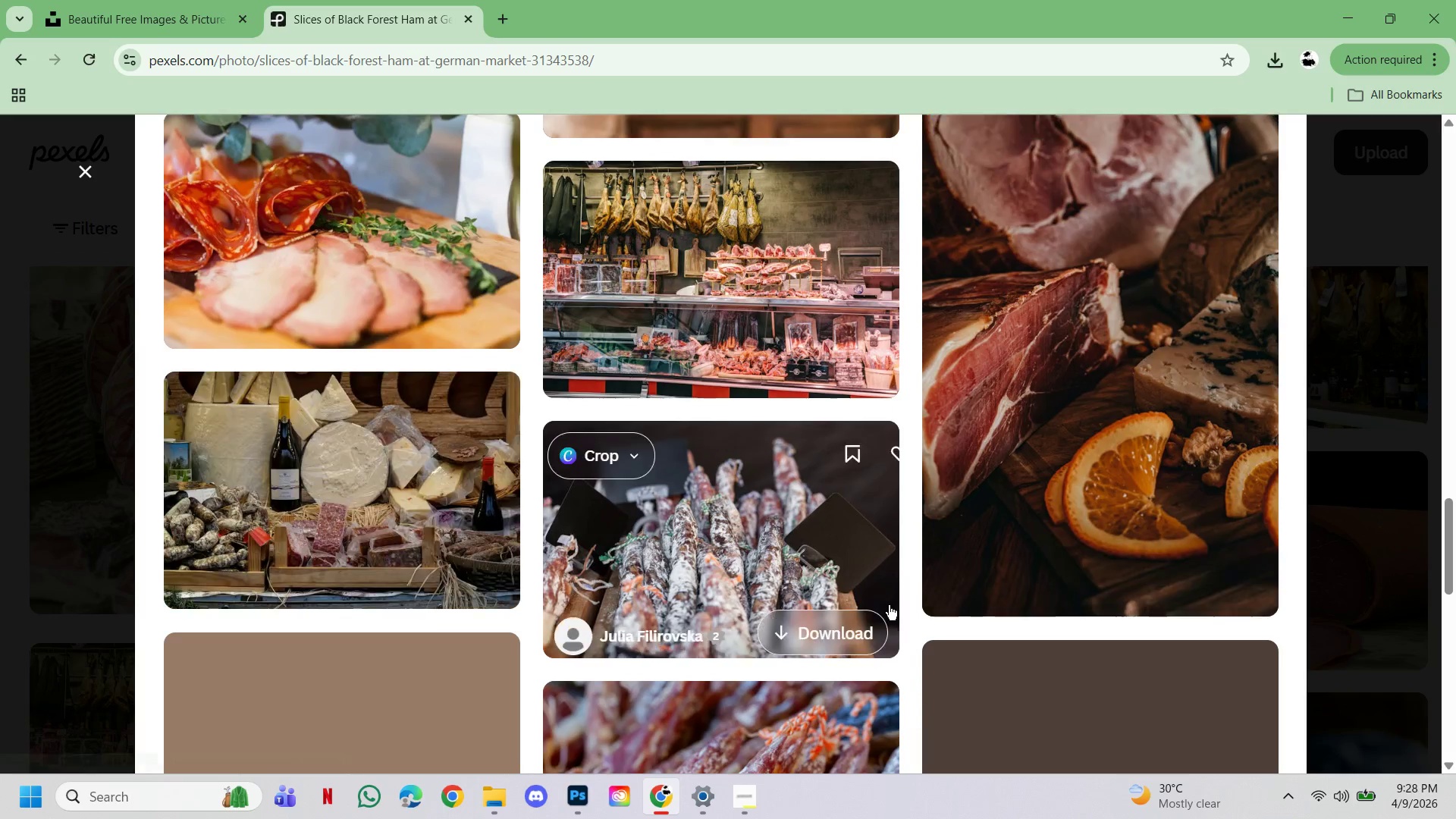 
scroll: coordinate [888, 605], scroll_direction: down, amount: 184.0
 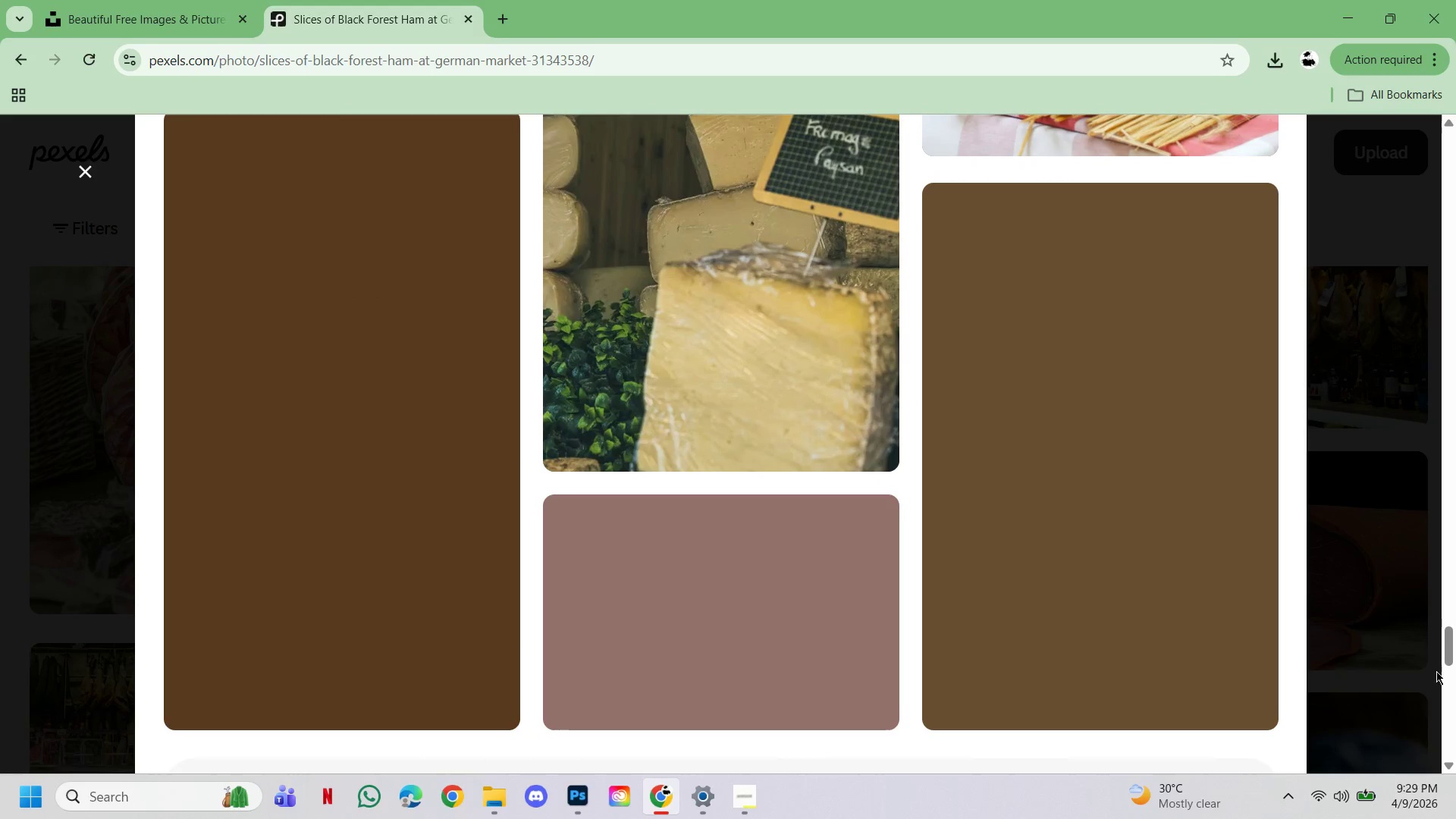 
left_click_drag(start_coordinate=[1442, 657], to_coordinate=[1401, 246])
 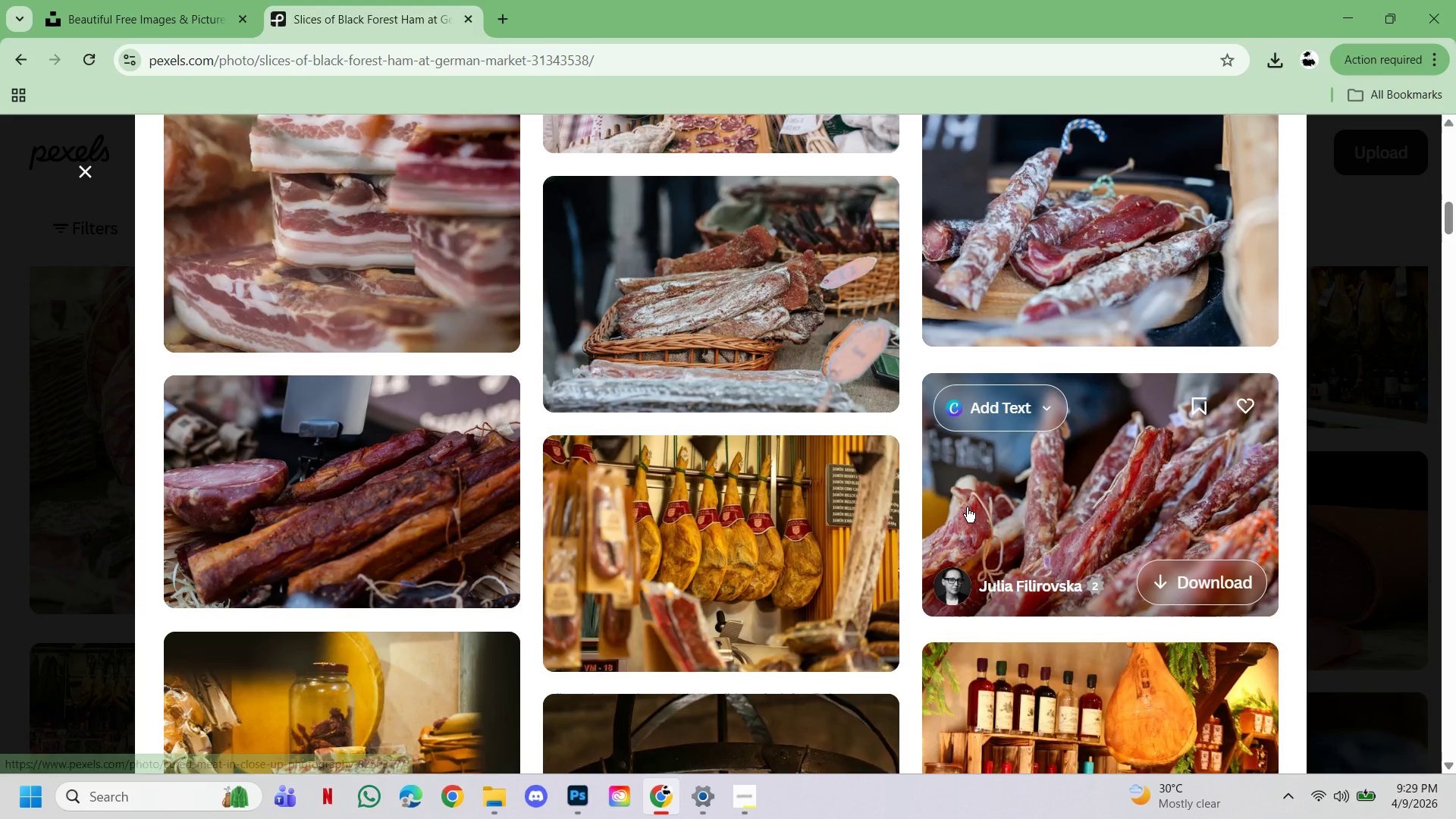 
scroll: coordinate [967, 507], scroll_direction: up, amount: 5.0
 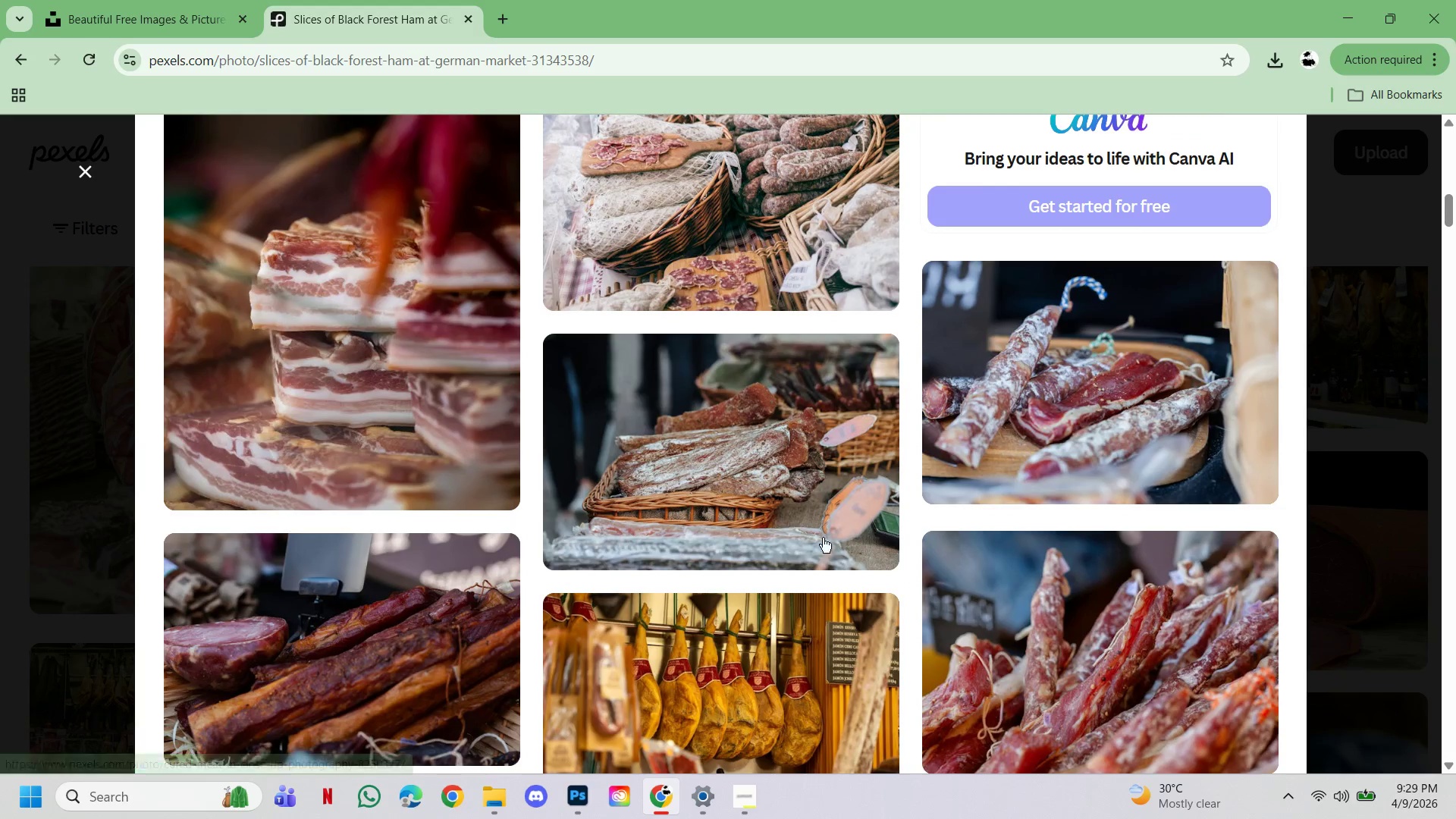 
scroll: coordinate [721, 538], scroll_direction: down, amount: 3.0
 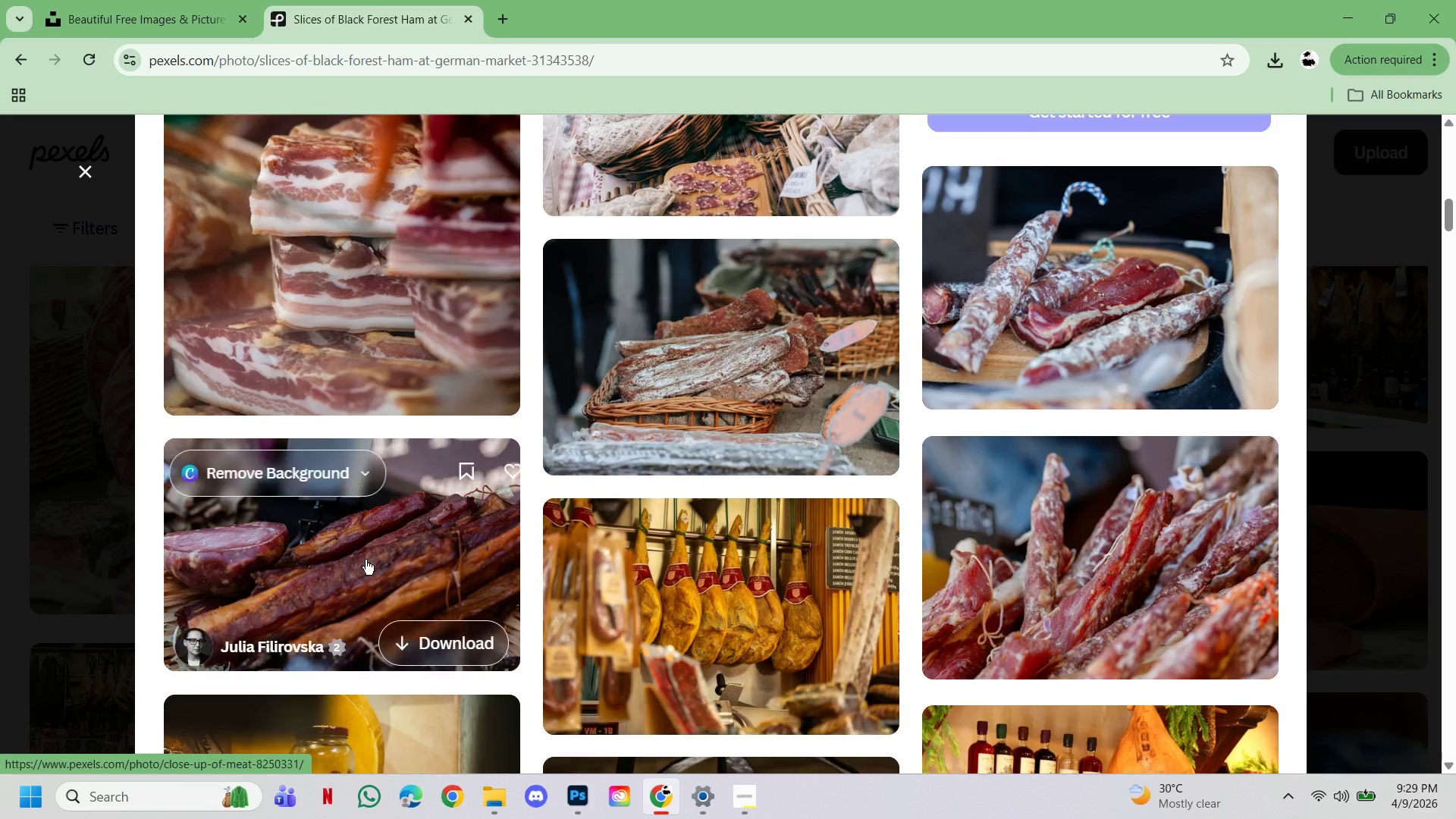 
left_click([366, 560])
 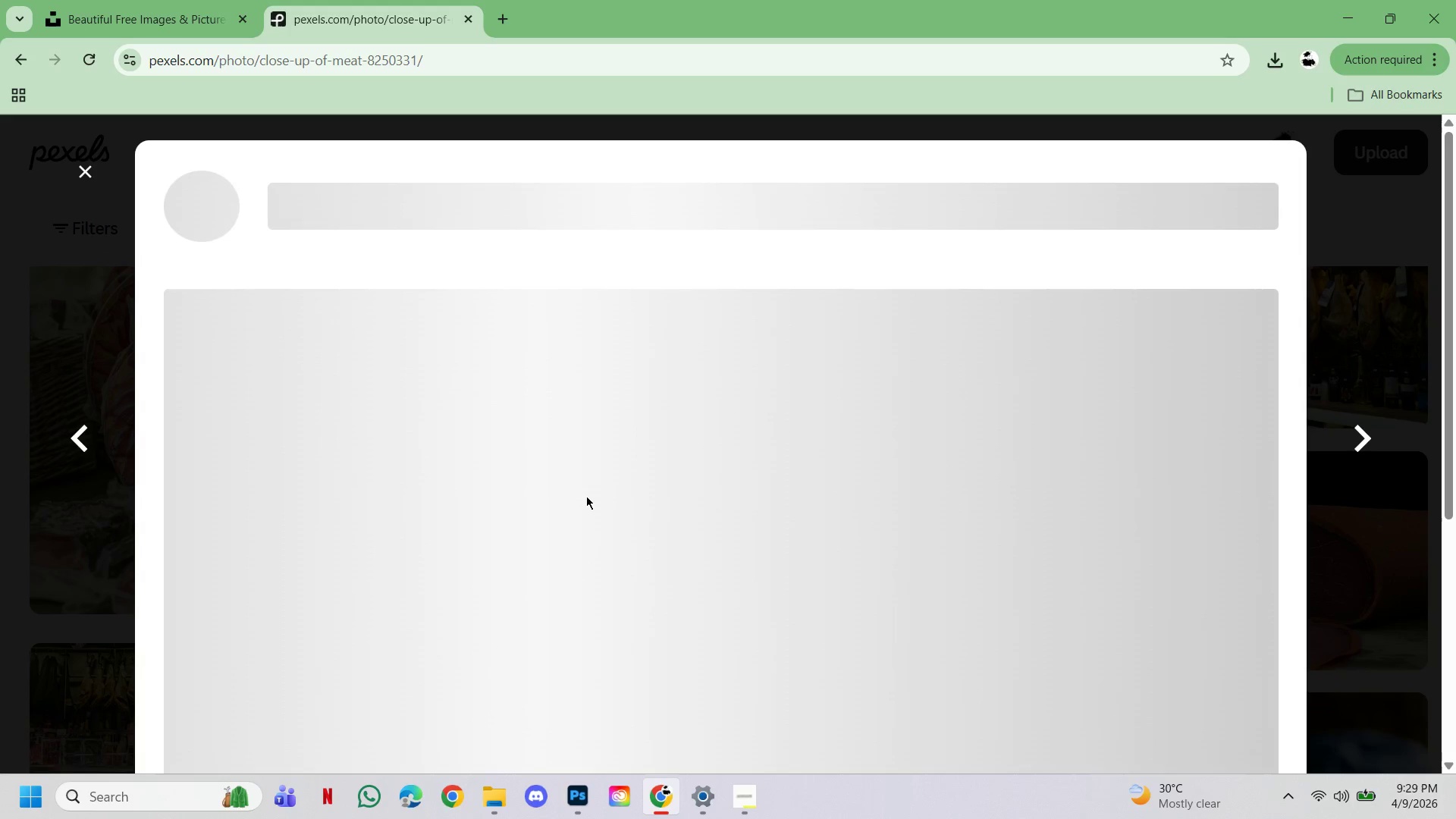 
scroll: coordinate [823, 579], scroll_direction: down, amount: 26.0
 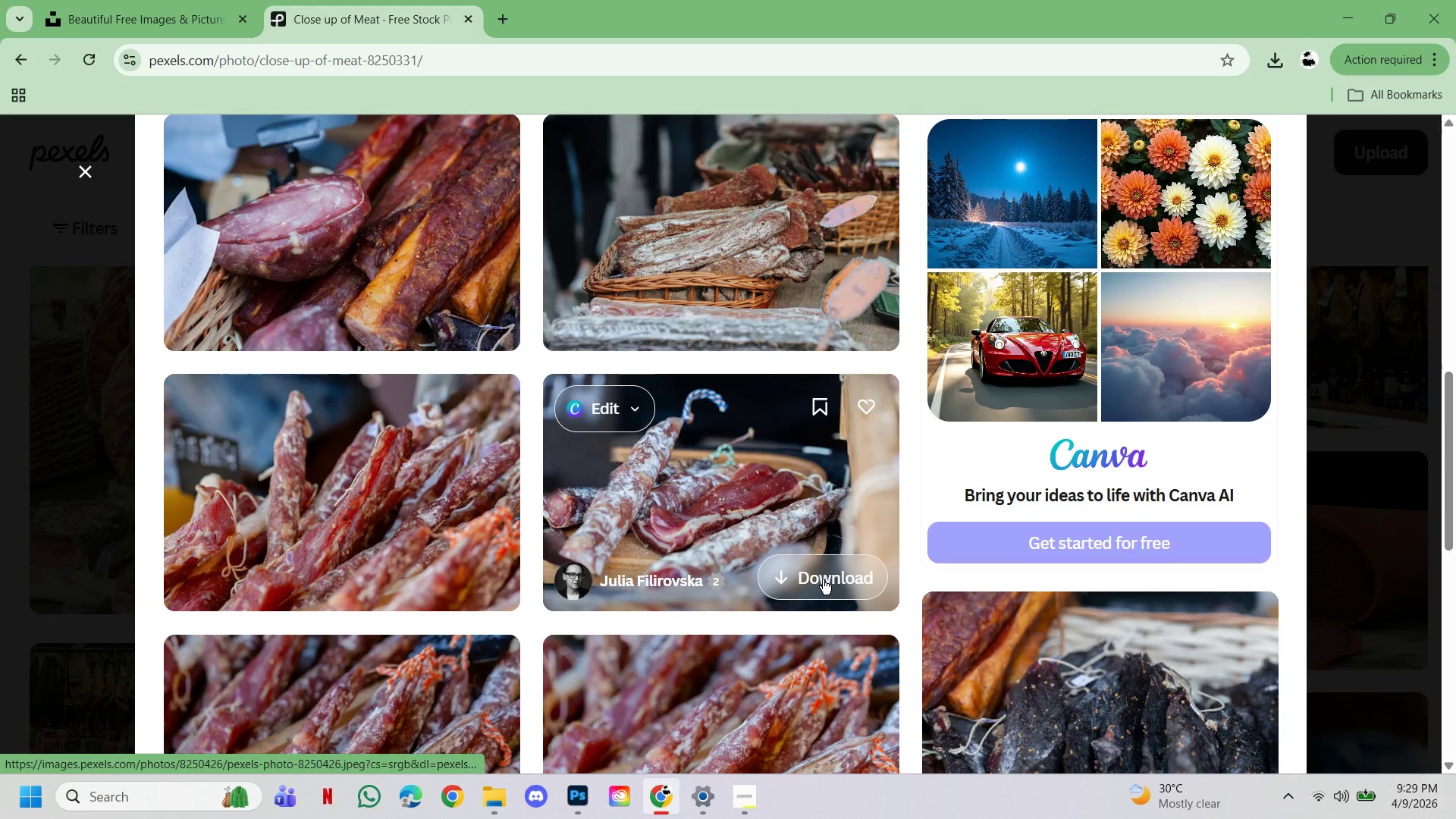 
scroll: coordinate [823, 579], scroll_direction: up, amount: 25.0
 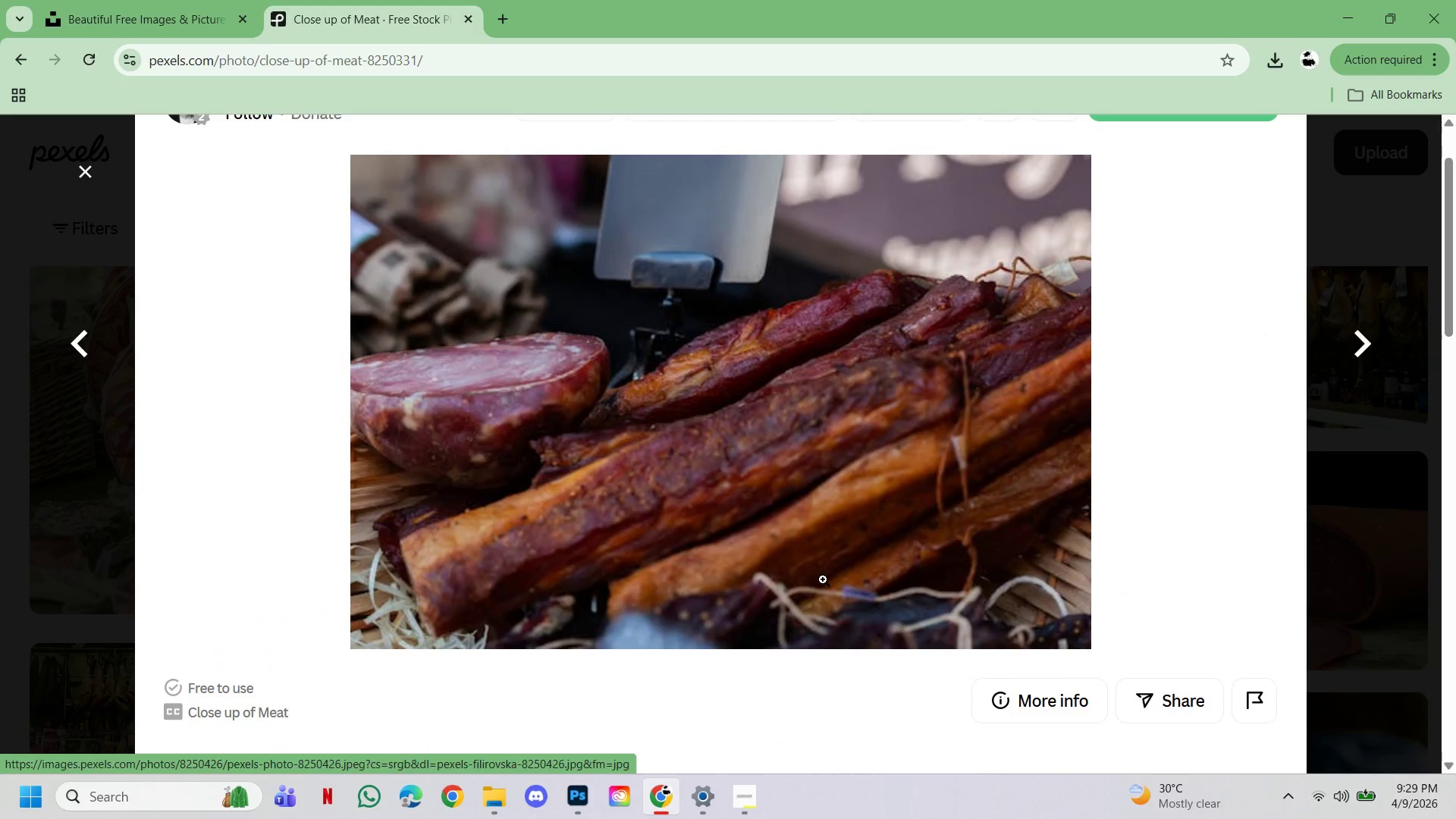 
scroll: coordinate [823, 579], scroll_direction: none, amount: 0.0
 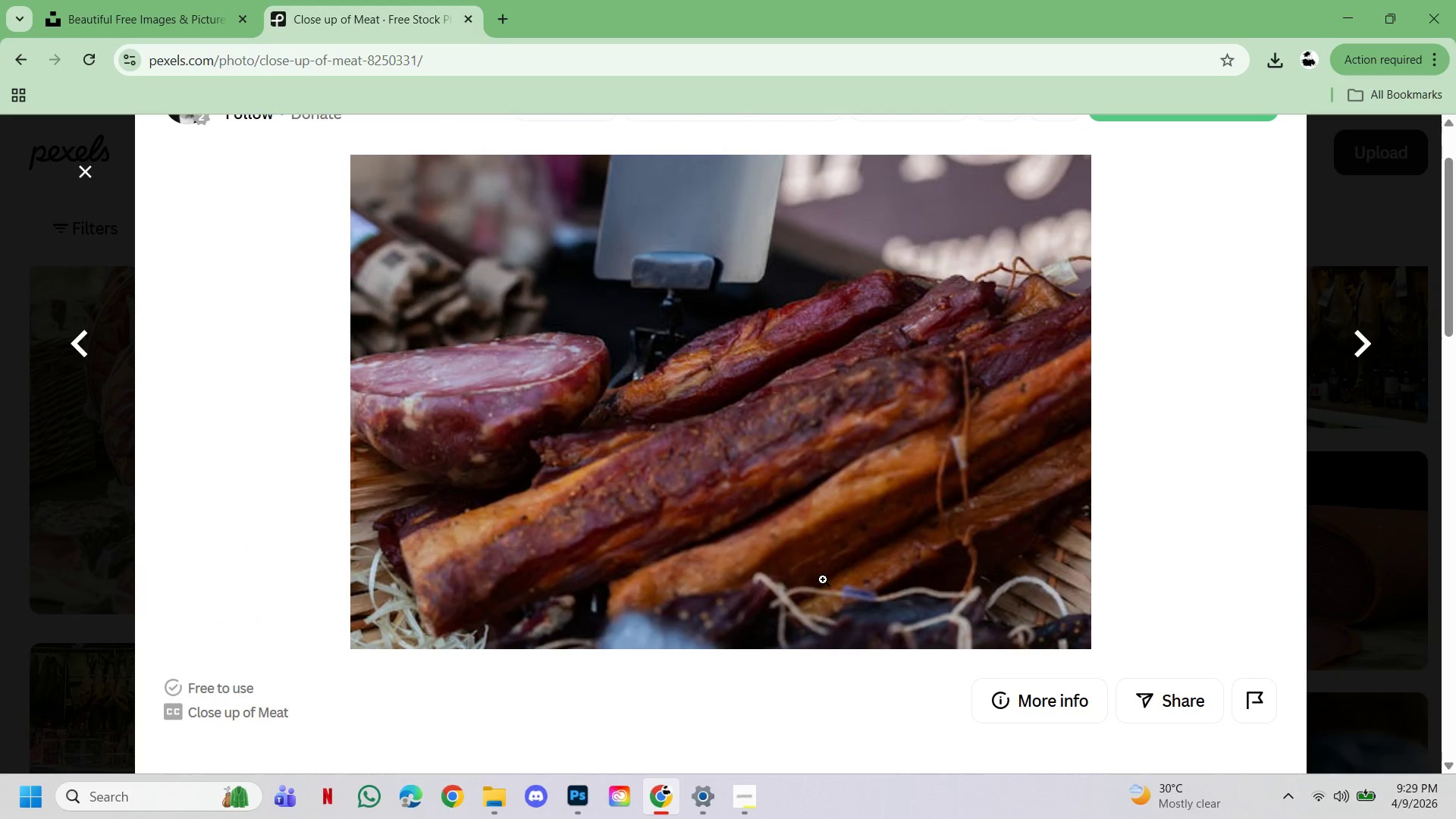 
scroll: coordinate [823, 579], scroll_direction: down, amount: 55.0
 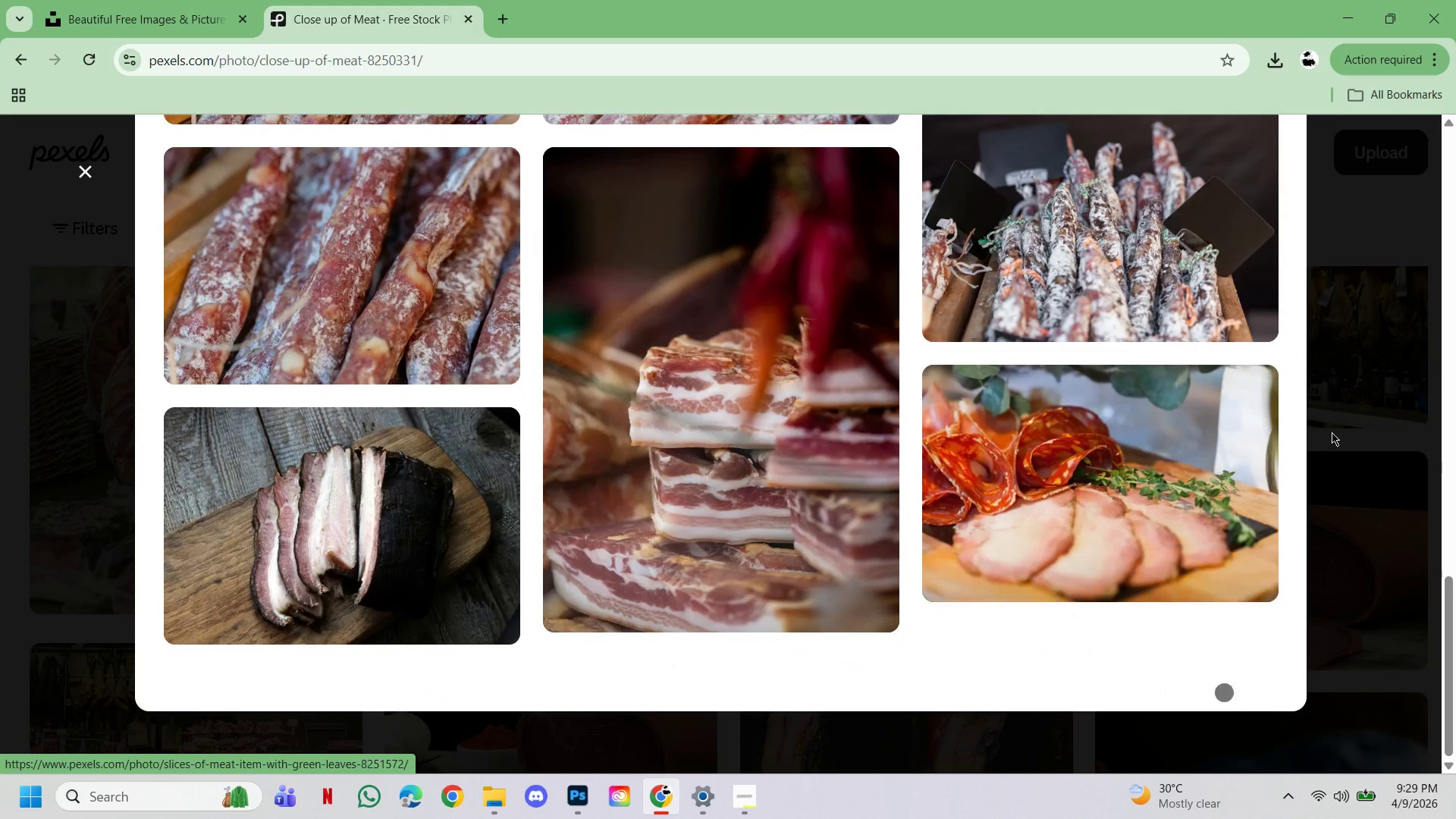 
left_click([1382, 422])
 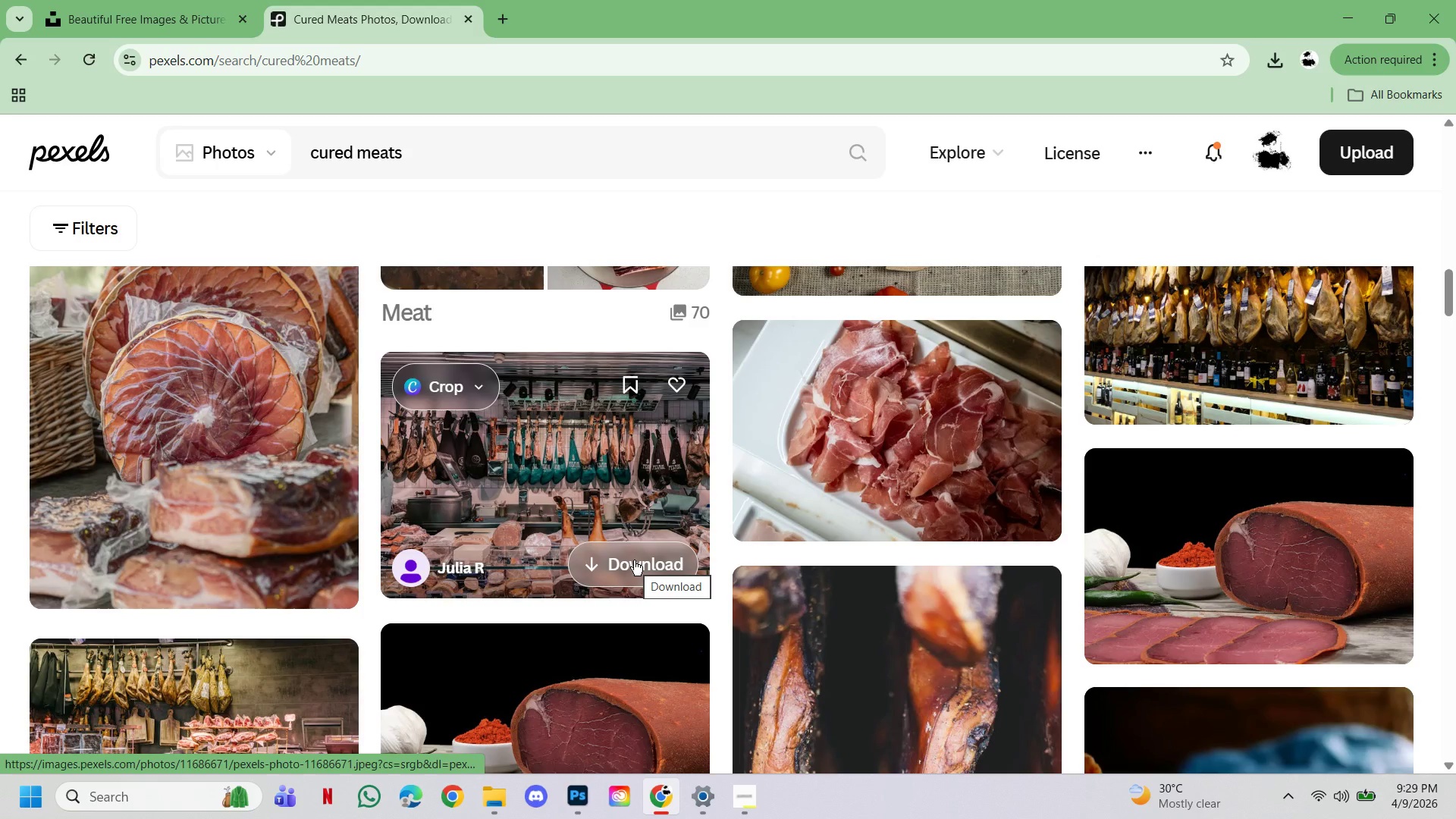 
scroll: coordinate [617, 495], scroll_direction: up, amount: 23.0
 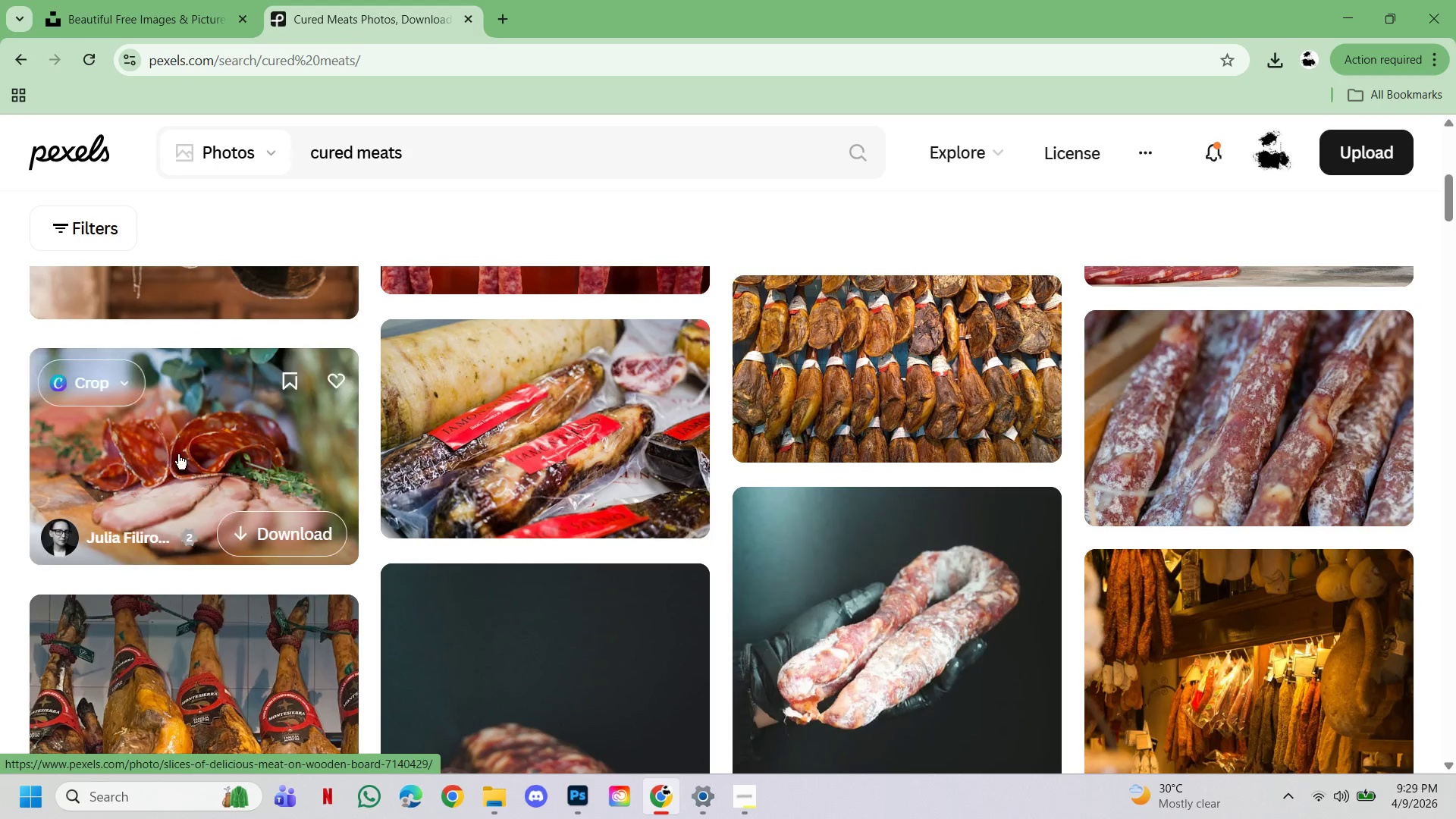 
left_click([177, 453])
 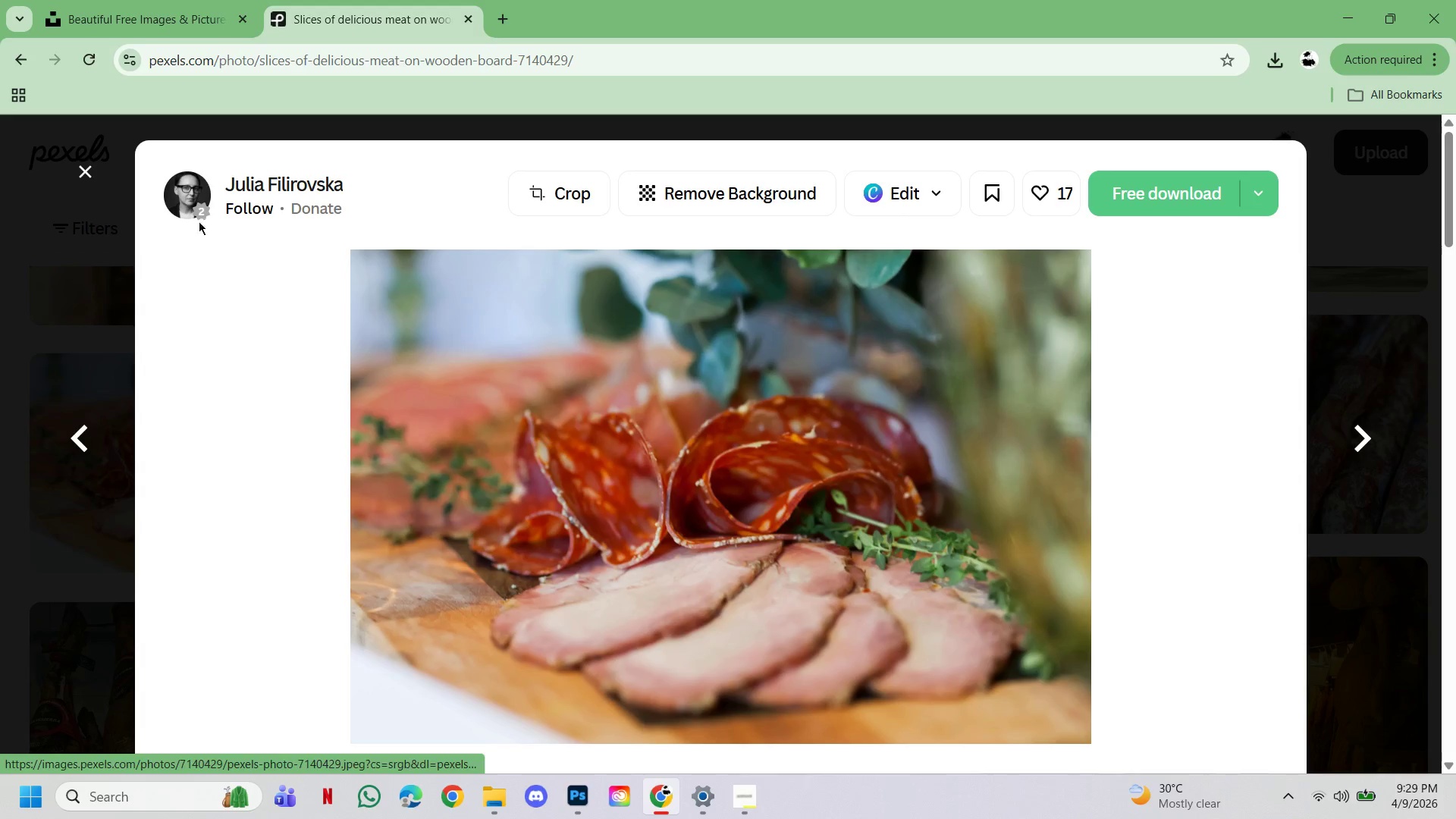 
scroll: coordinate [477, 359], scroll_direction: down, amount: 30.0
 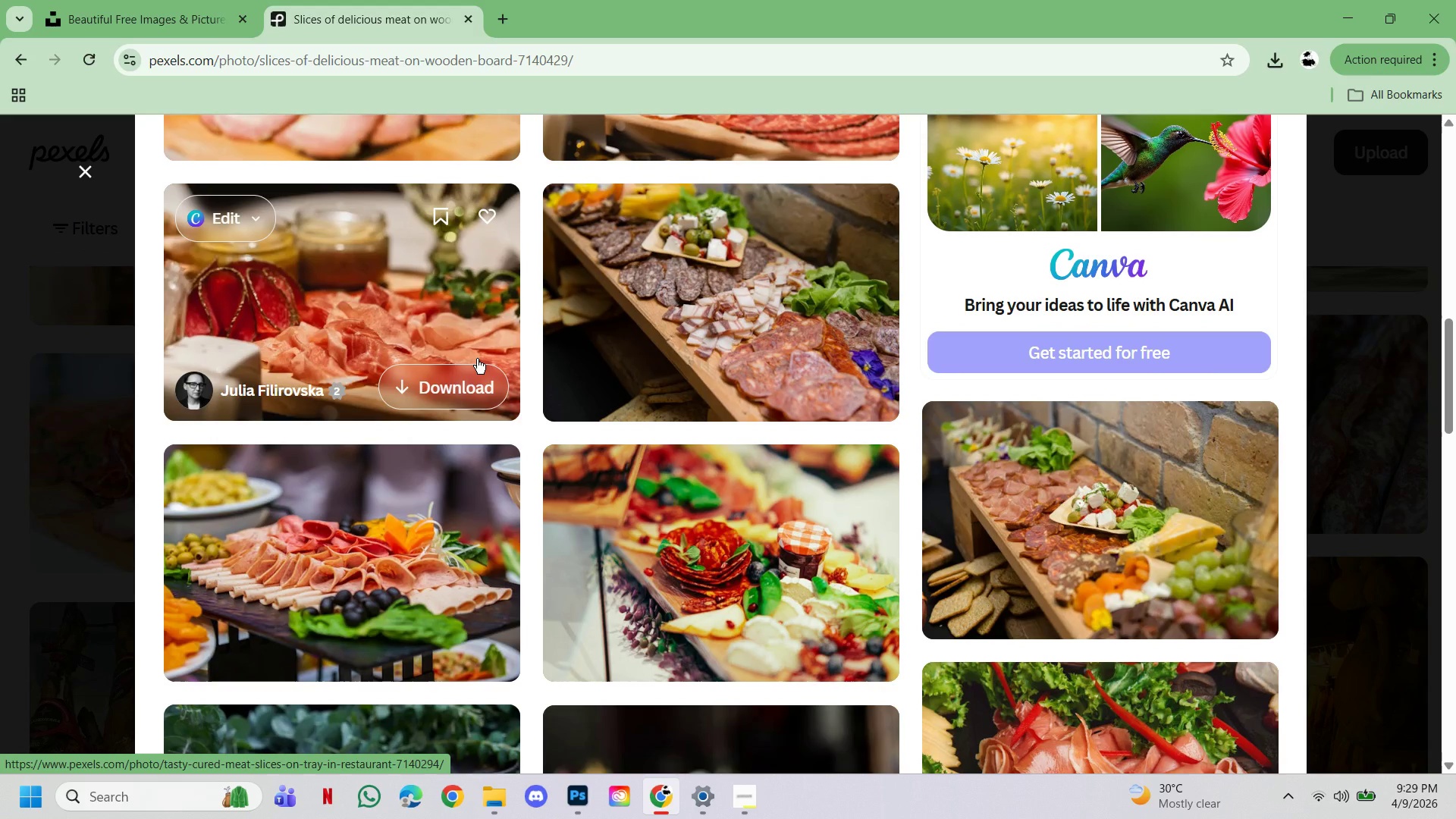 
scroll: coordinate [475, 359], scroll_direction: down, amount: 10.0
 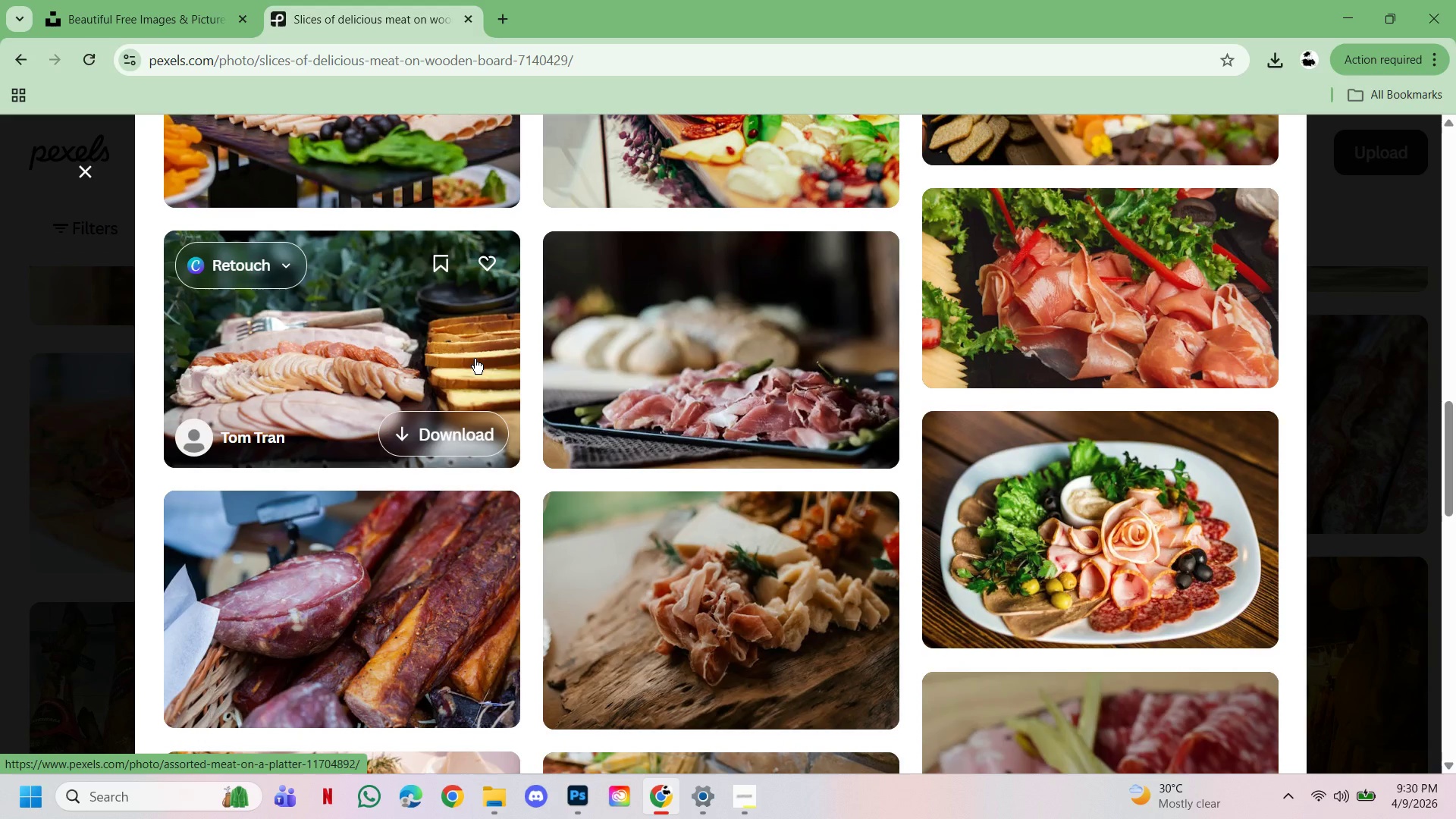 
wait(5.02)
 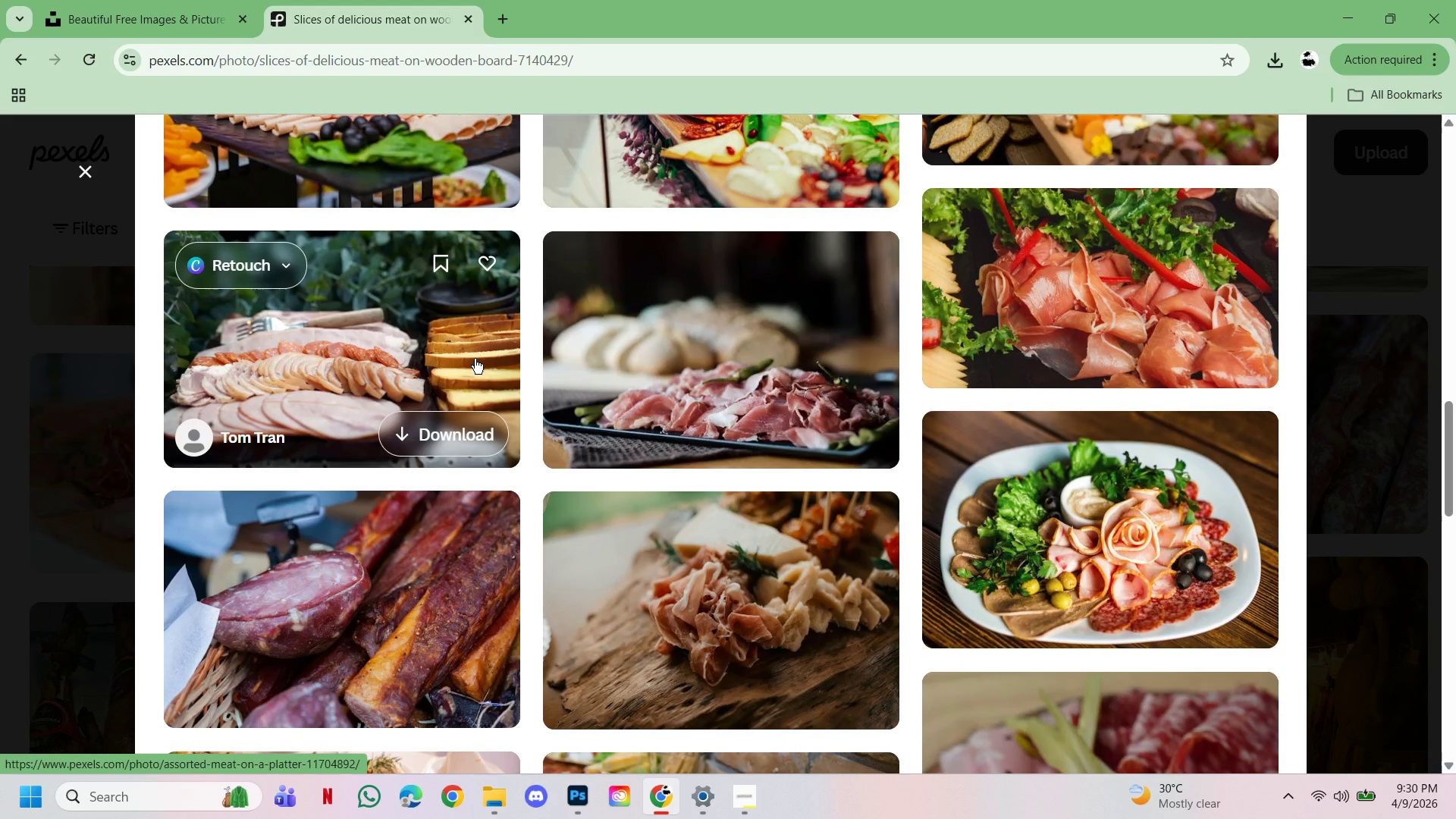 
scroll: coordinate [456, 378], scroll_direction: down, amount: 6.0
 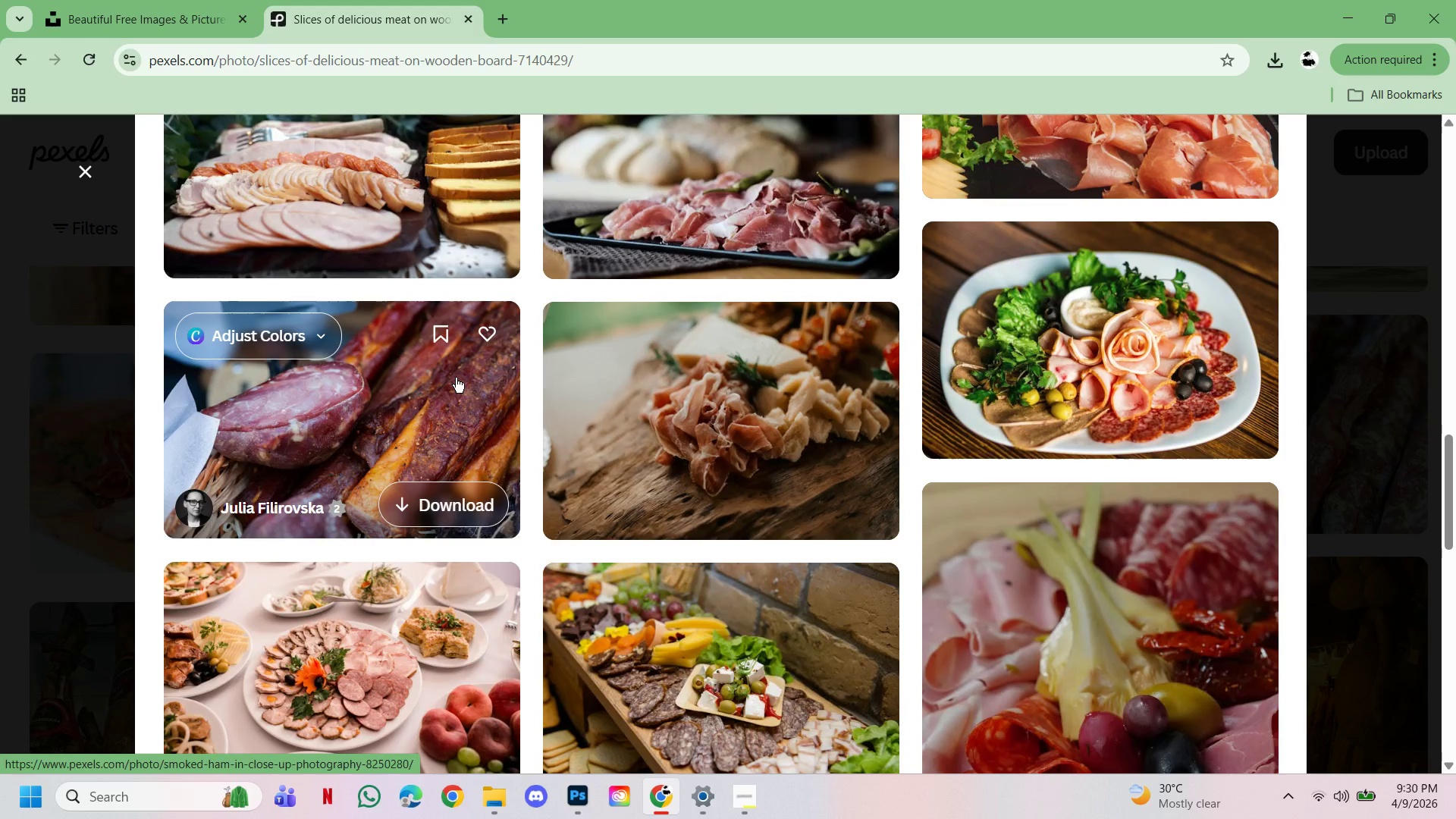 
wait(7.54)
 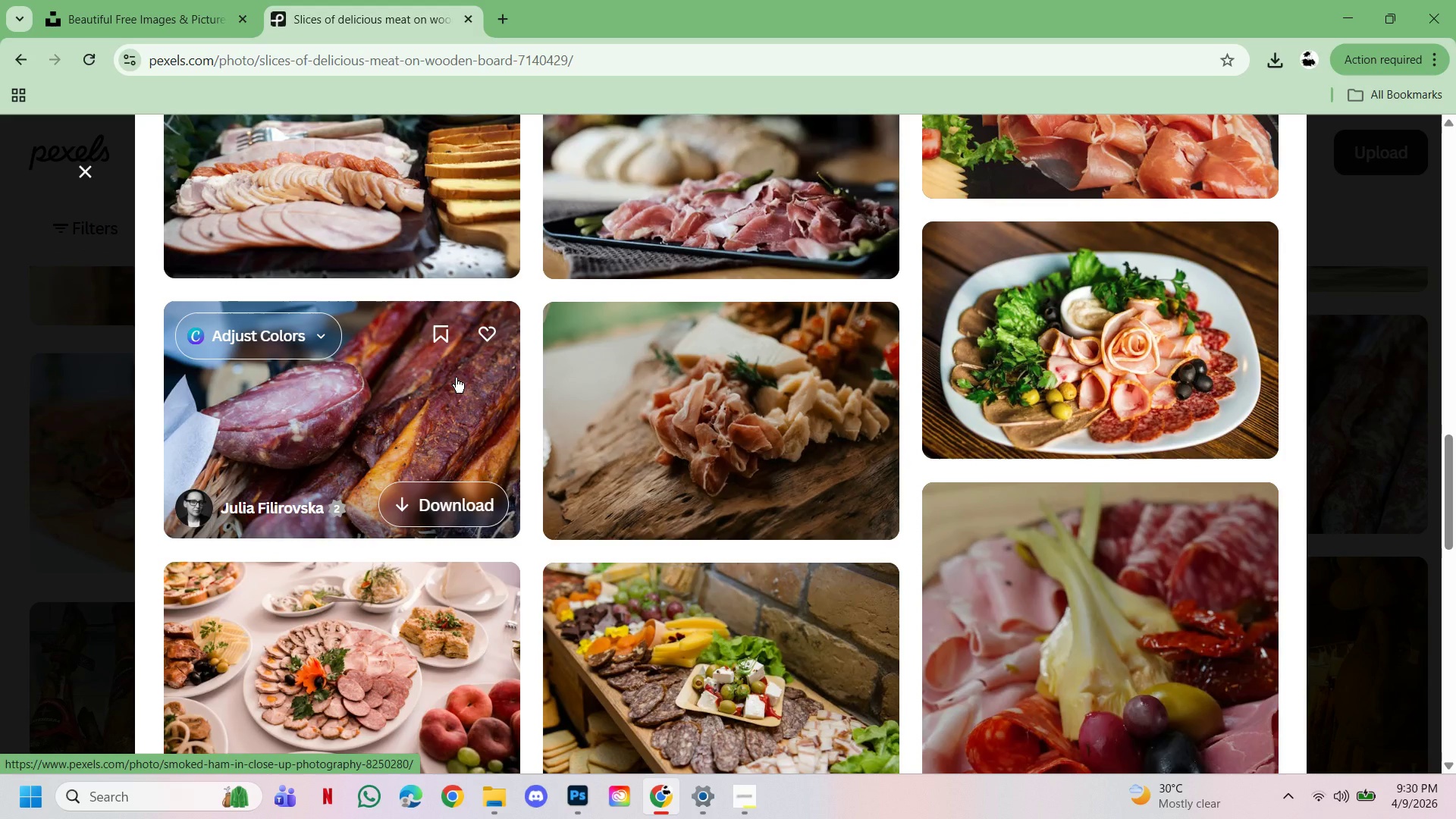 
scroll: coordinate [486, 311], scroll_direction: down, amount: 85.0
 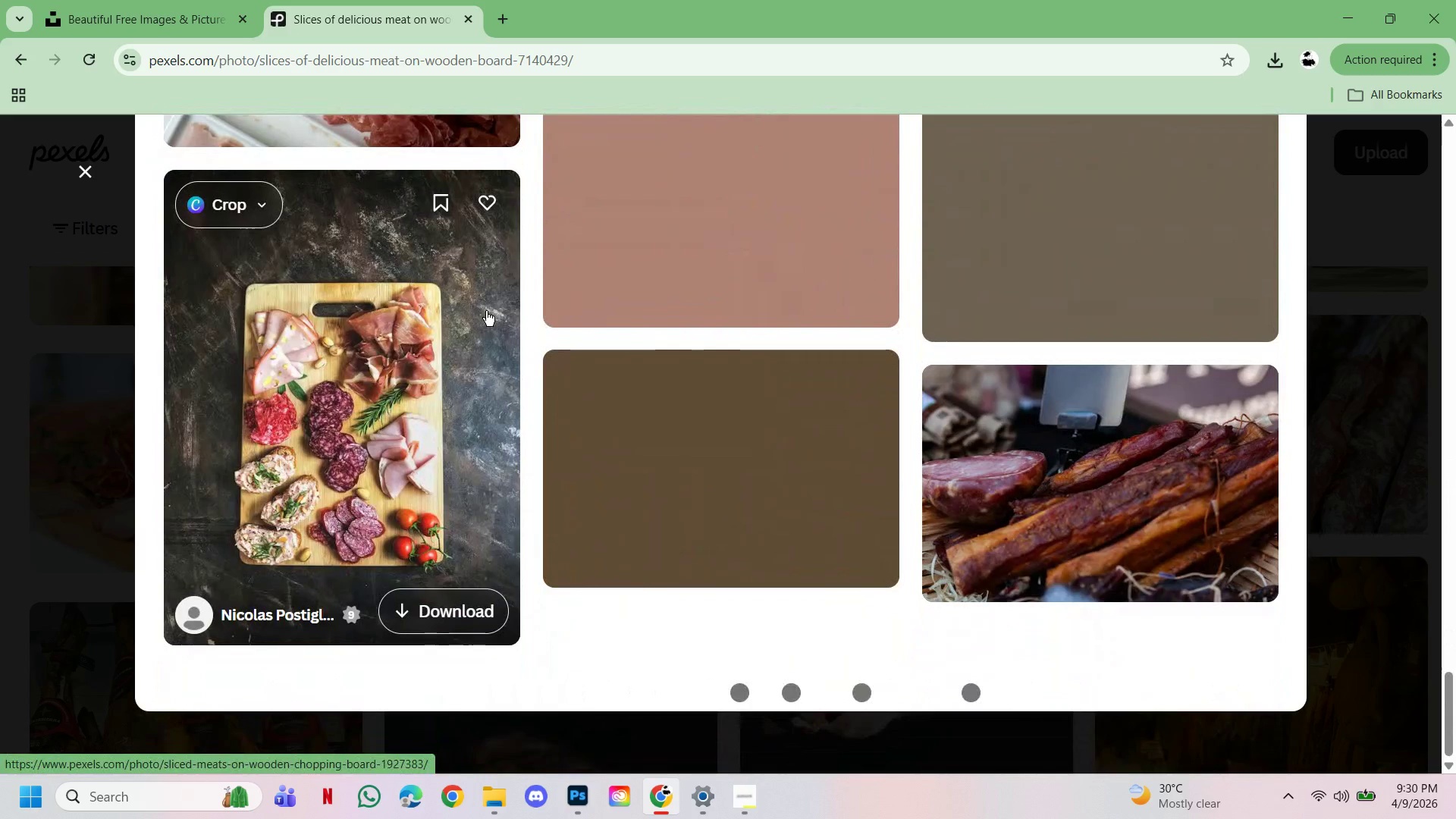 
scroll: coordinate [798, 491], scroll_direction: down, amount: 44.0
 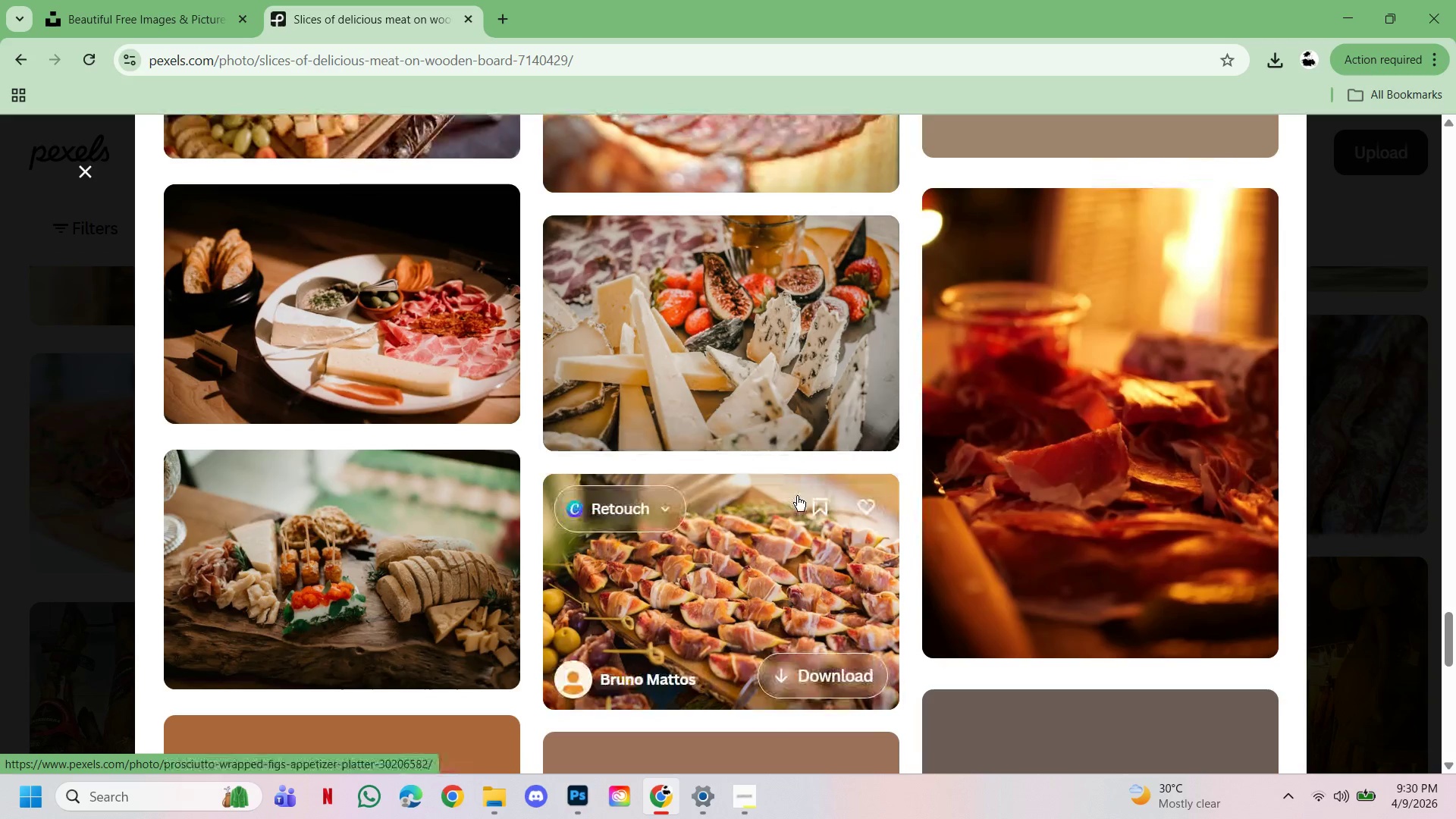 
scroll: coordinate [797, 496], scroll_direction: down, amount: 23.0
 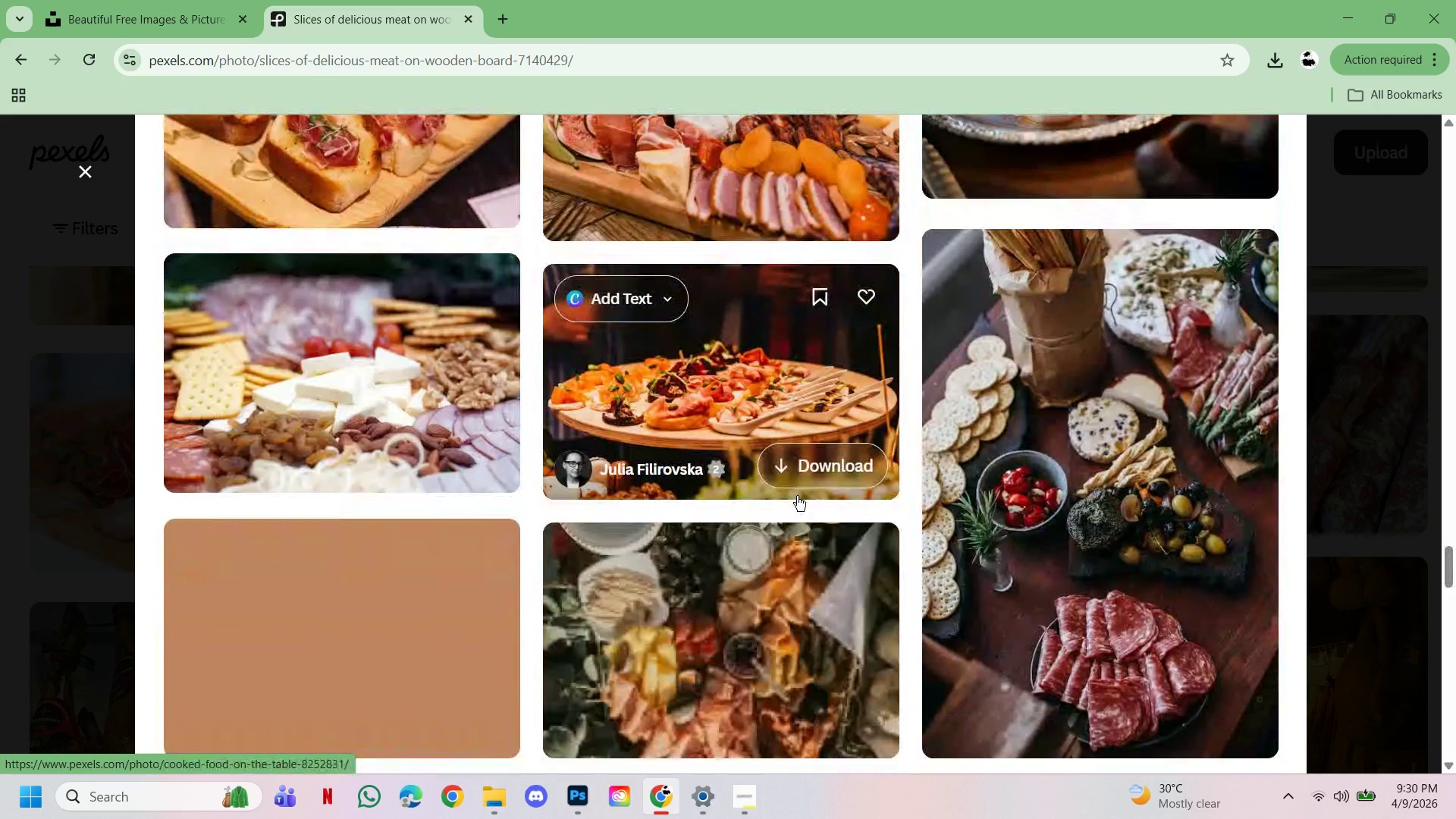 
scroll: coordinate [797, 496], scroll_direction: up, amount: 6.0
 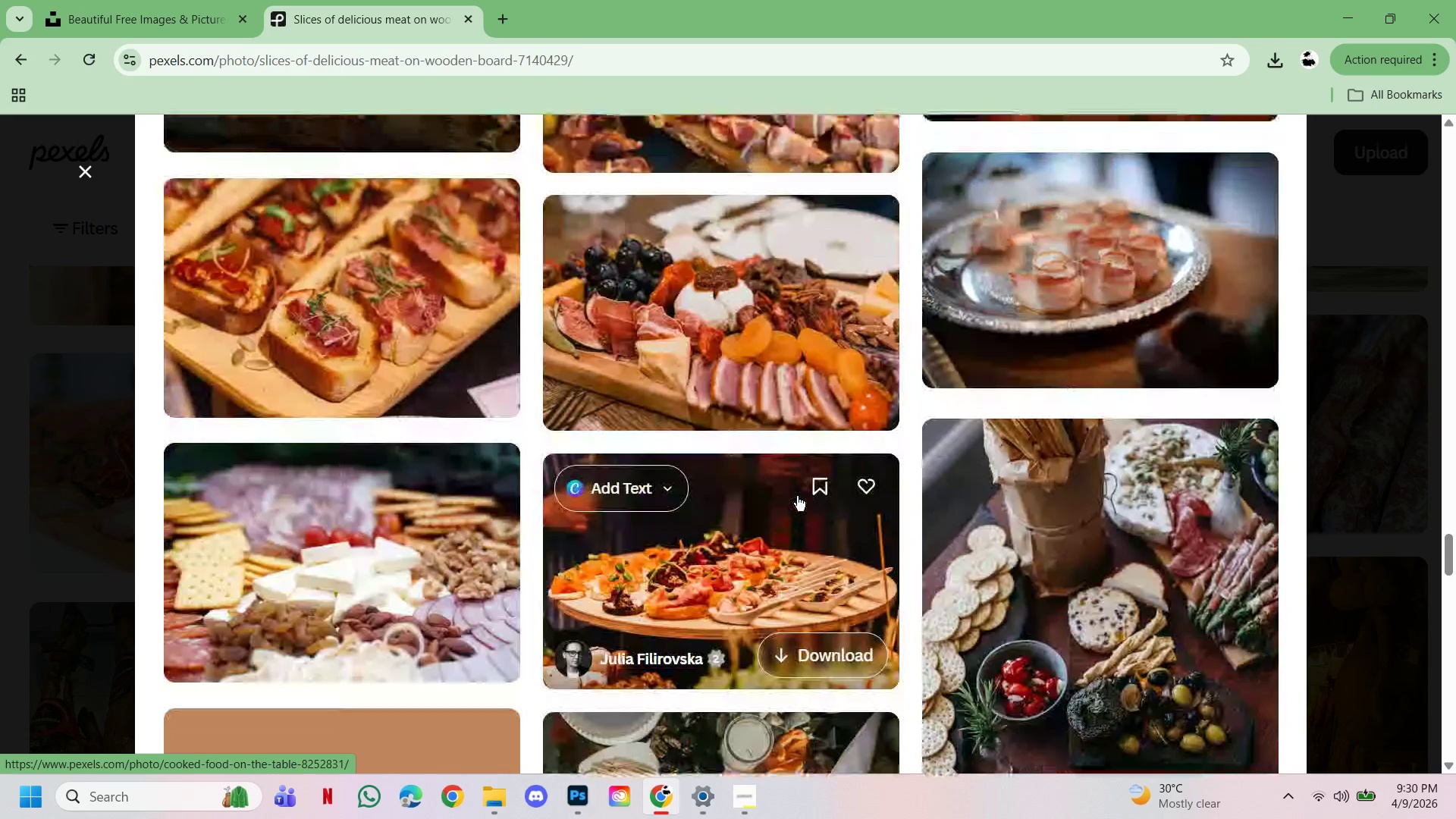 
scroll: coordinate [797, 497], scroll_direction: down, amount: 11.0
 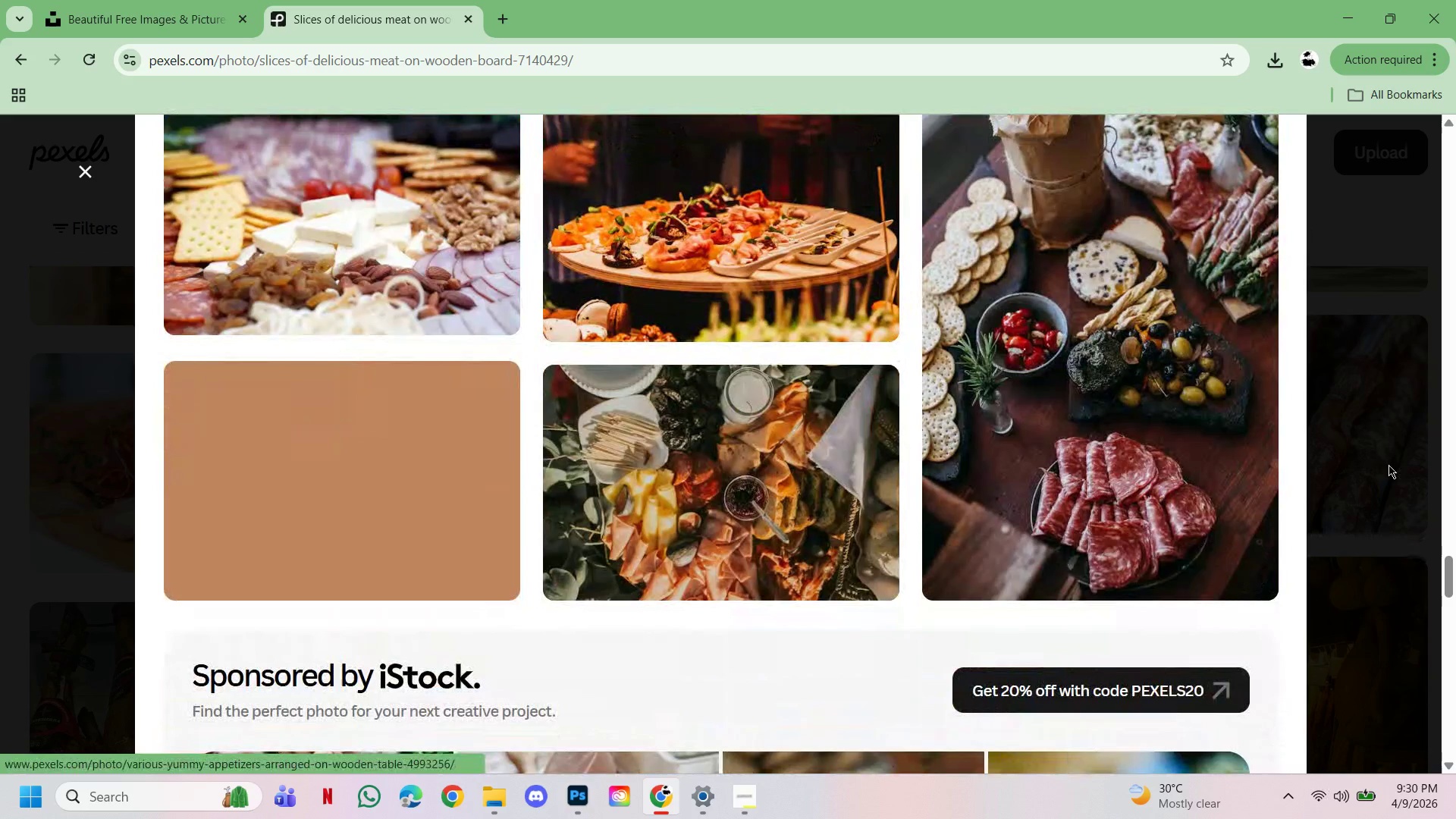 
left_click([1379, 460])
 